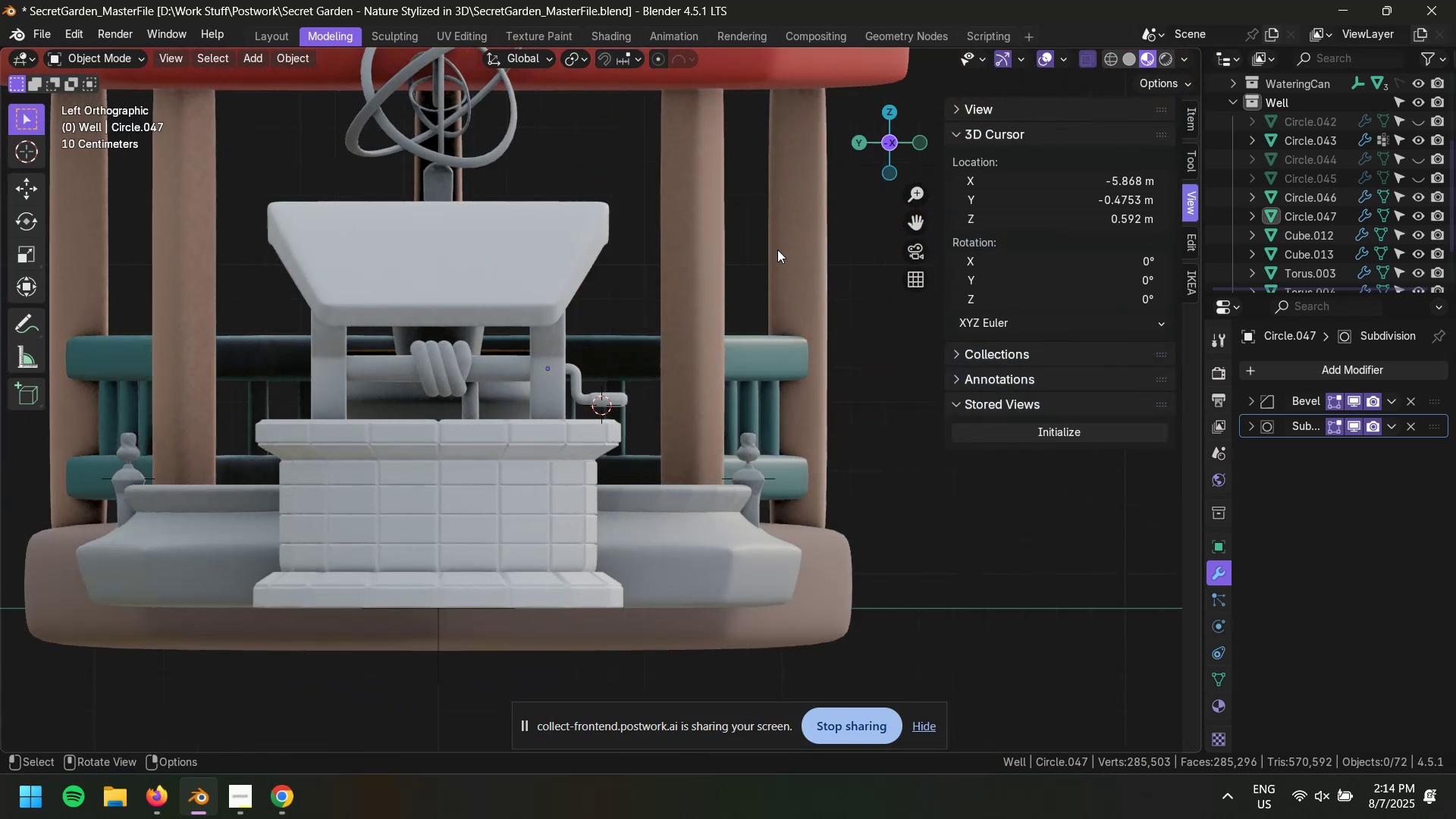 
scroll: coordinate [698, 375], scroll_direction: up, amount: 5.0
 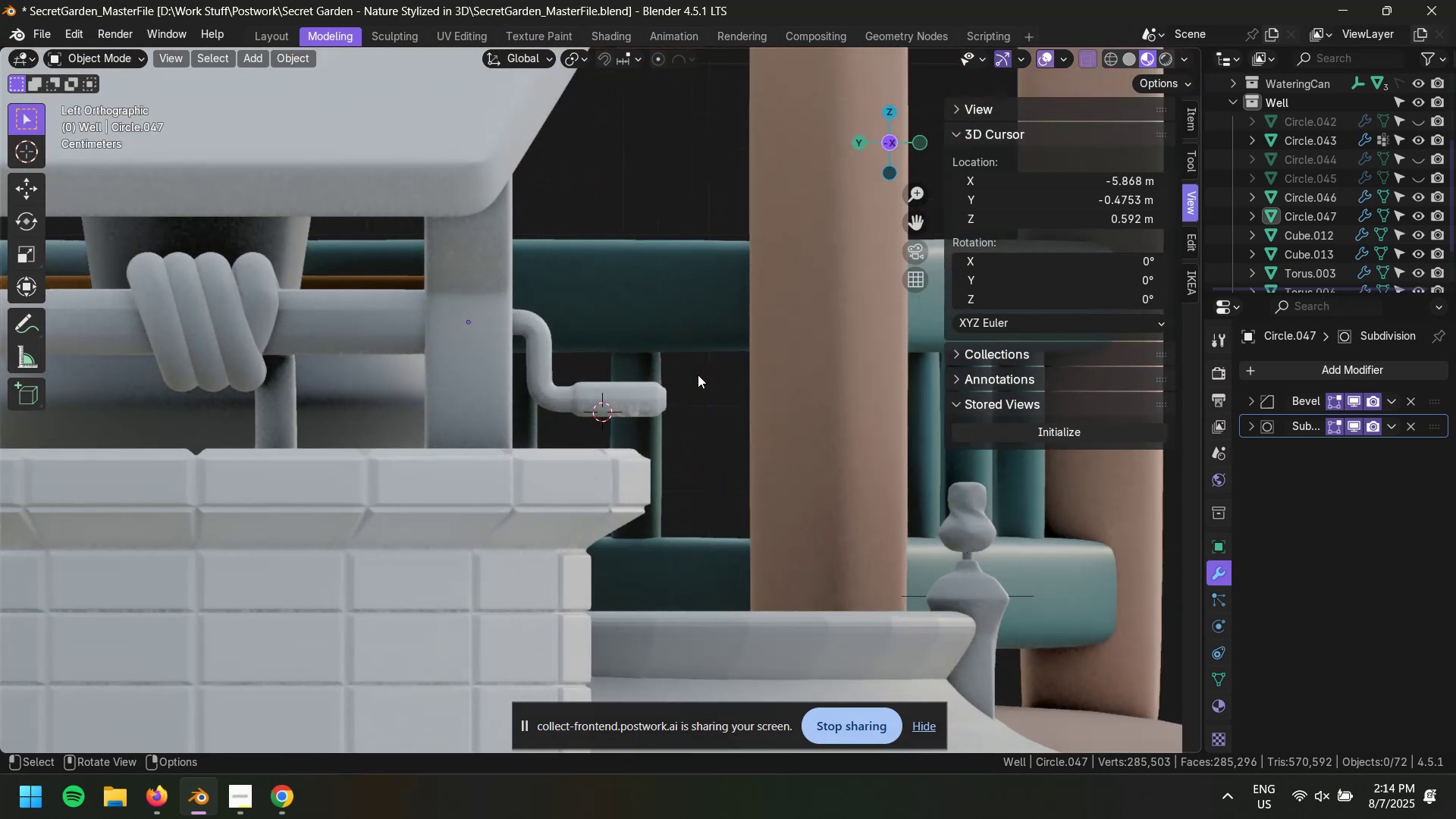 
key(Tab)
 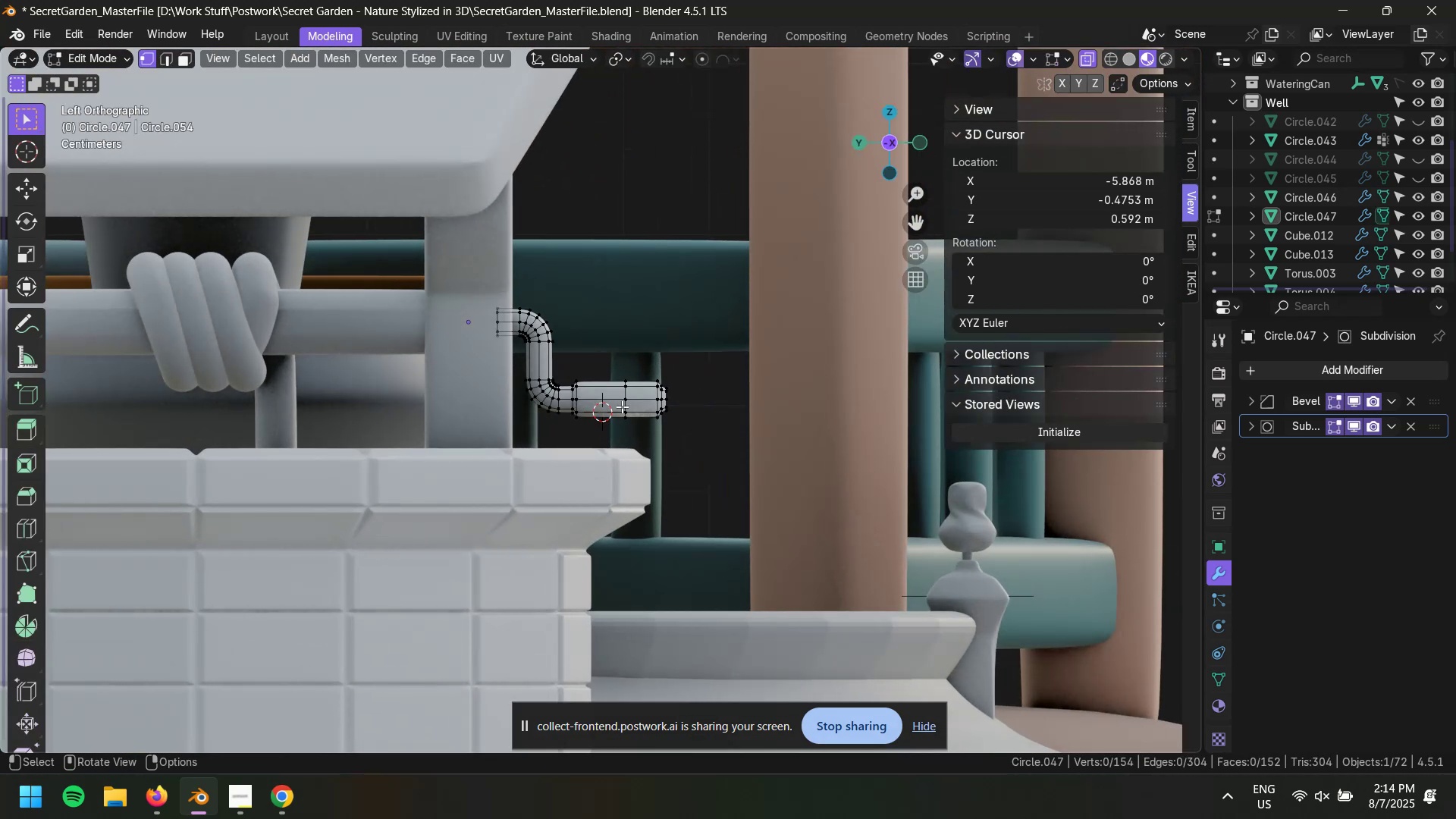 
scroll: coordinate [623, 414], scroll_direction: up, amount: 2.0
 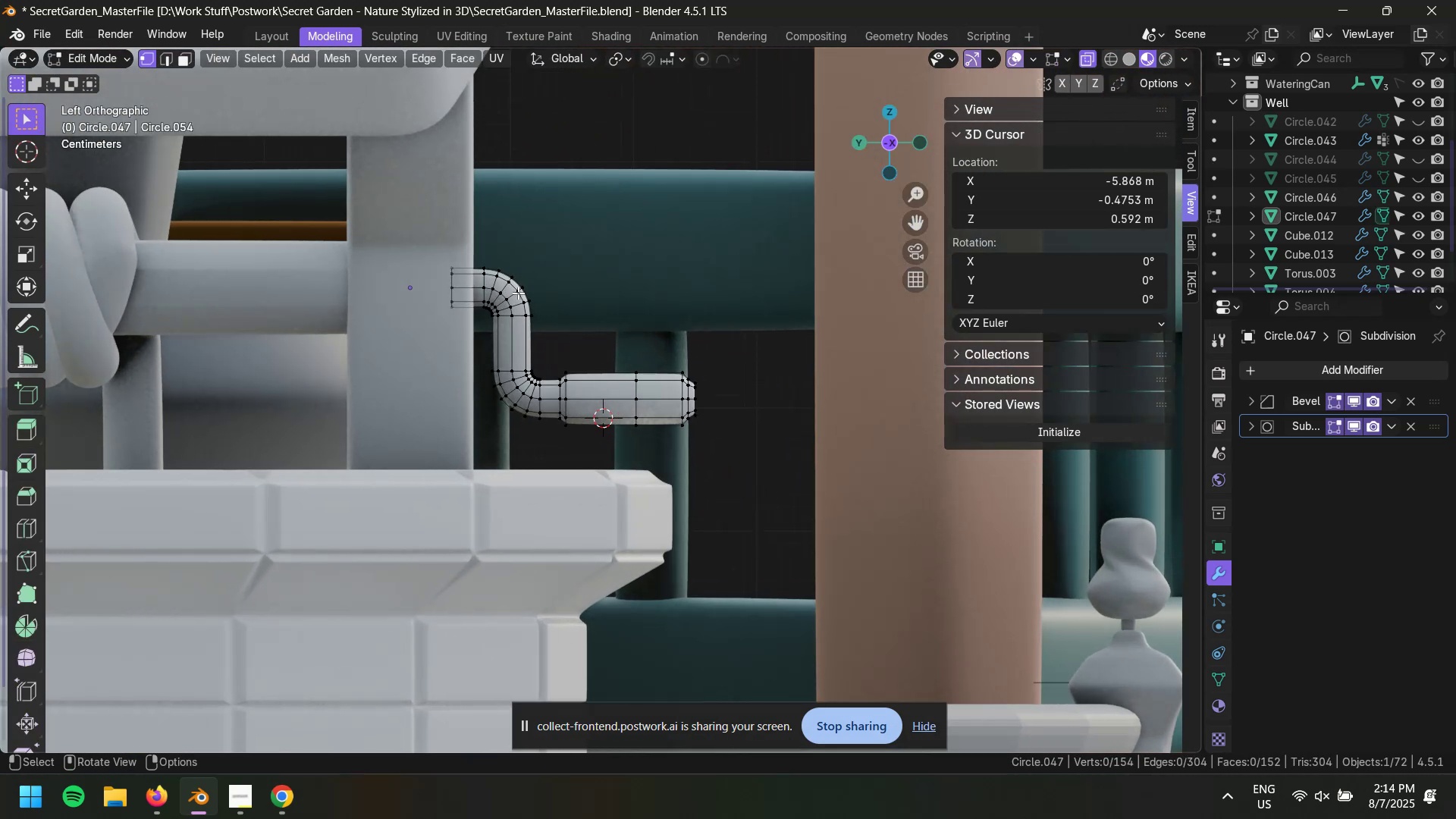 
left_click_drag(start_coordinate=[469, 243], to_coordinate=[811, 516])
 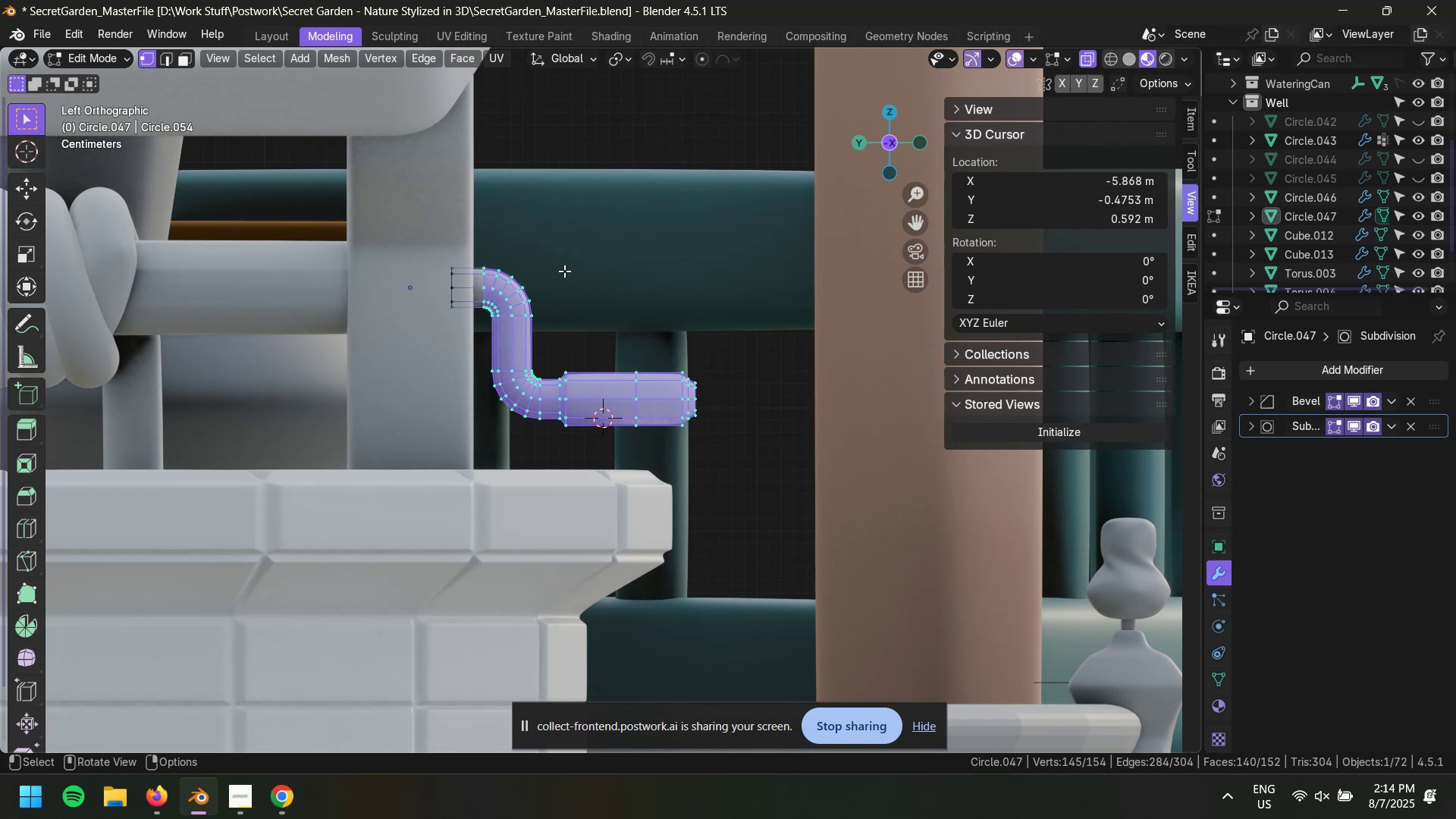 
type(gy)
 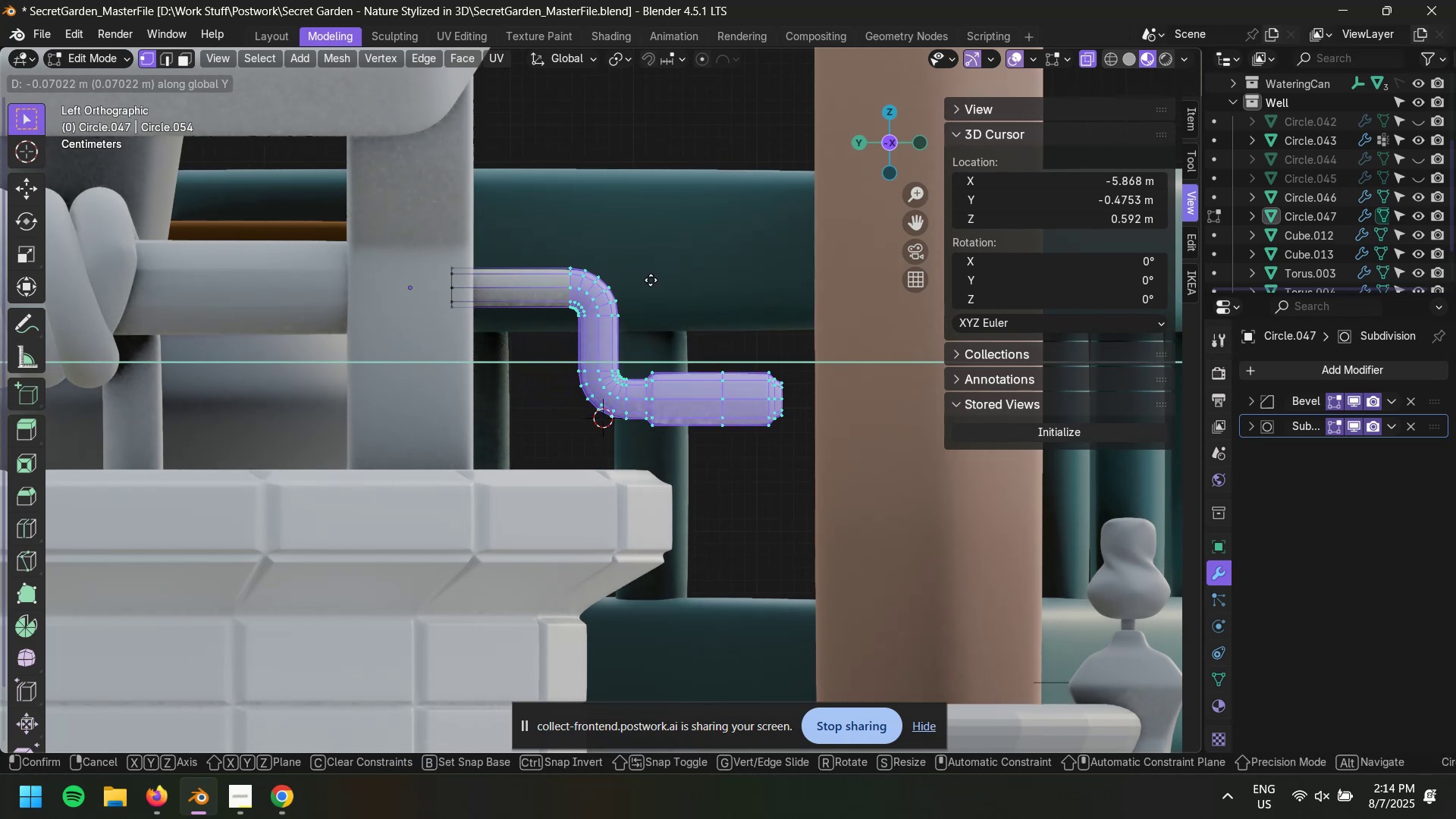 
wait(5.41)
 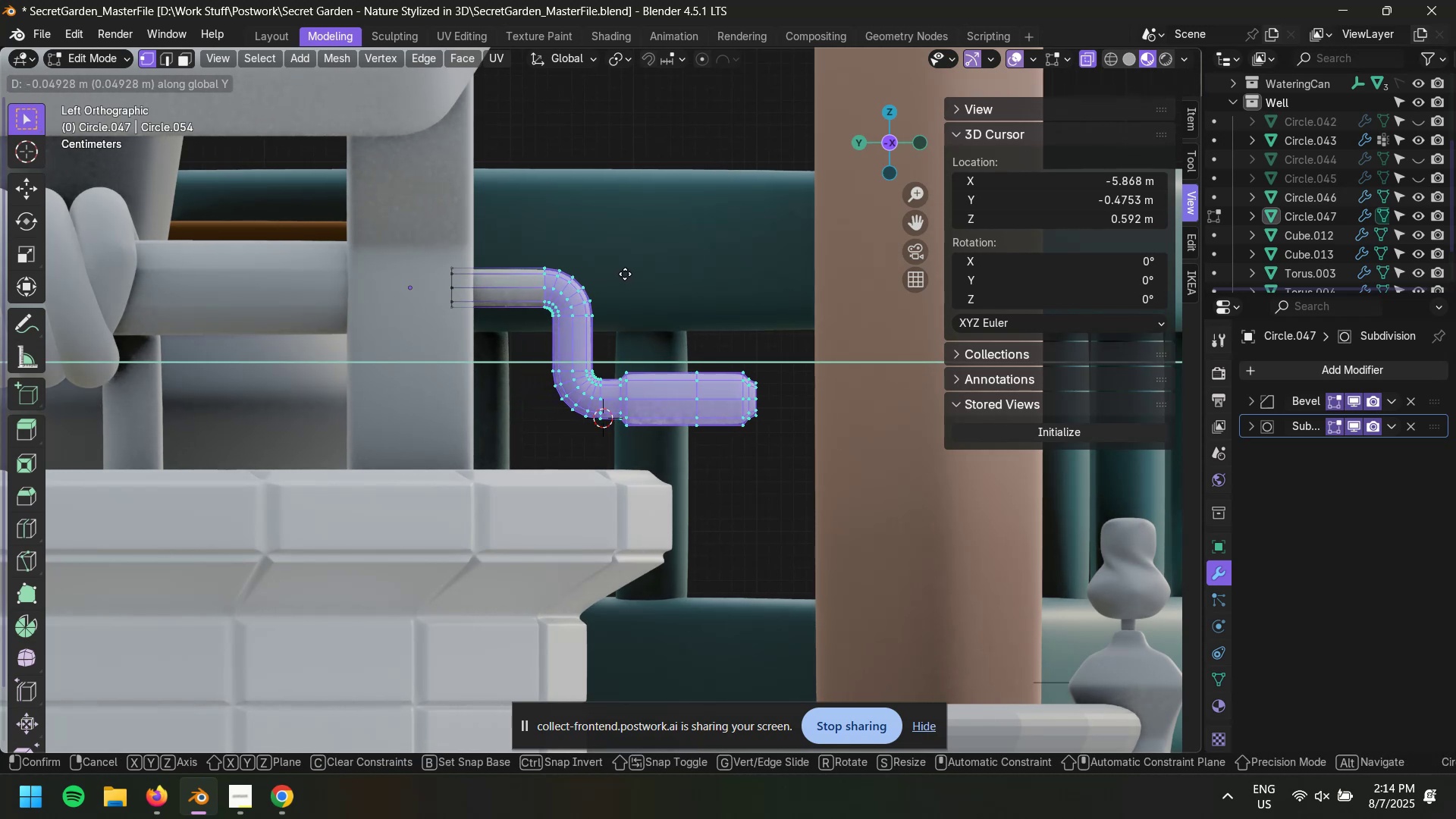 
left_click([676, 284])
 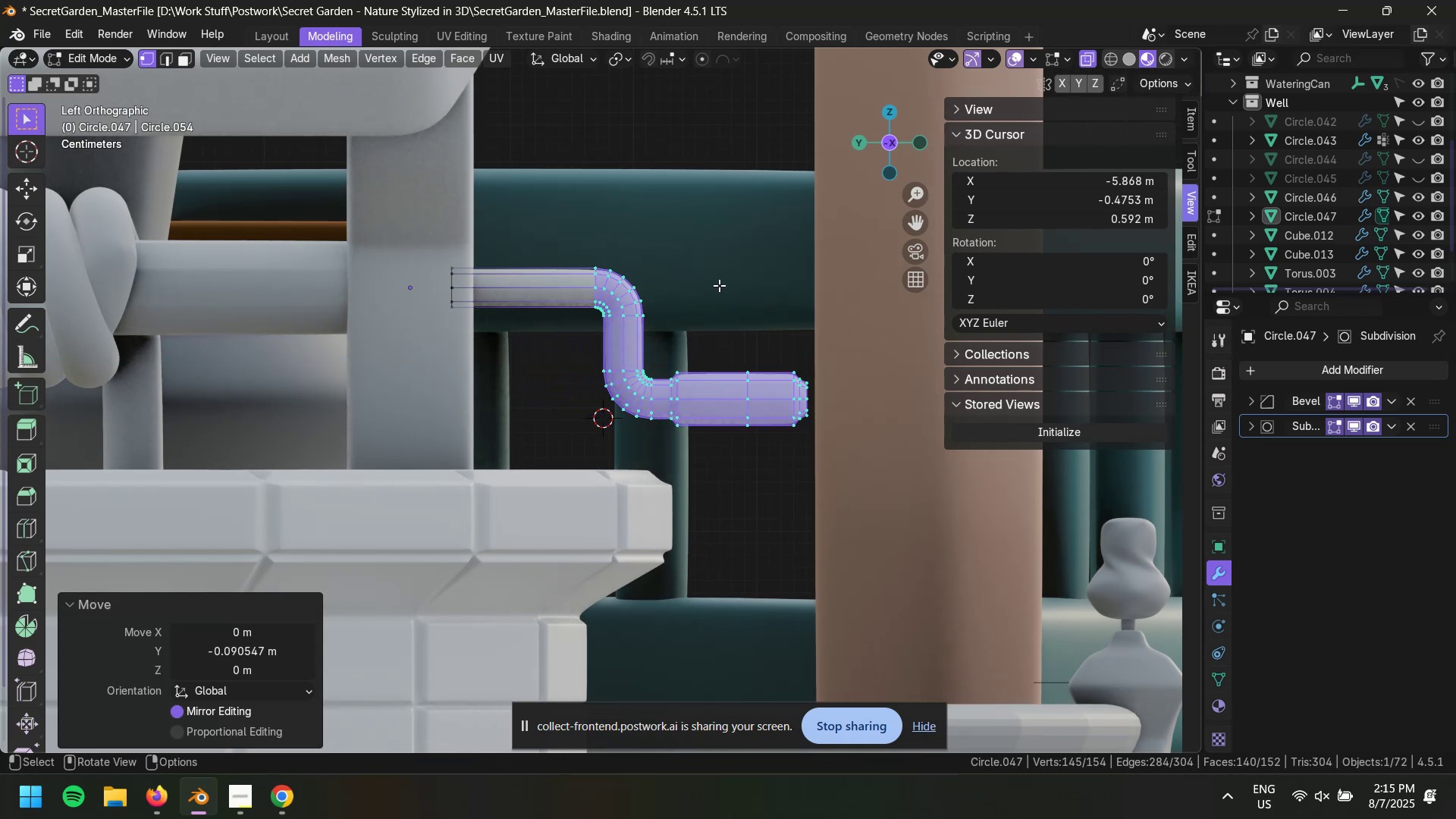 
key(Tab)
 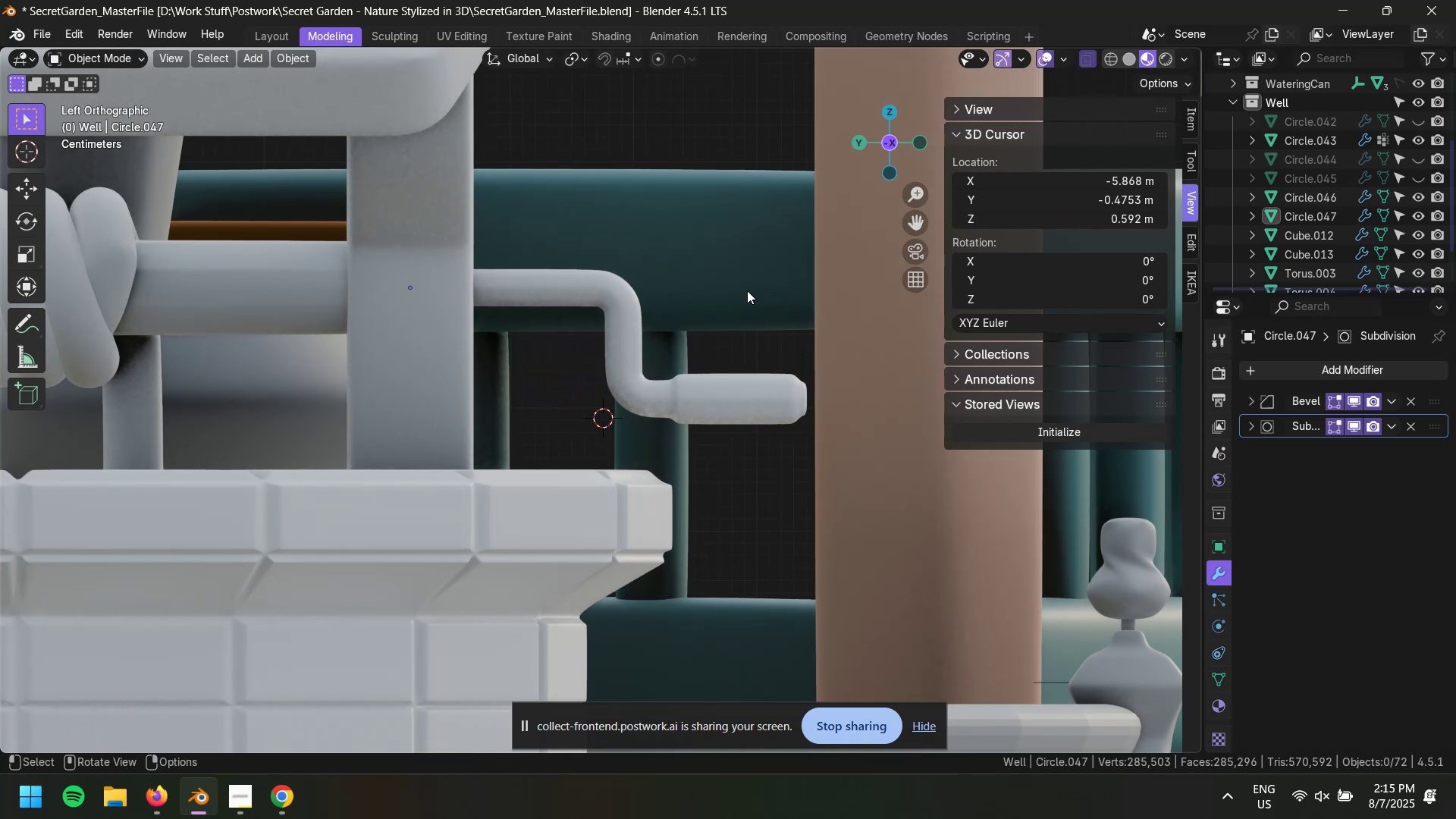 
scroll: coordinate [422, 340], scroll_direction: up, amount: 3.0
 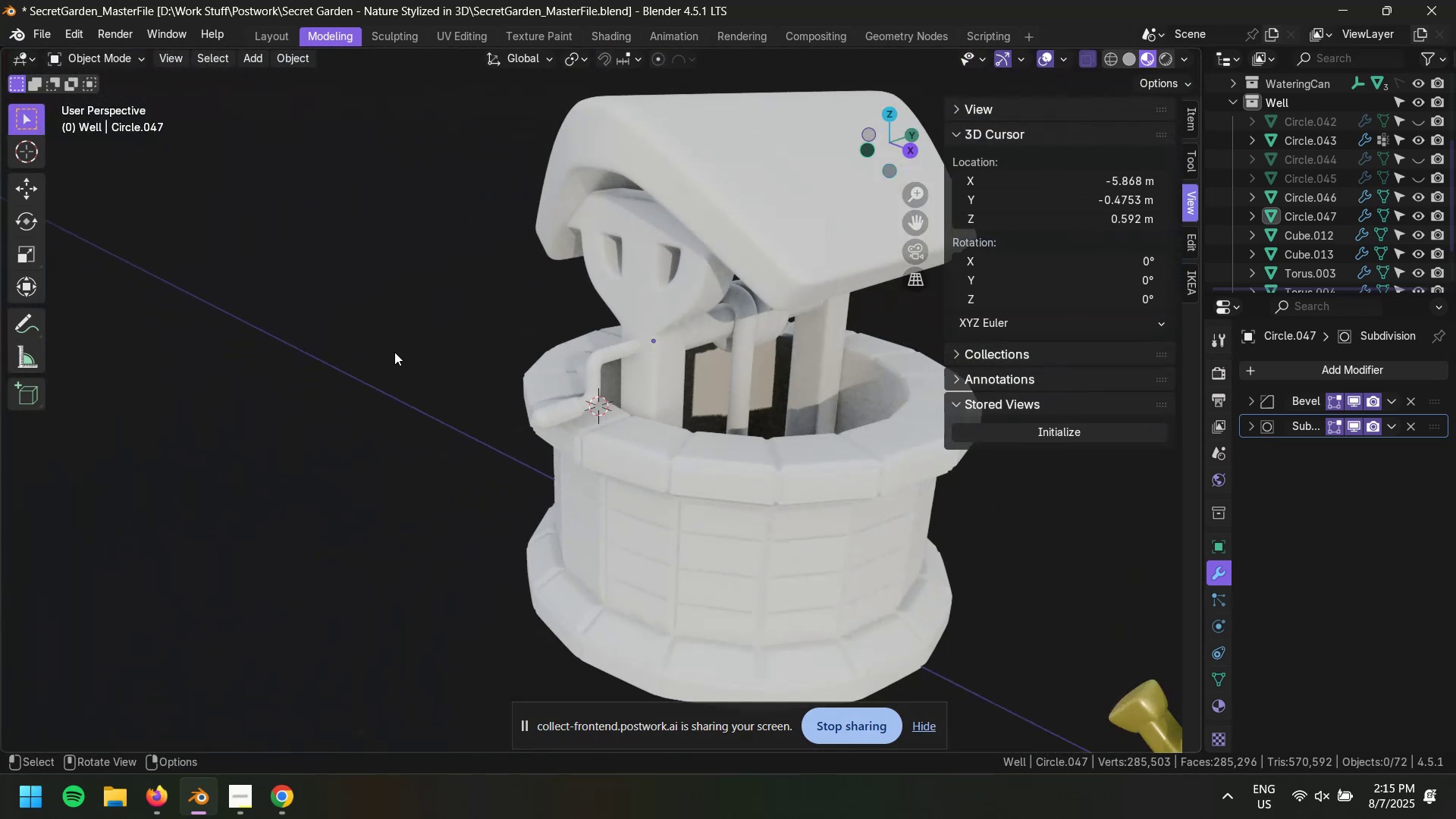 
left_click([391, 353])
 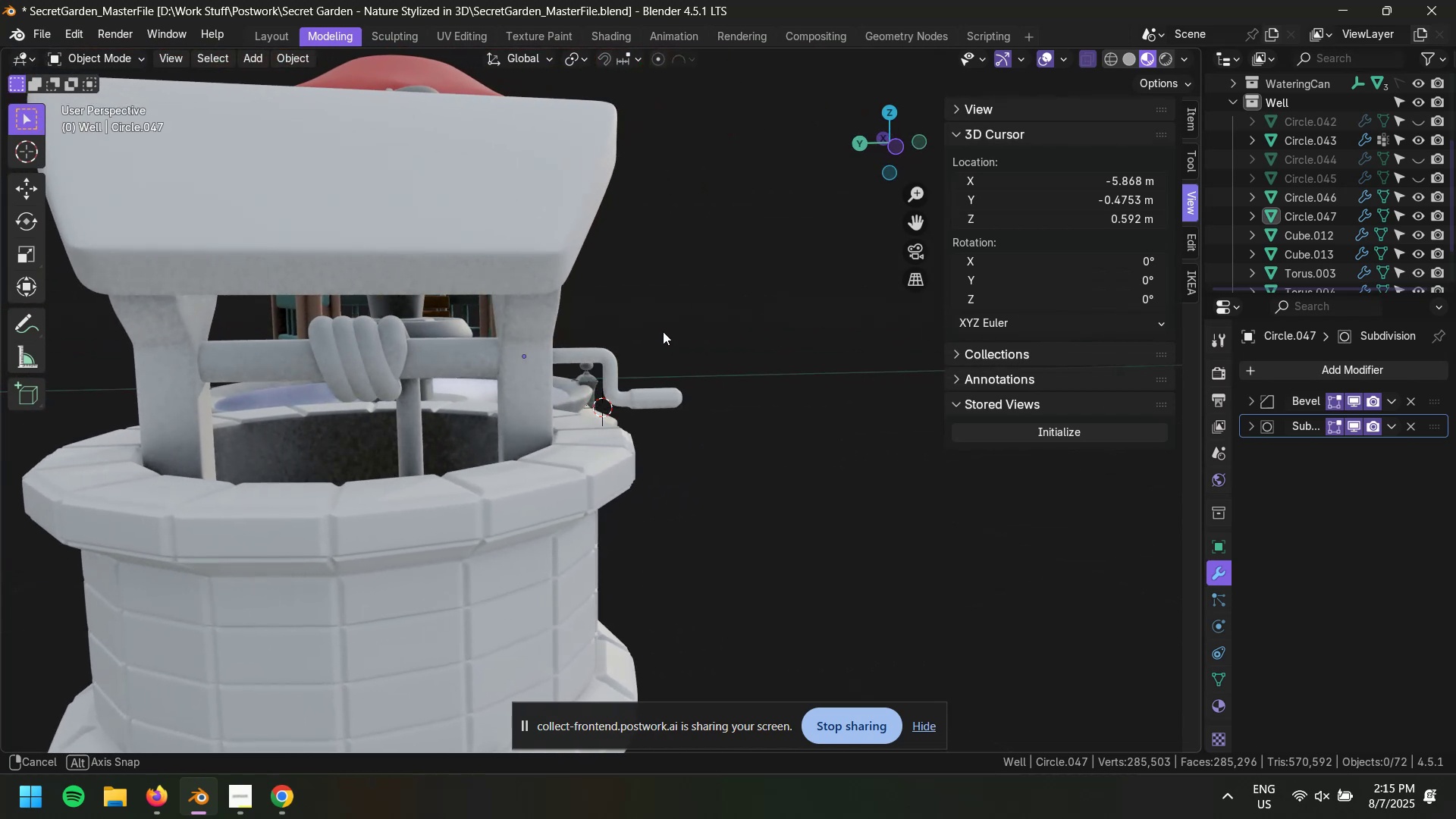 
wait(5.57)
 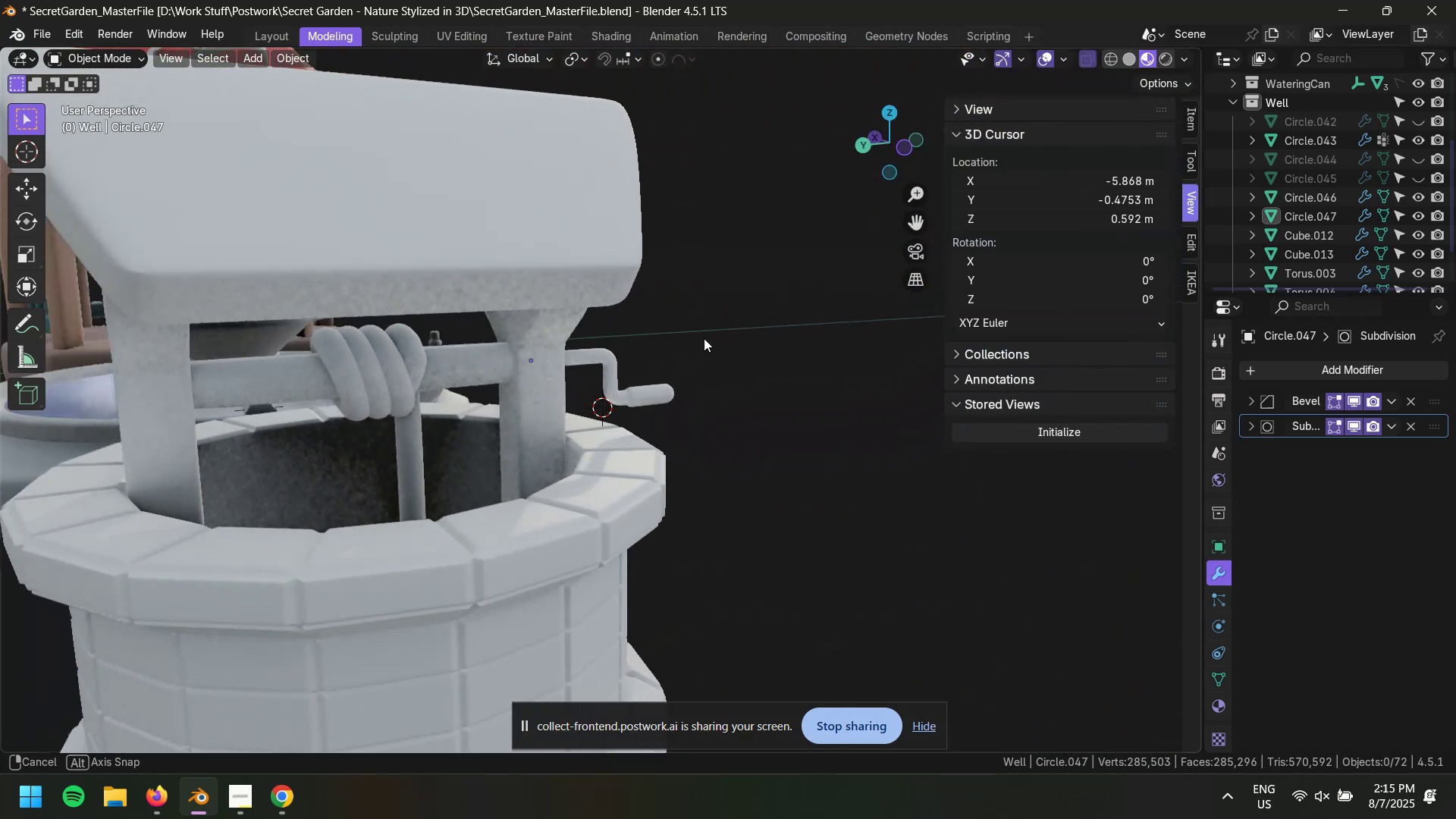 
left_click([899, 146])
 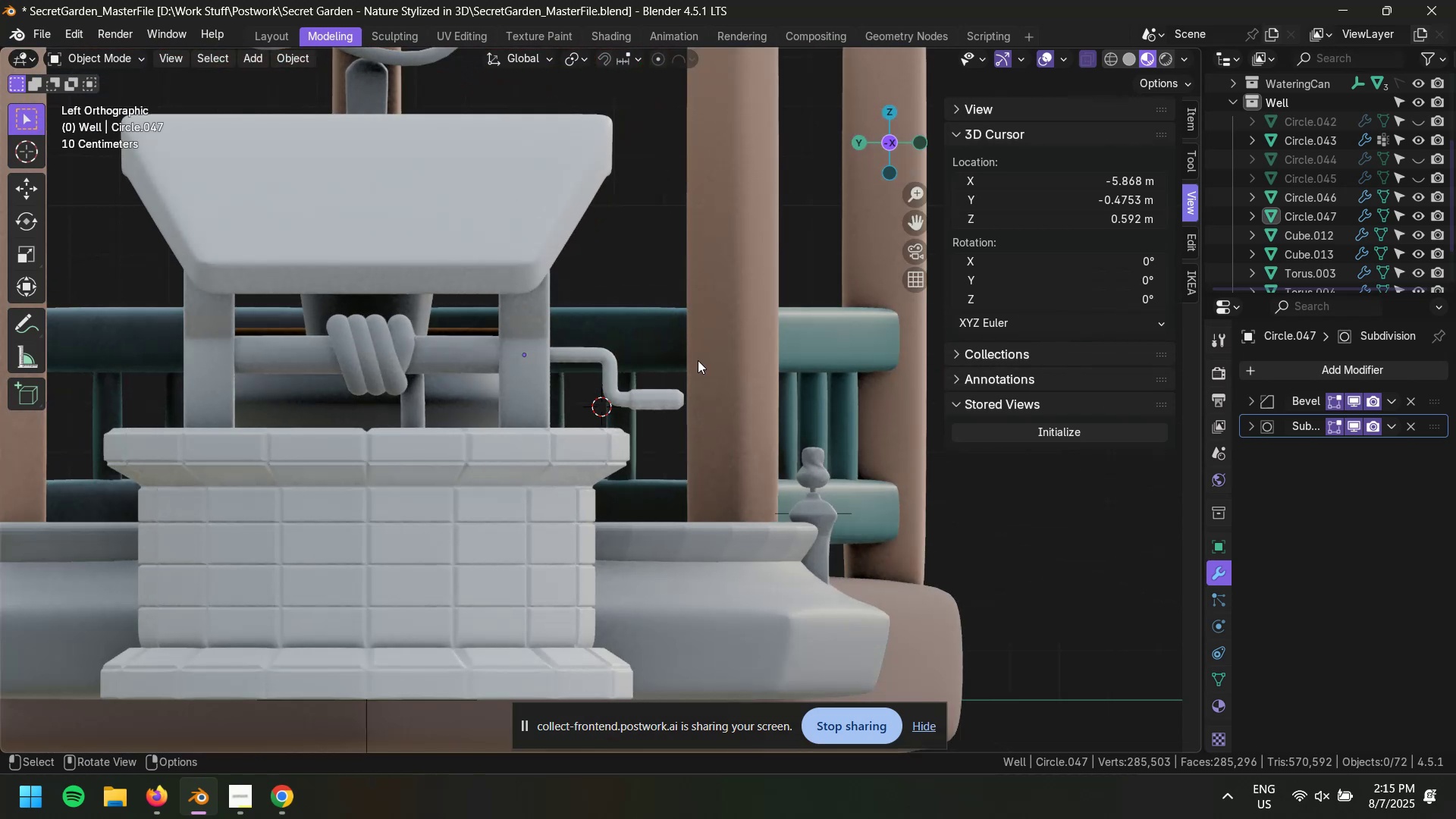 
scroll: coordinate [674, 394], scroll_direction: up, amount: 3.0
 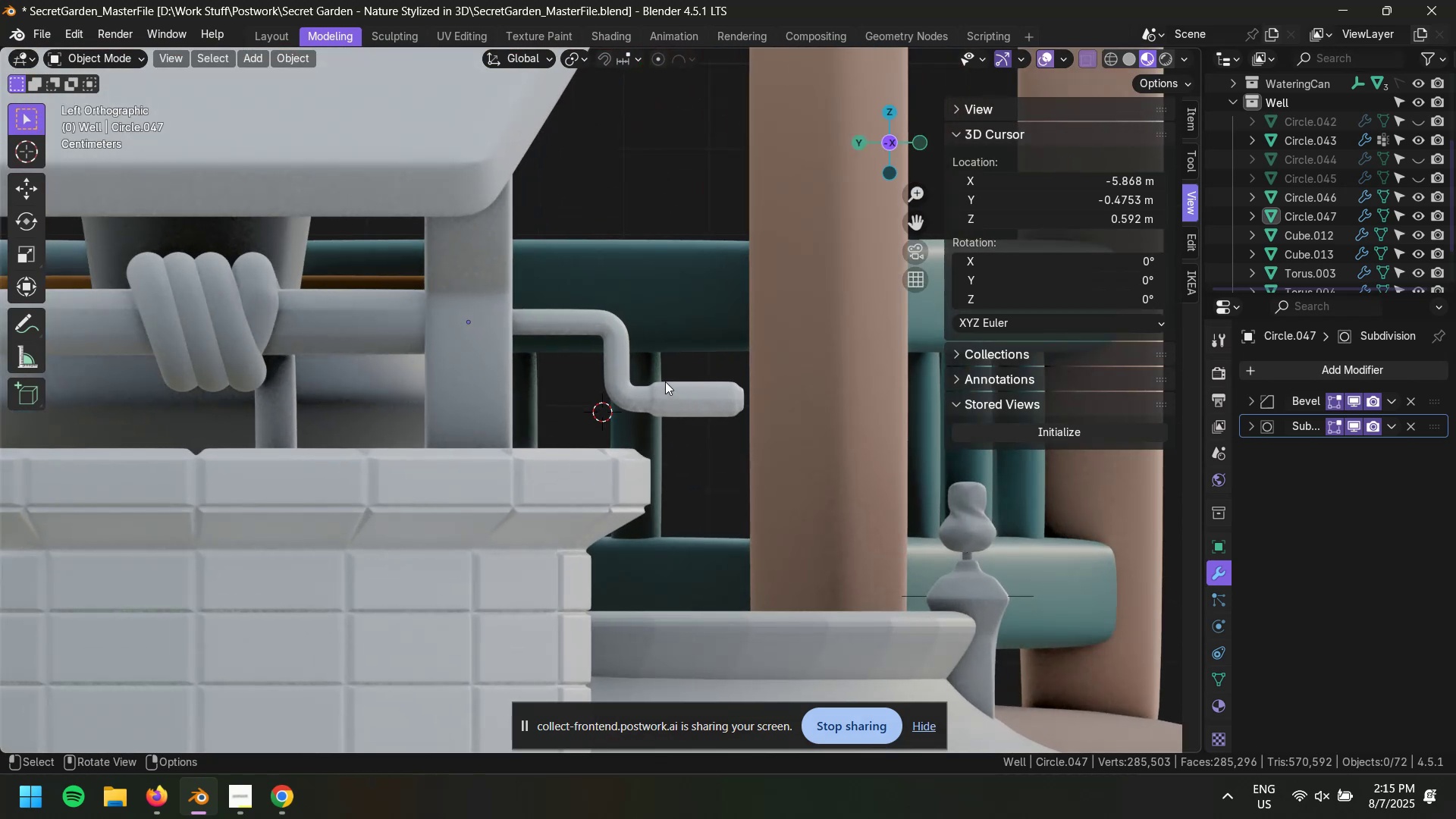 
key(Tab)
type(gy)
 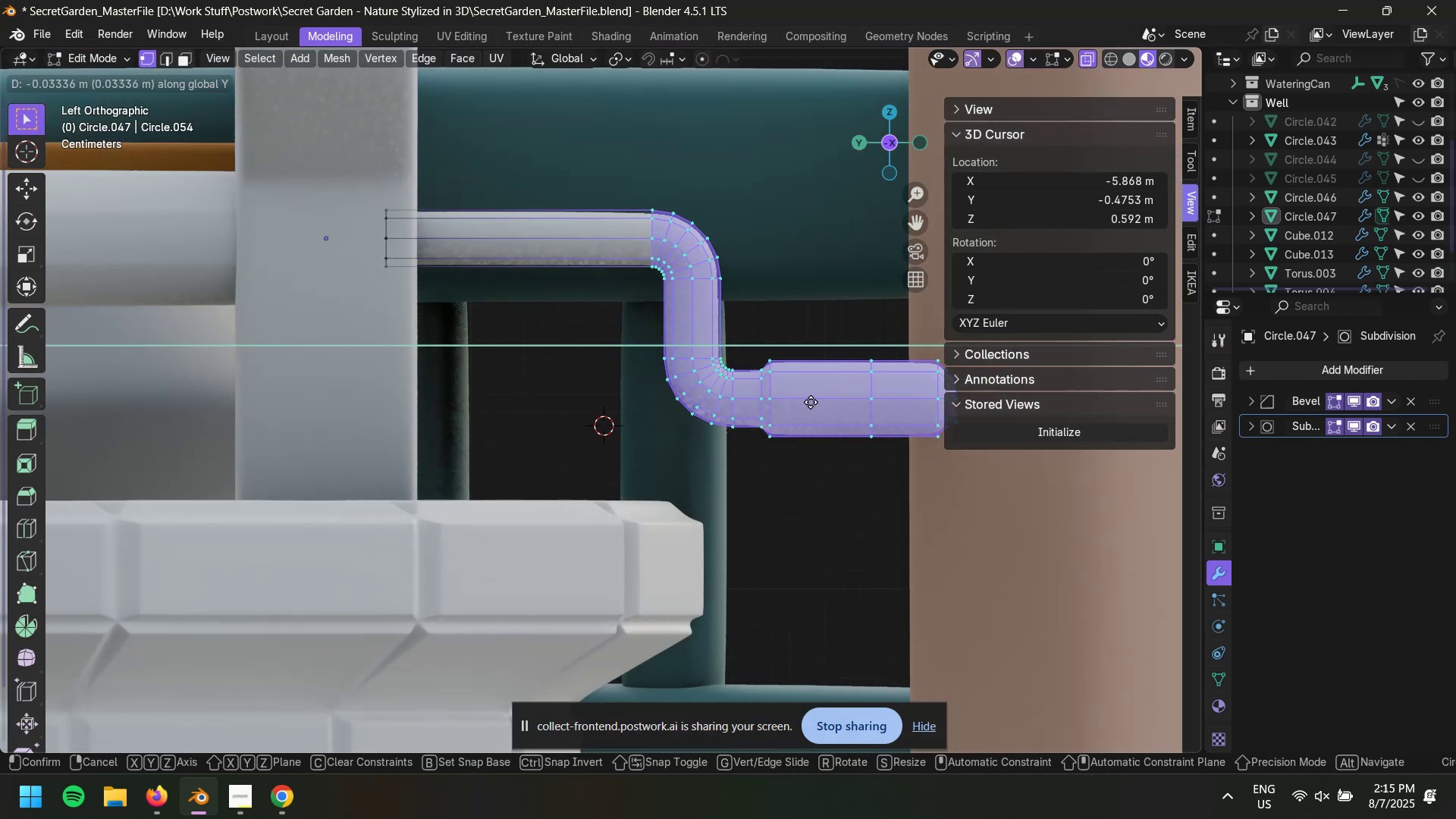 
scroll: coordinate [645, 370], scroll_direction: up, amount: 4.0
 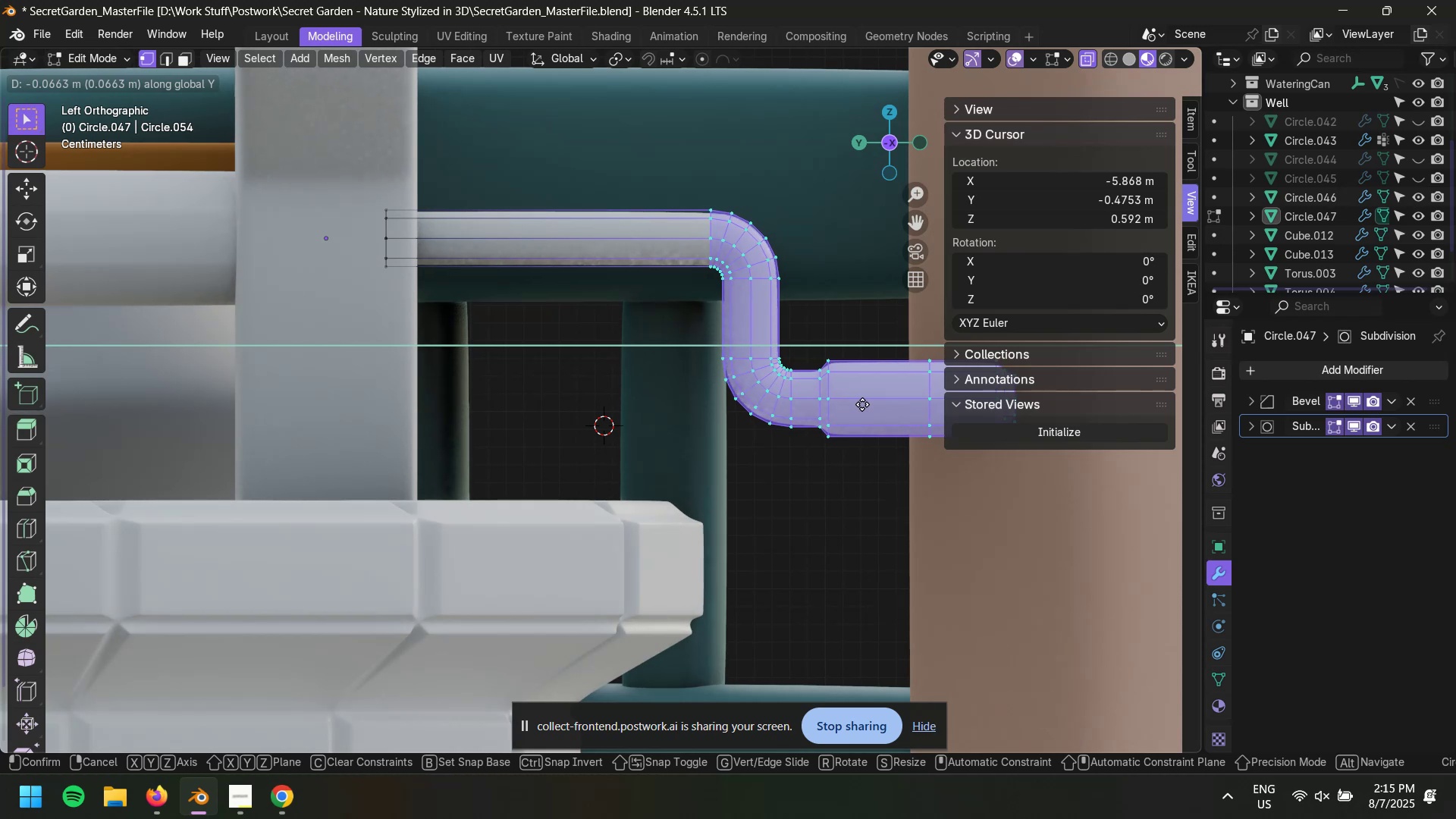 
wait(5.38)
 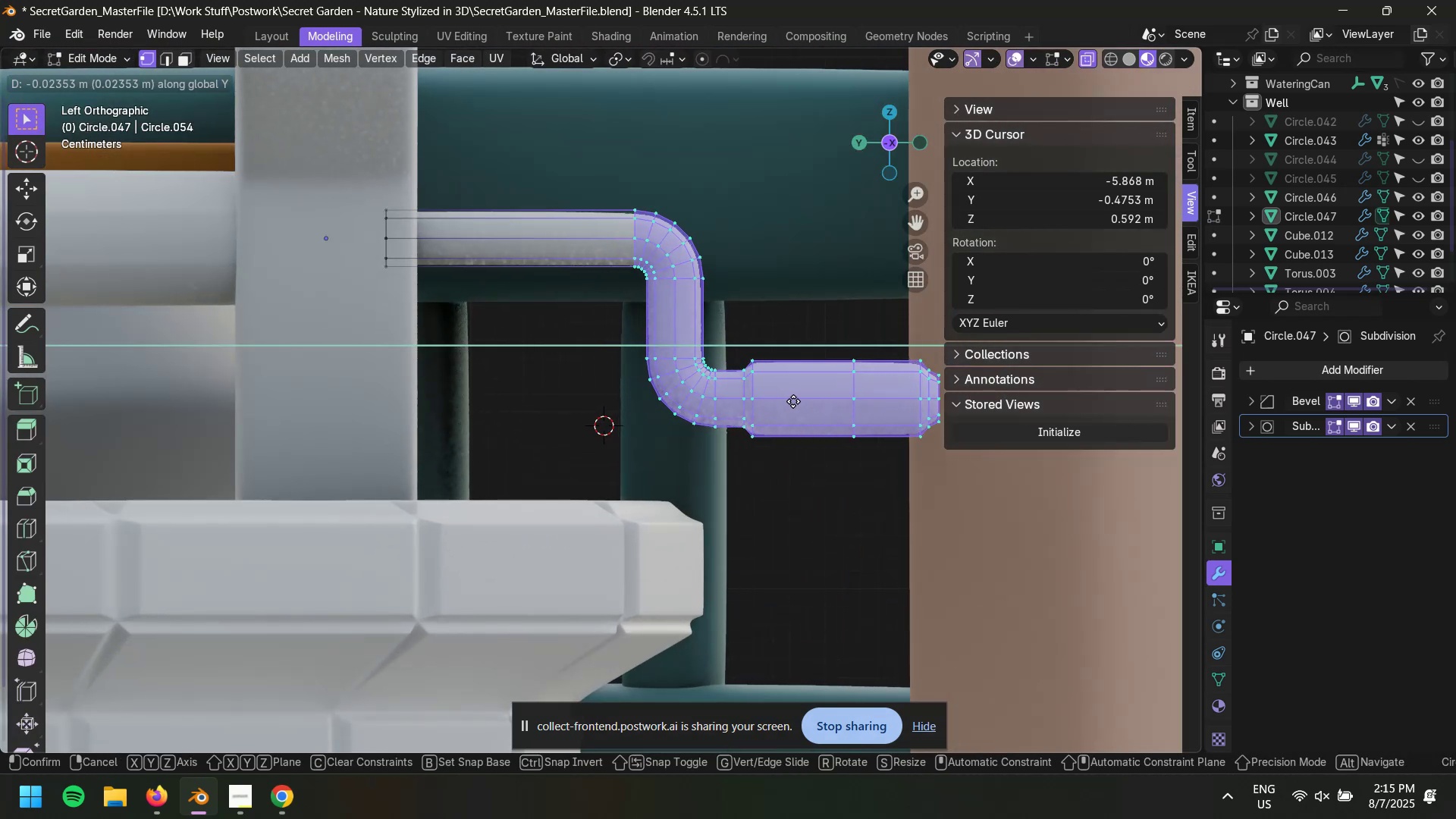 
left_click([861, 403])
 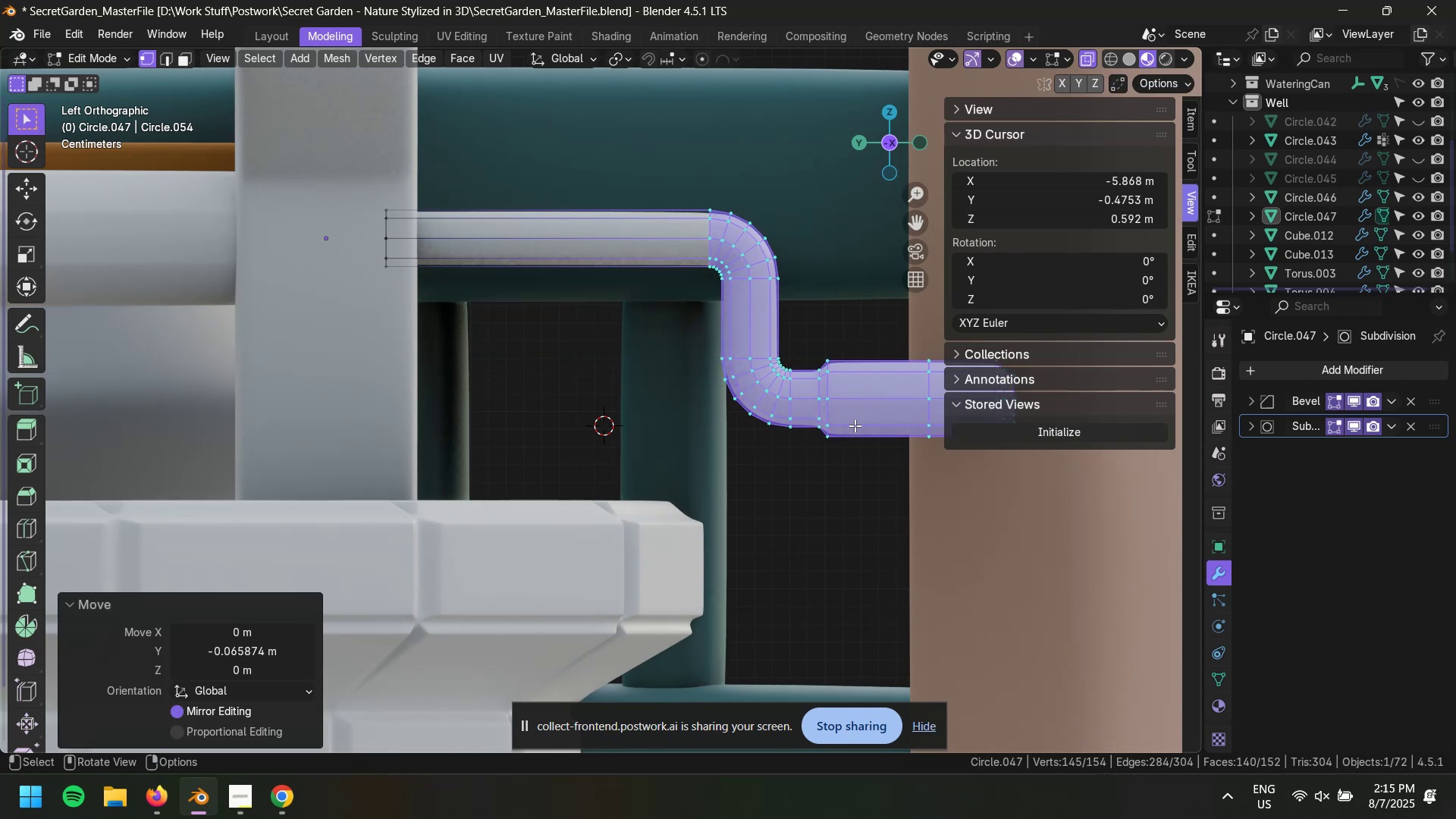 
hold_key(key=ShiftLeft, duration=0.46)
 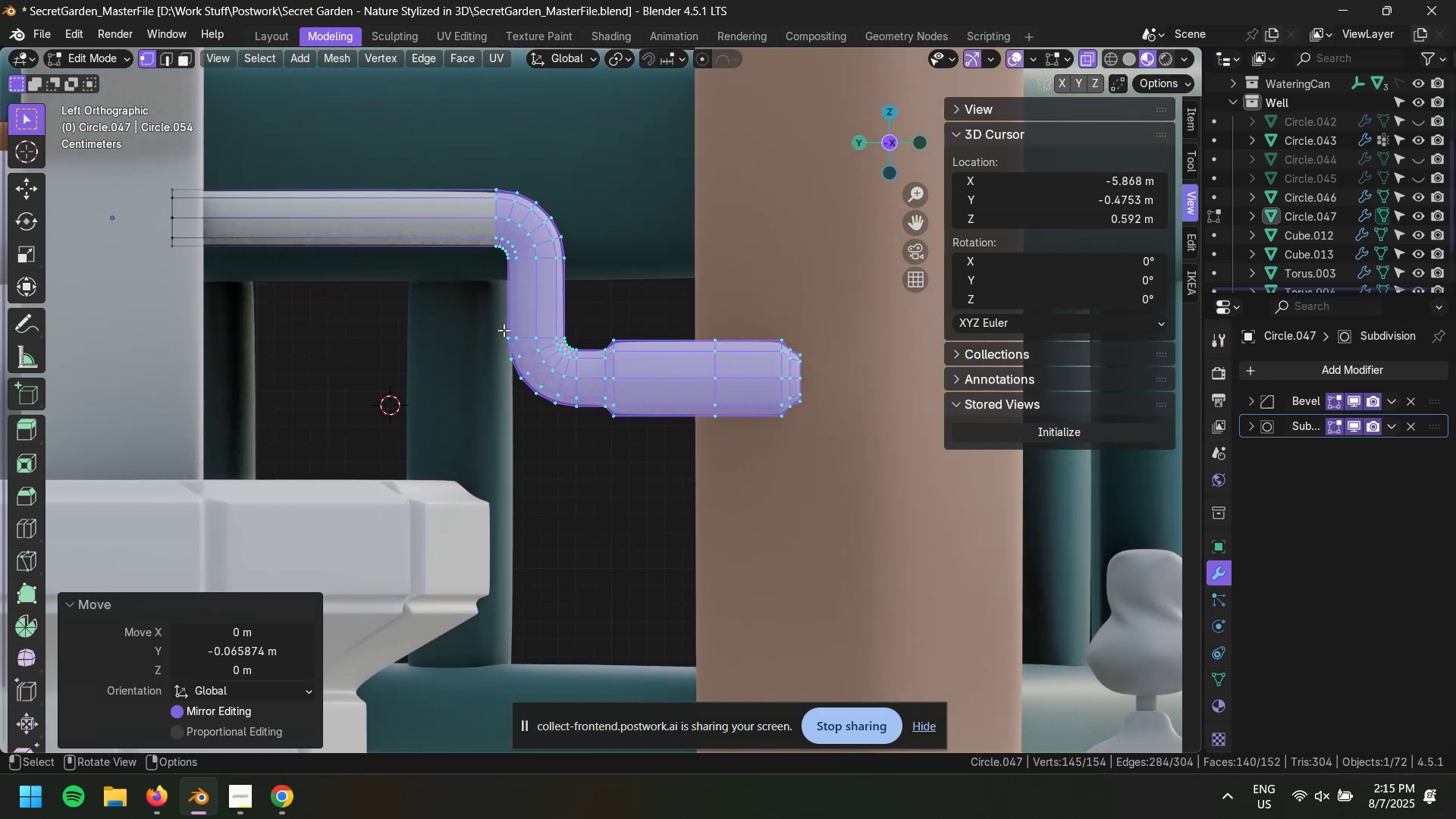 
left_click_drag(start_coordinate=[458, 304], to_coordinate=[904, 482])
 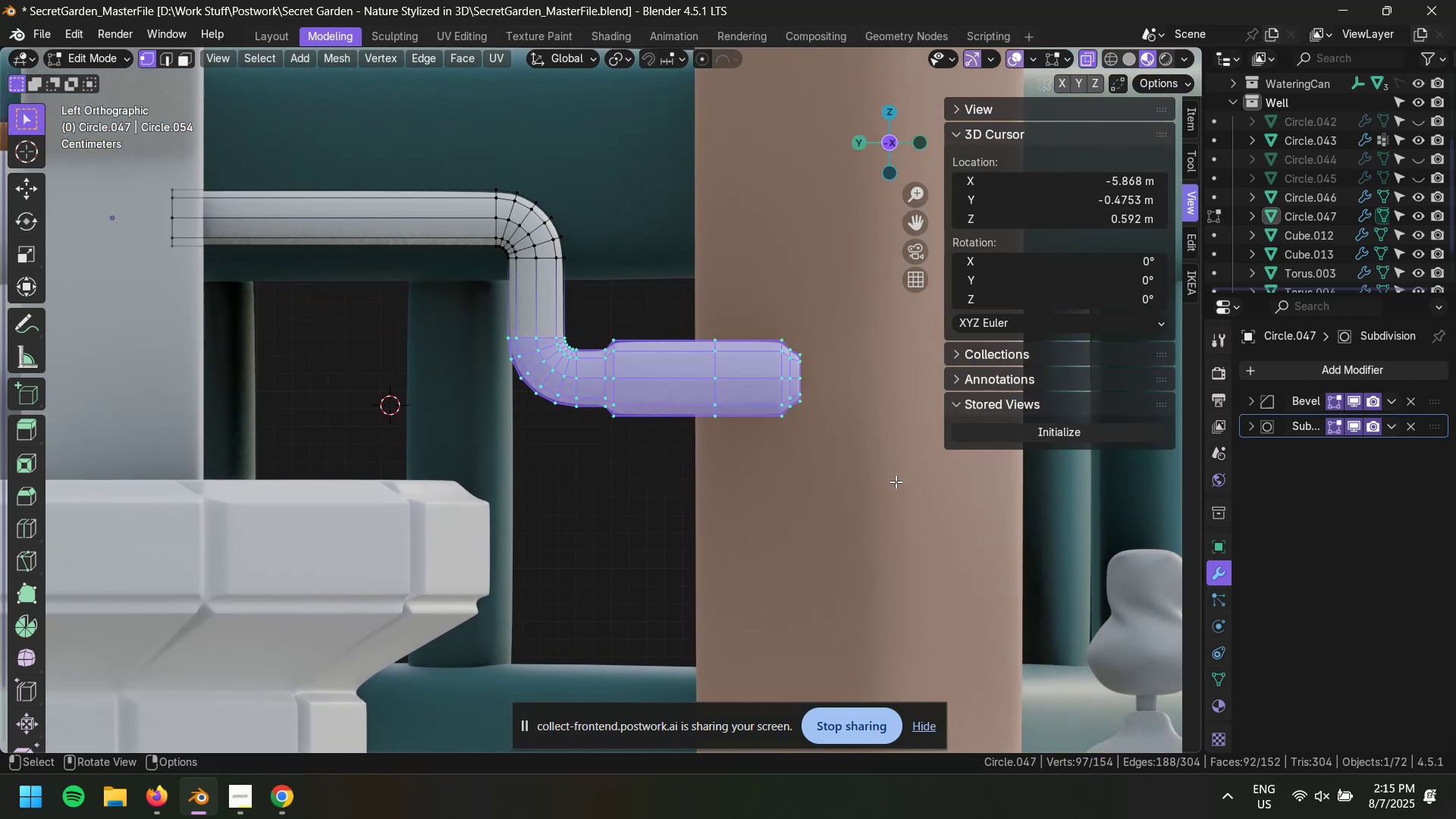 
type(gz)
 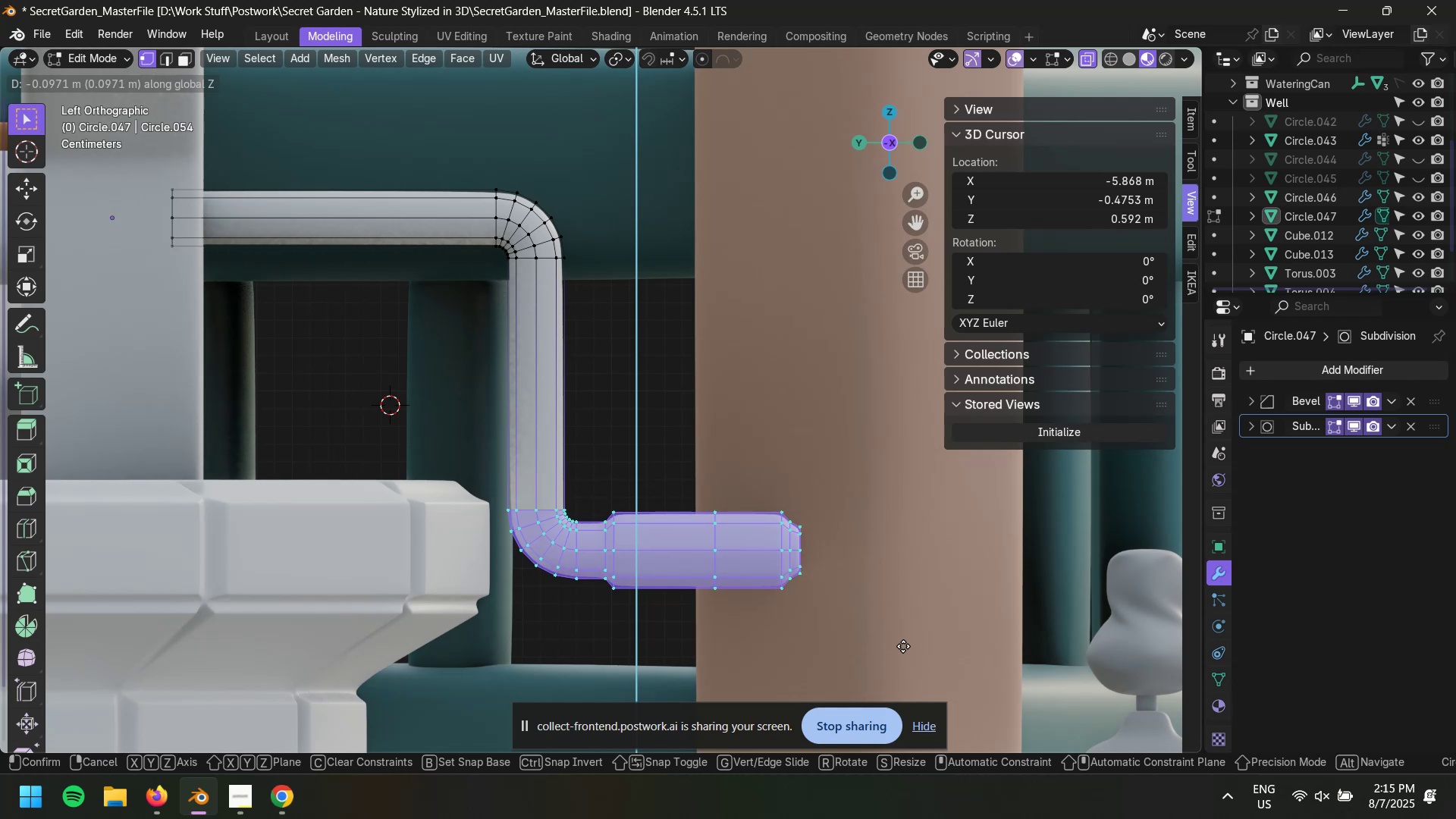 
wait(7.1)
 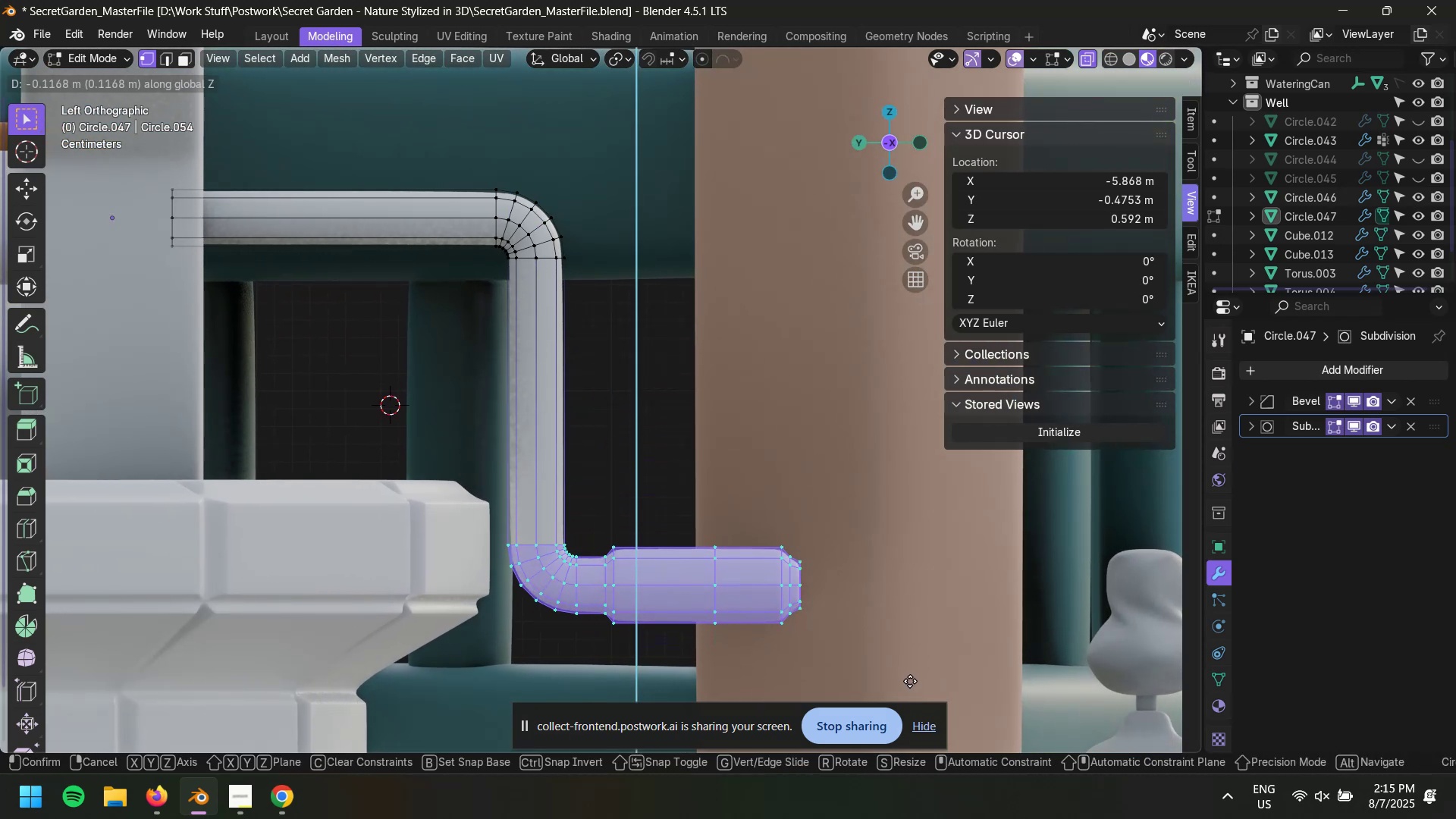 
double_click([852, 468])
 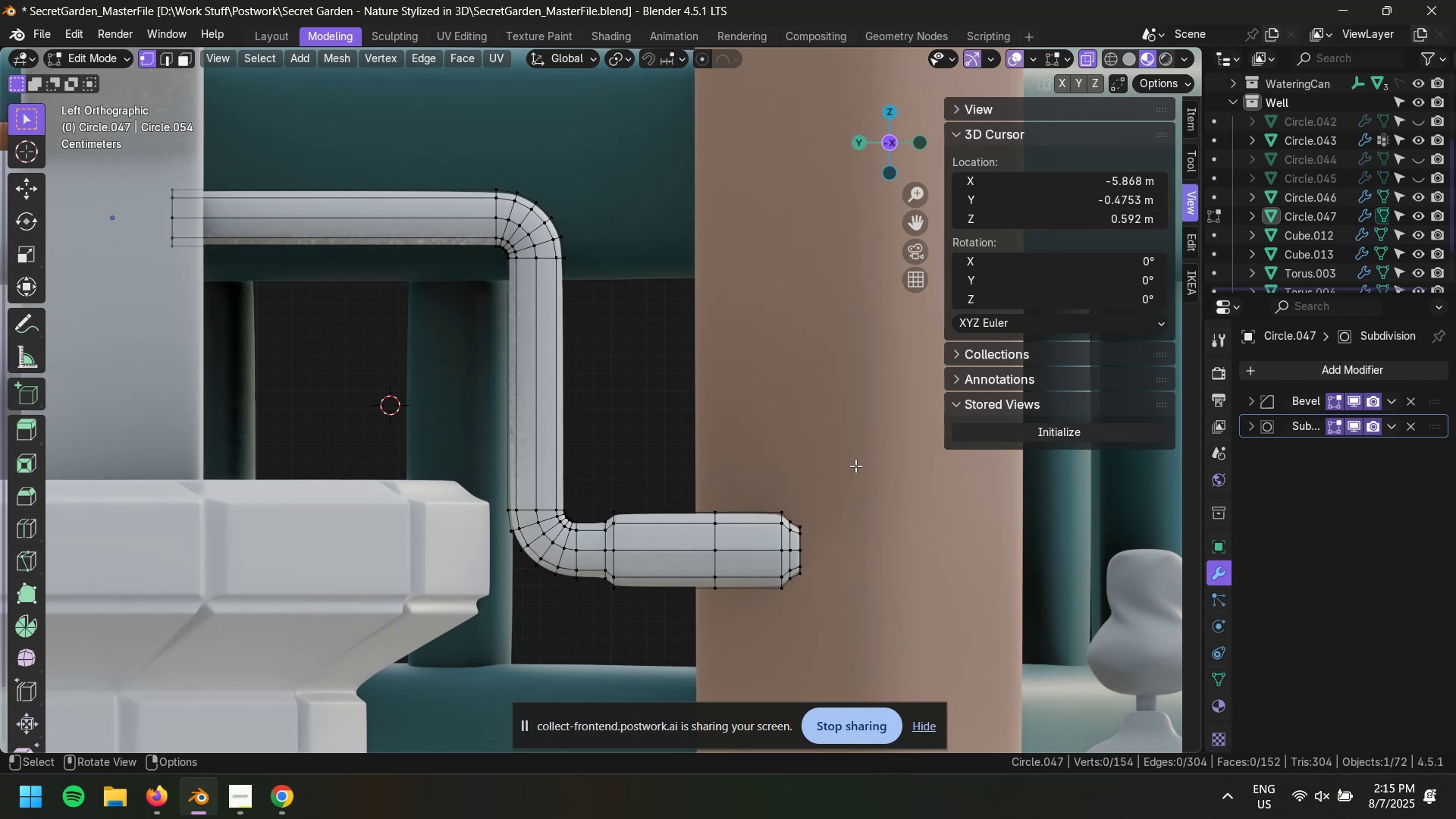 
key(Tab)
 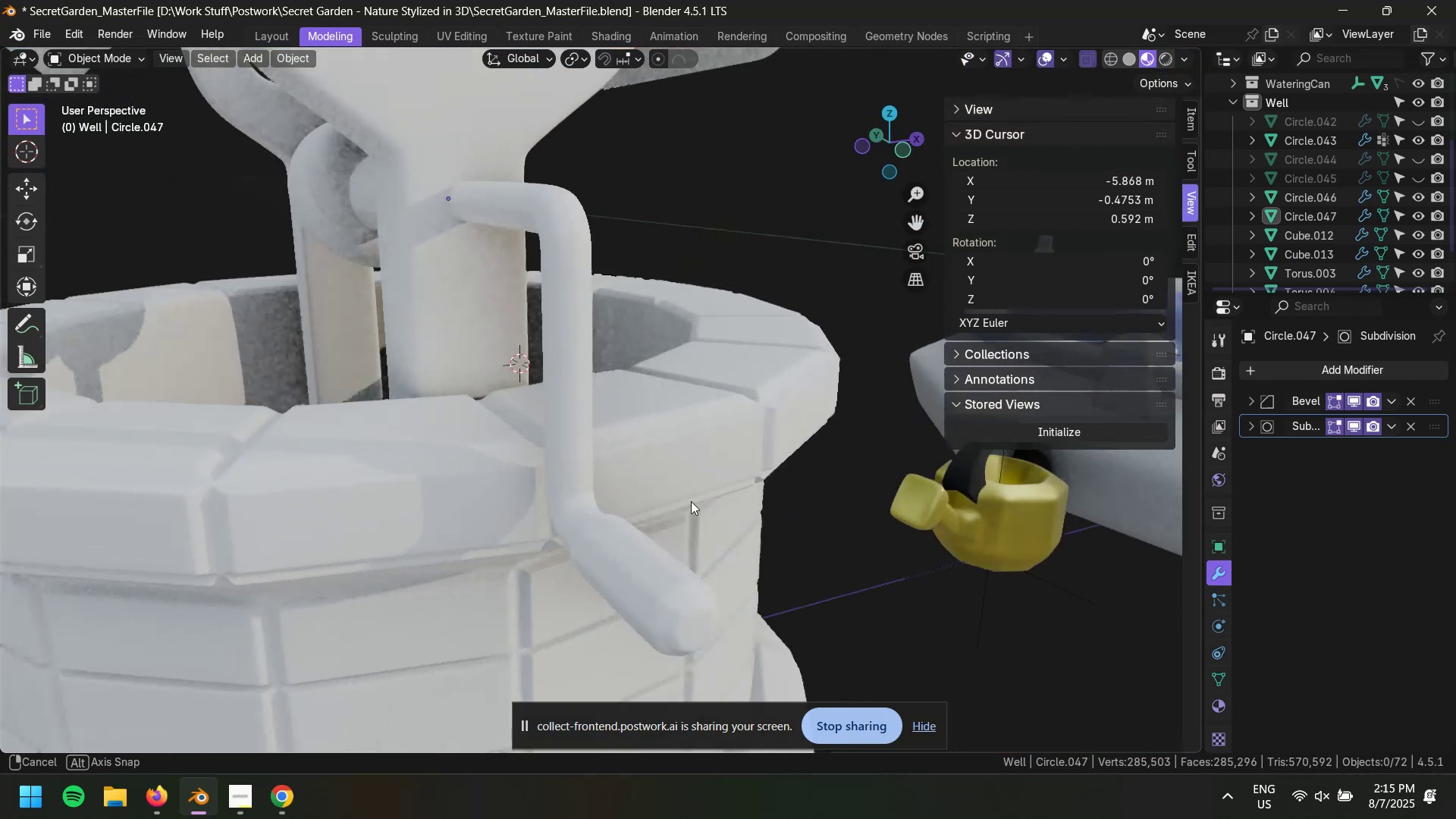 
scroll: coordinate [858, 491], scroll_direction: down, amount: 11.0
 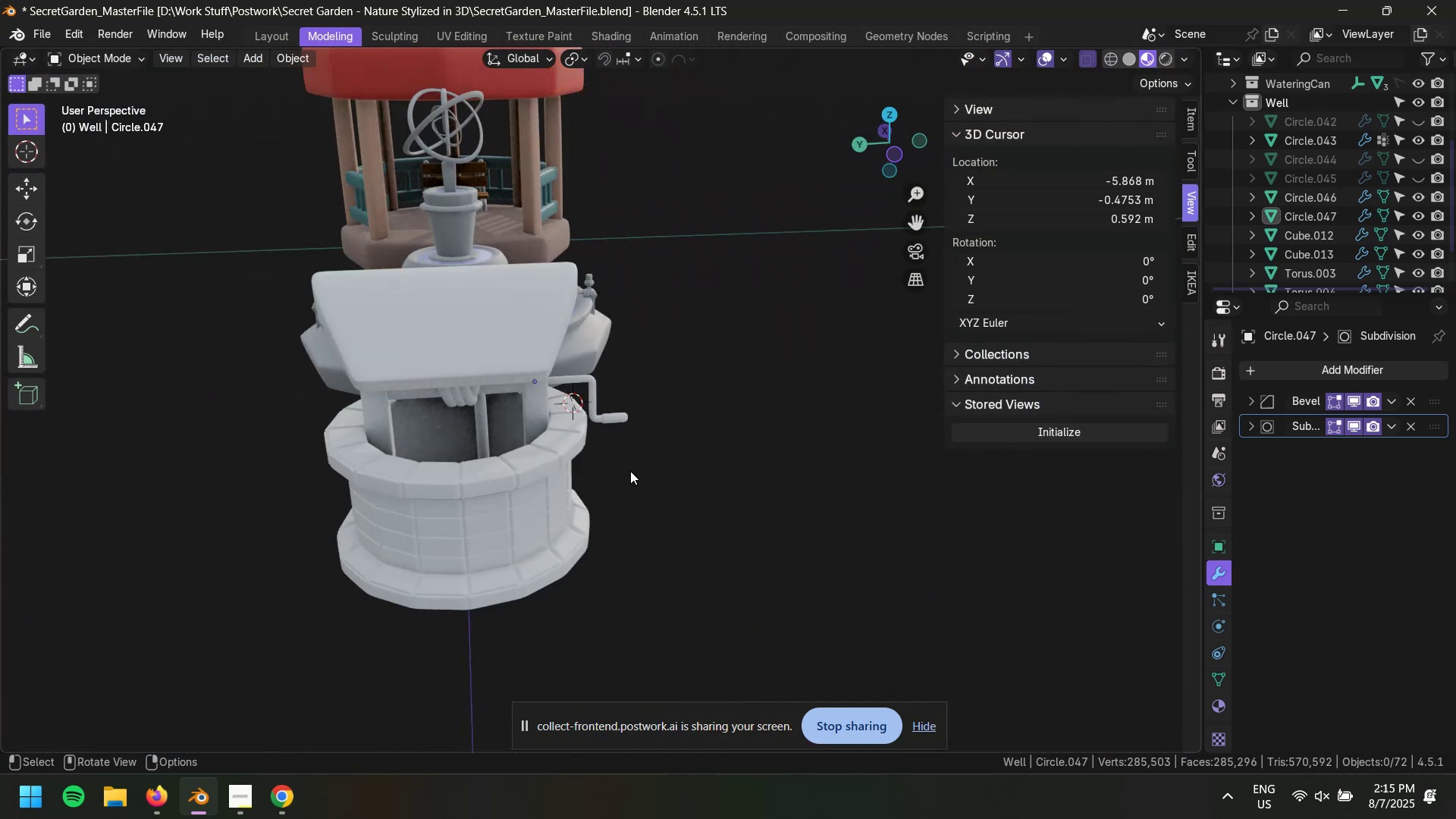 
scroll: coordinate [628, 463], scroll_direction: up, amount: 8.0
 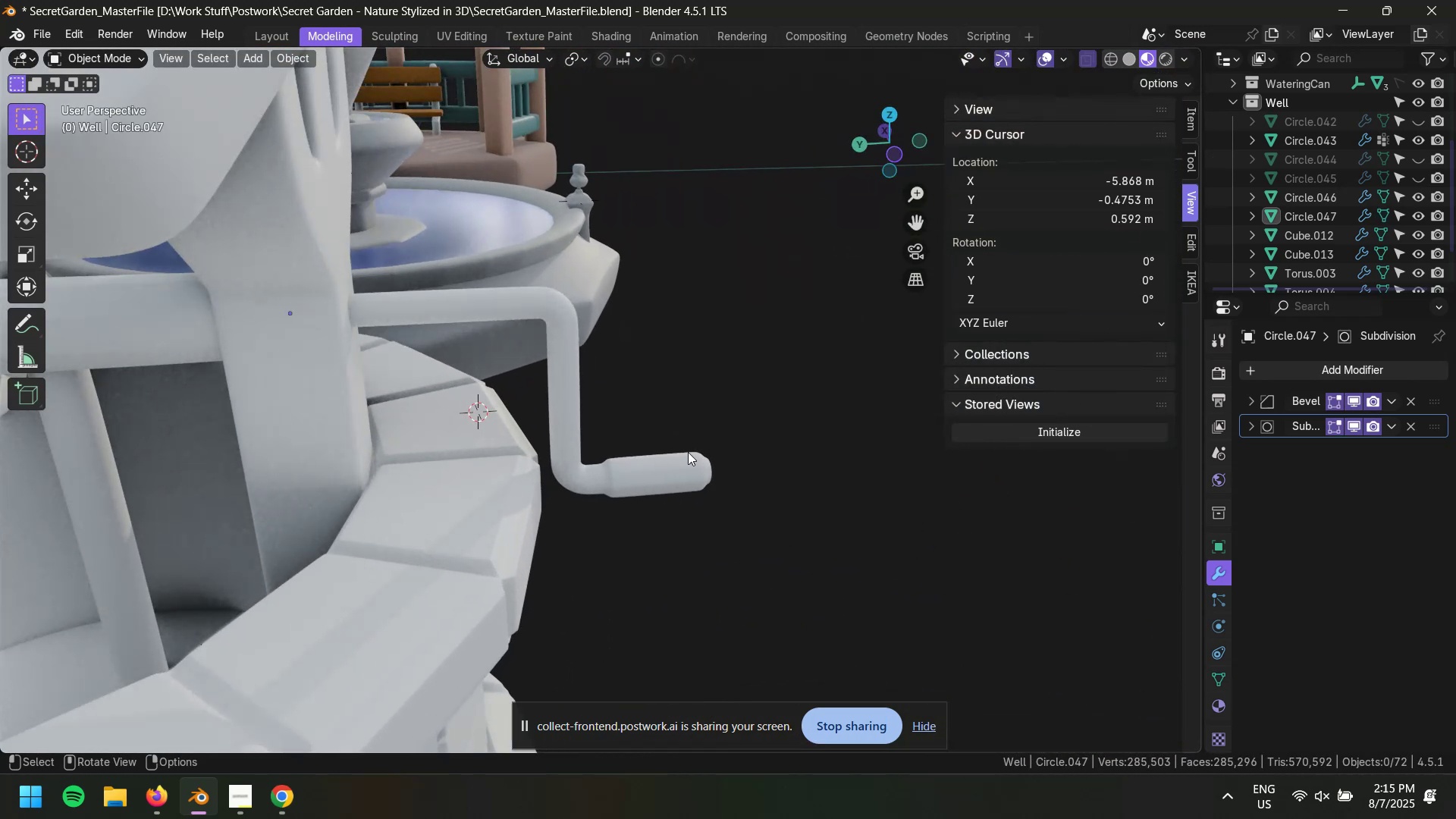 
scroll: coordinate [695, 463], scroll_direction: down, amount: 4.0
 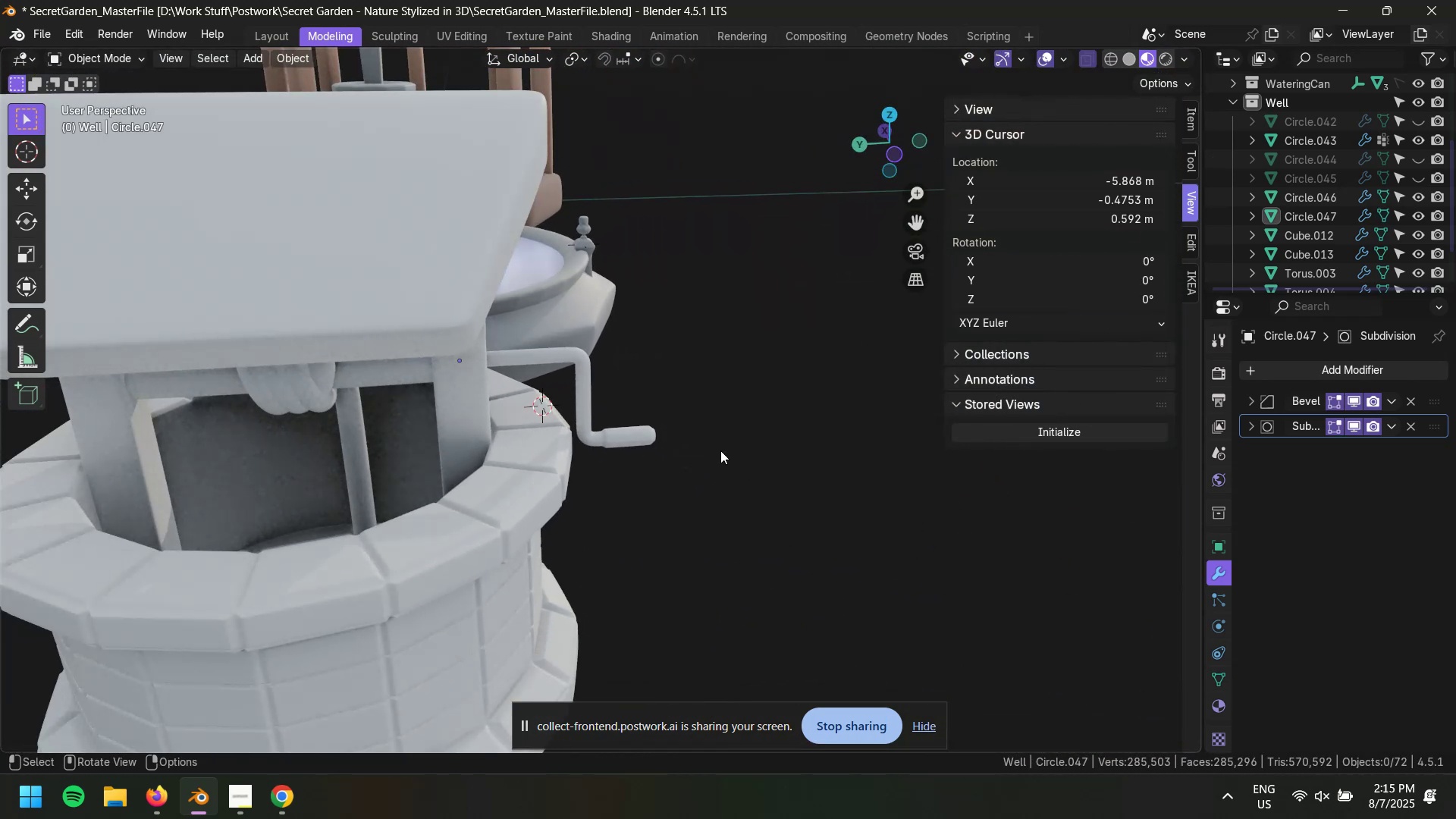 
key(Control+S)
 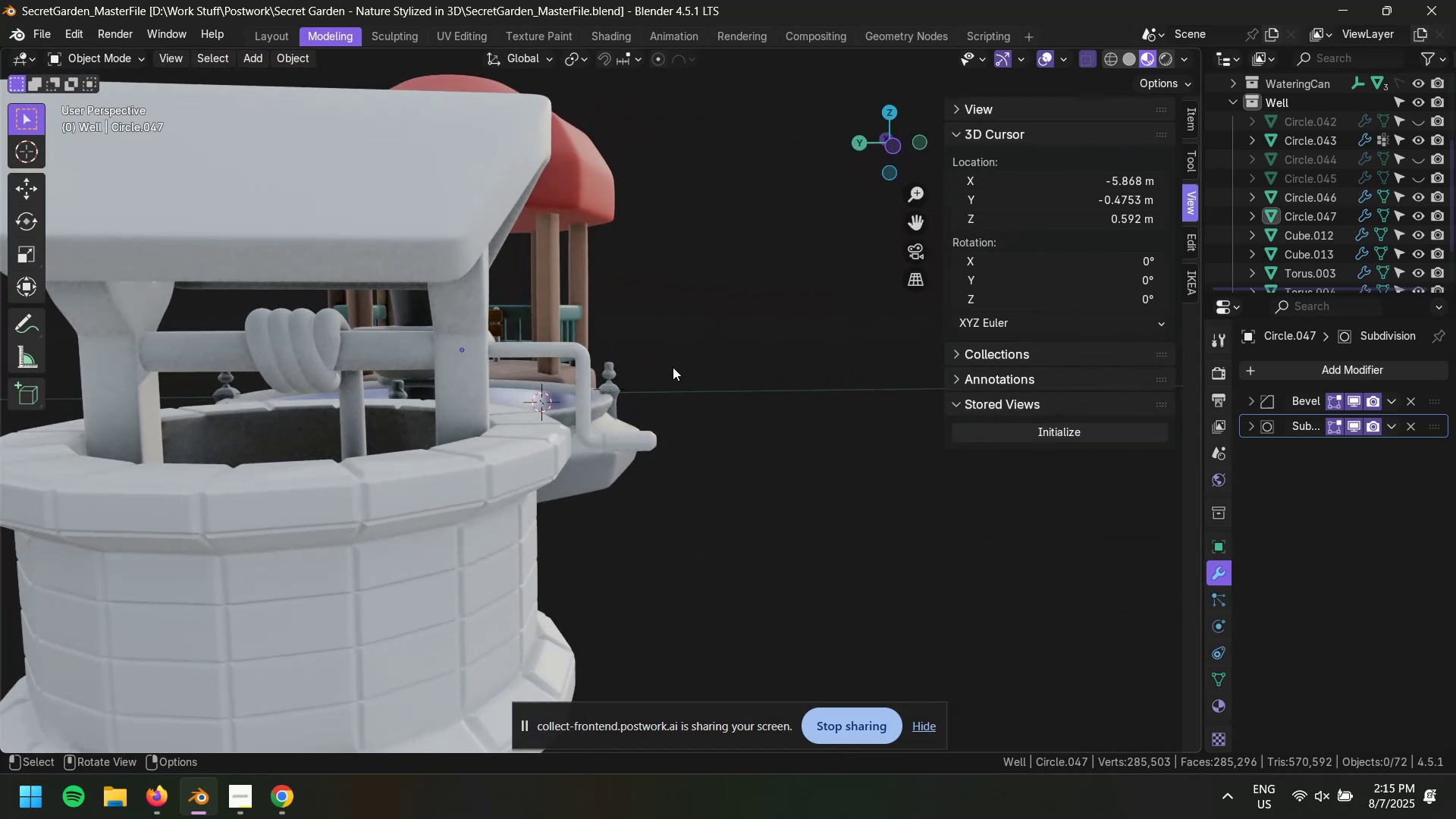 
wait(14.34)
 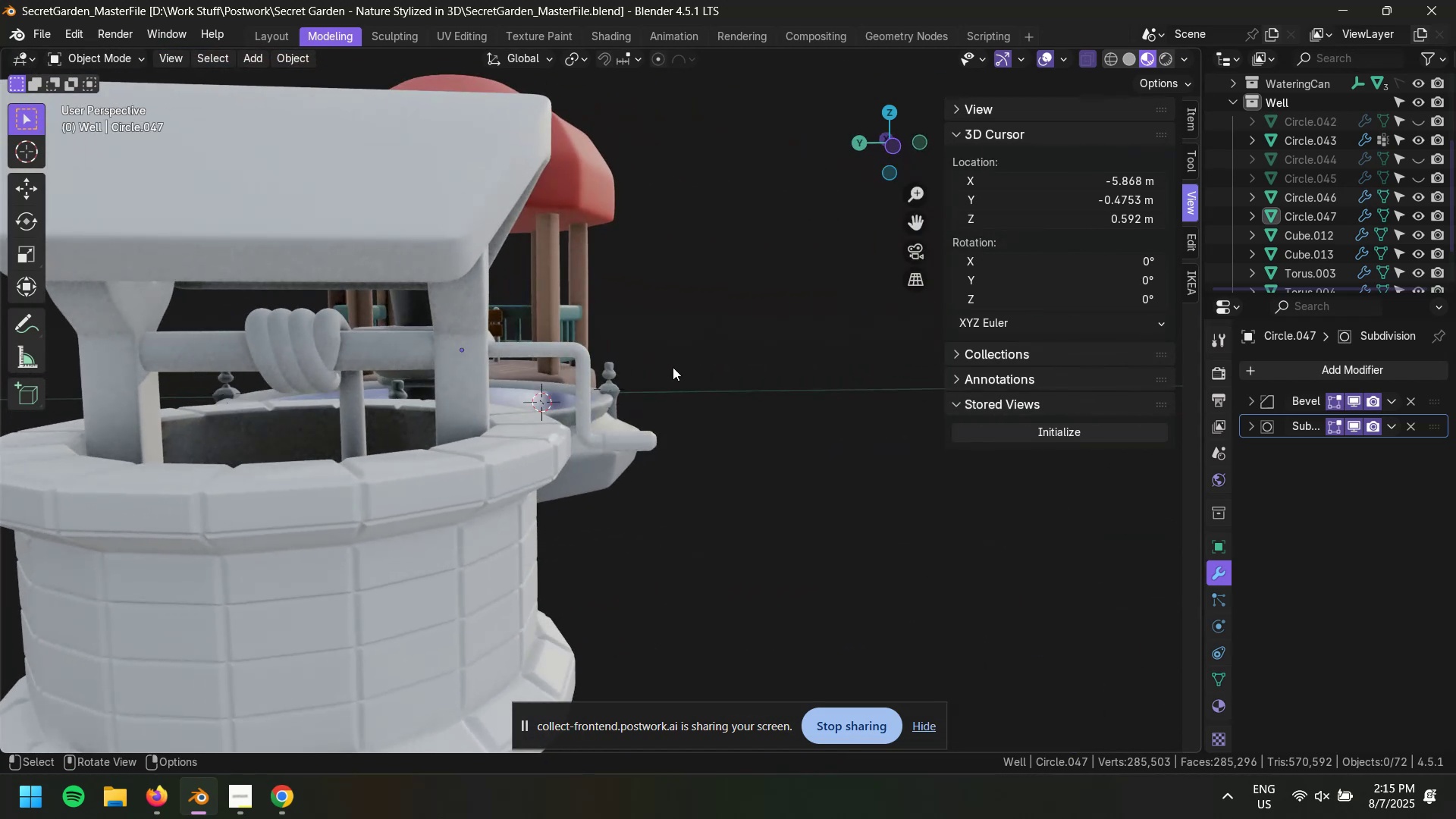 
scroll: coordinate [555, 488], scroll_direction: up, amount: 5.0
 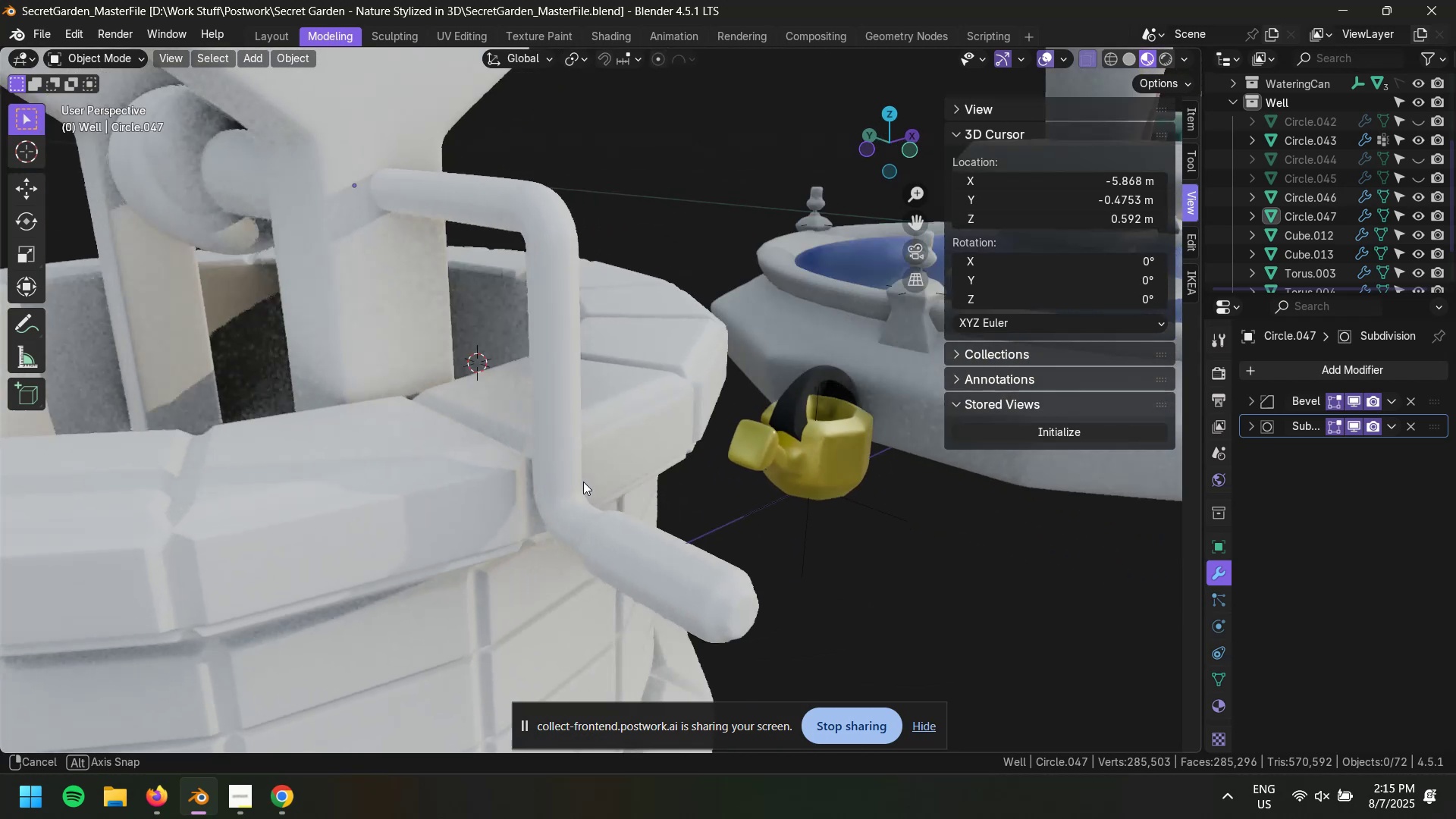 
scroll: coordinate [588, 482], scroll_direction: down, amount: 2.0
 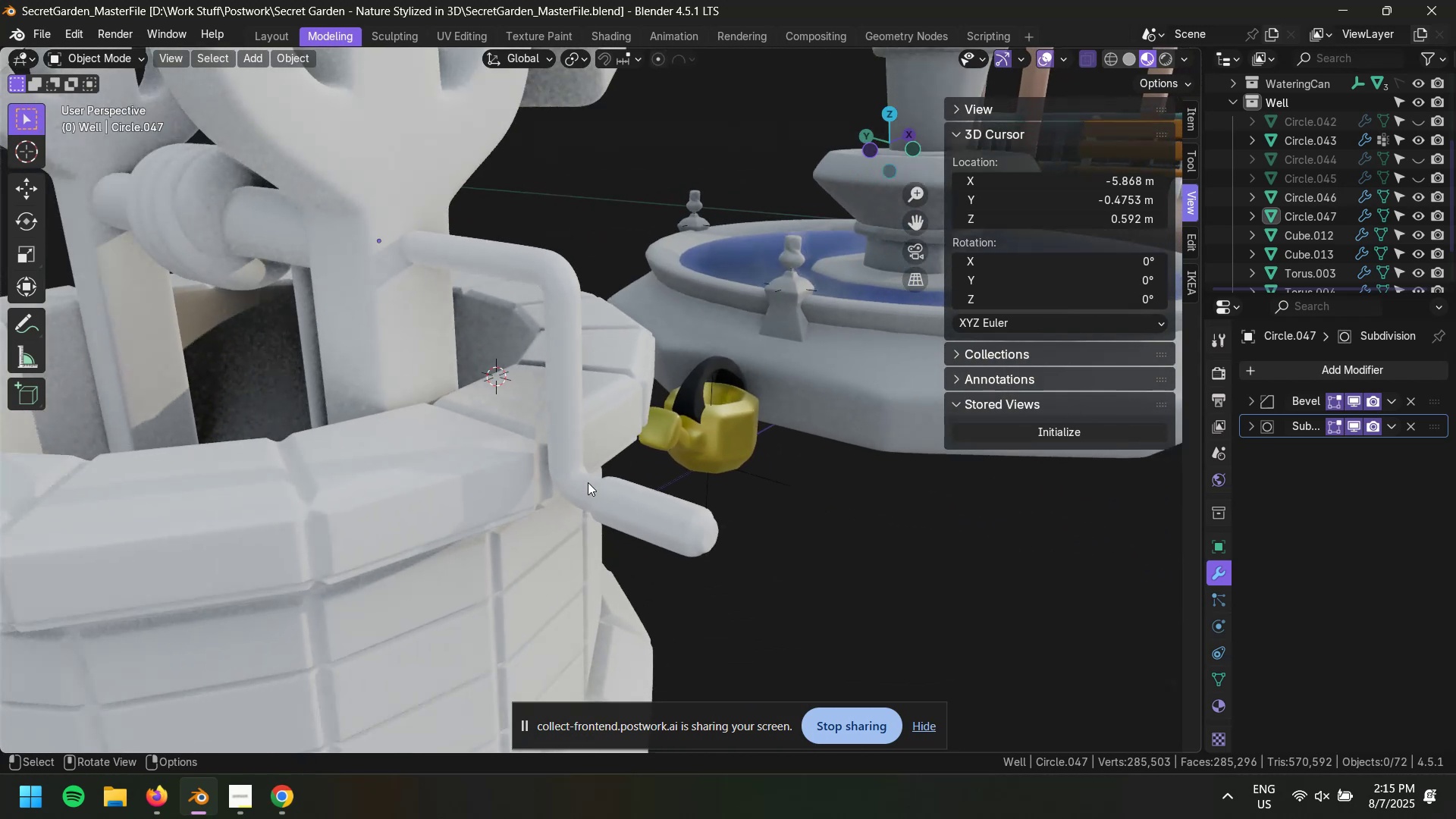 
hold_key(key=ShiftLeft, duration=0.58)
 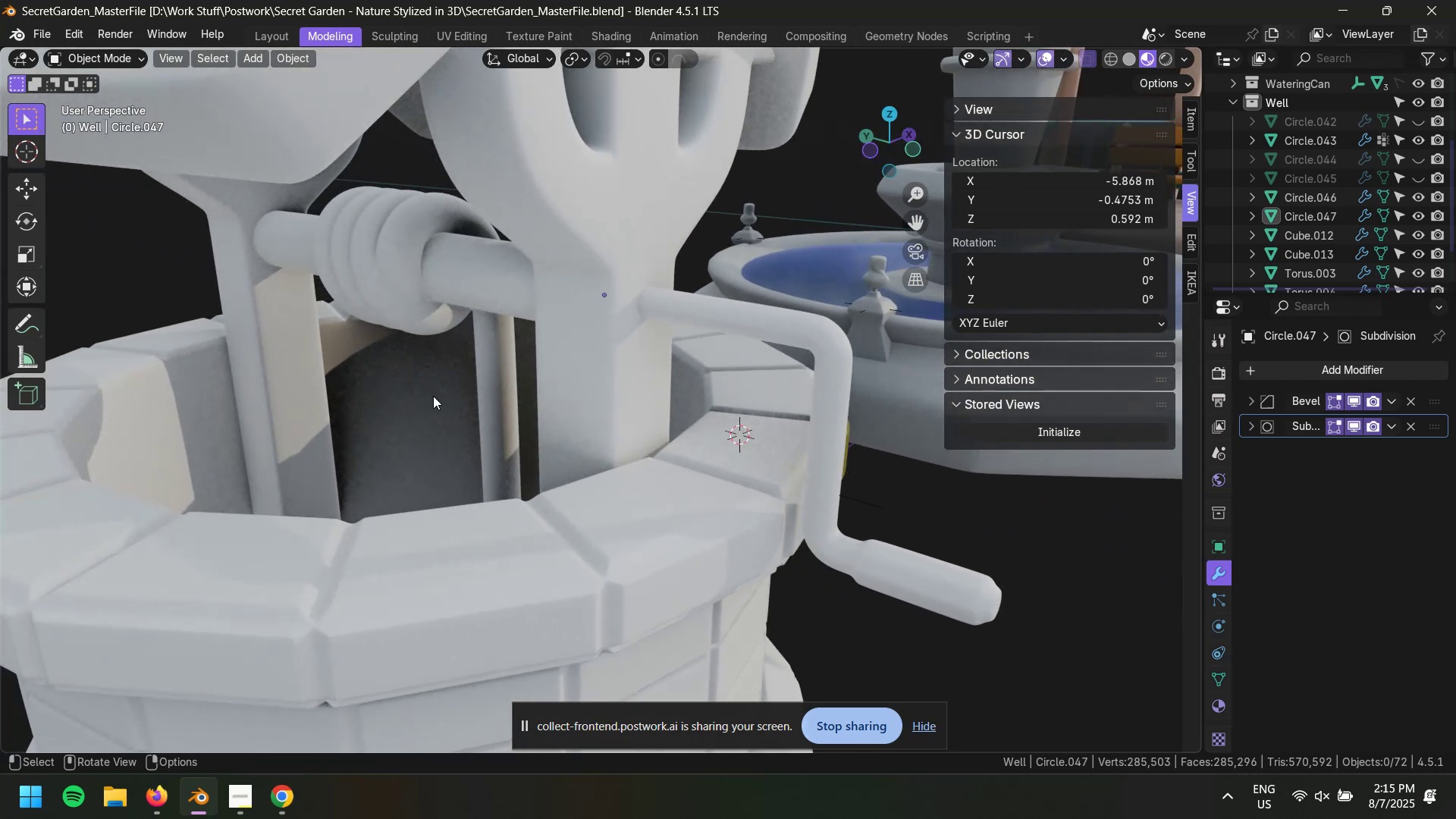 
scroll: coordinate [434, 387], scroll_direction: down, amount: 3.0
 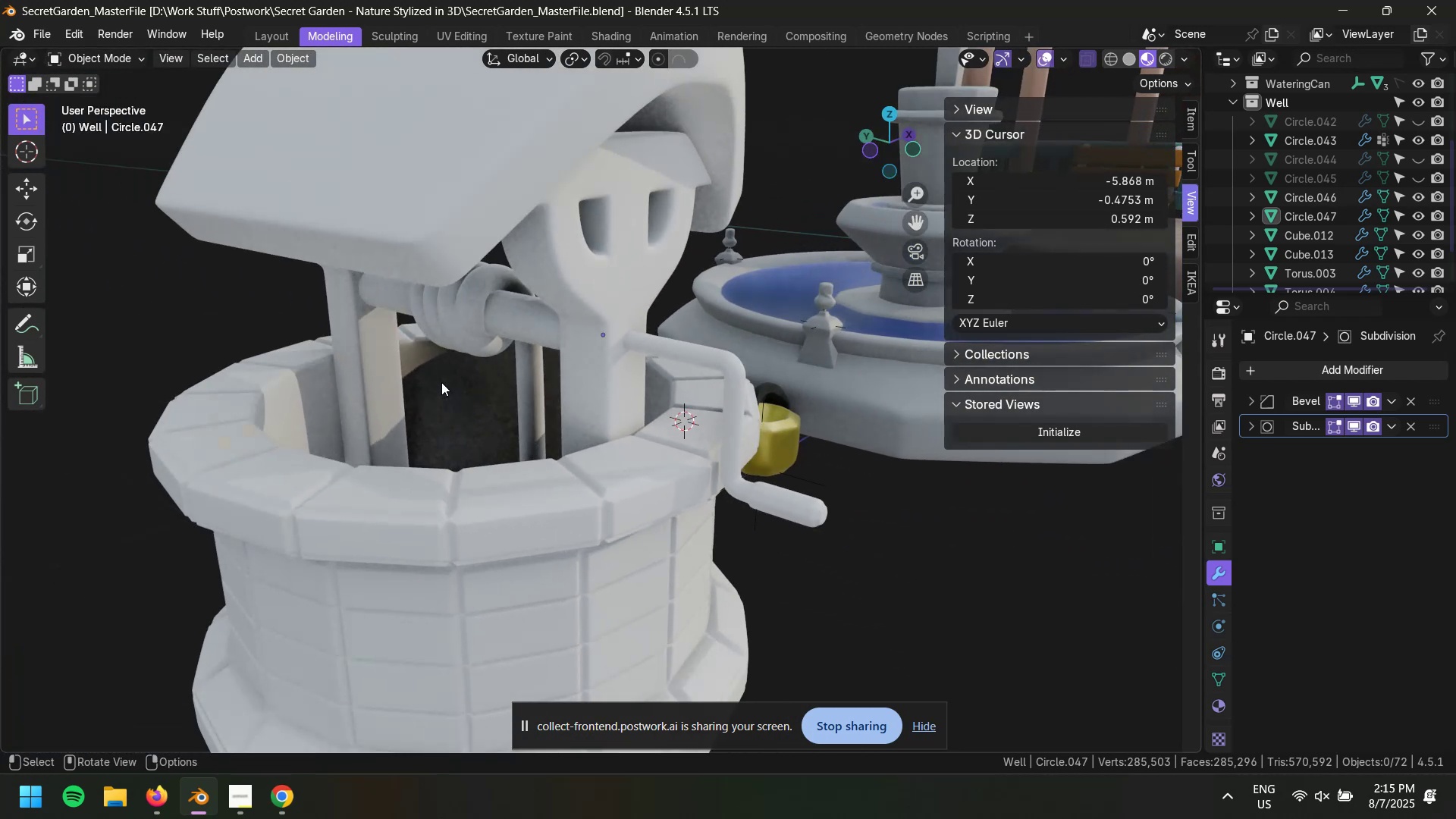 
key(Control+S)
 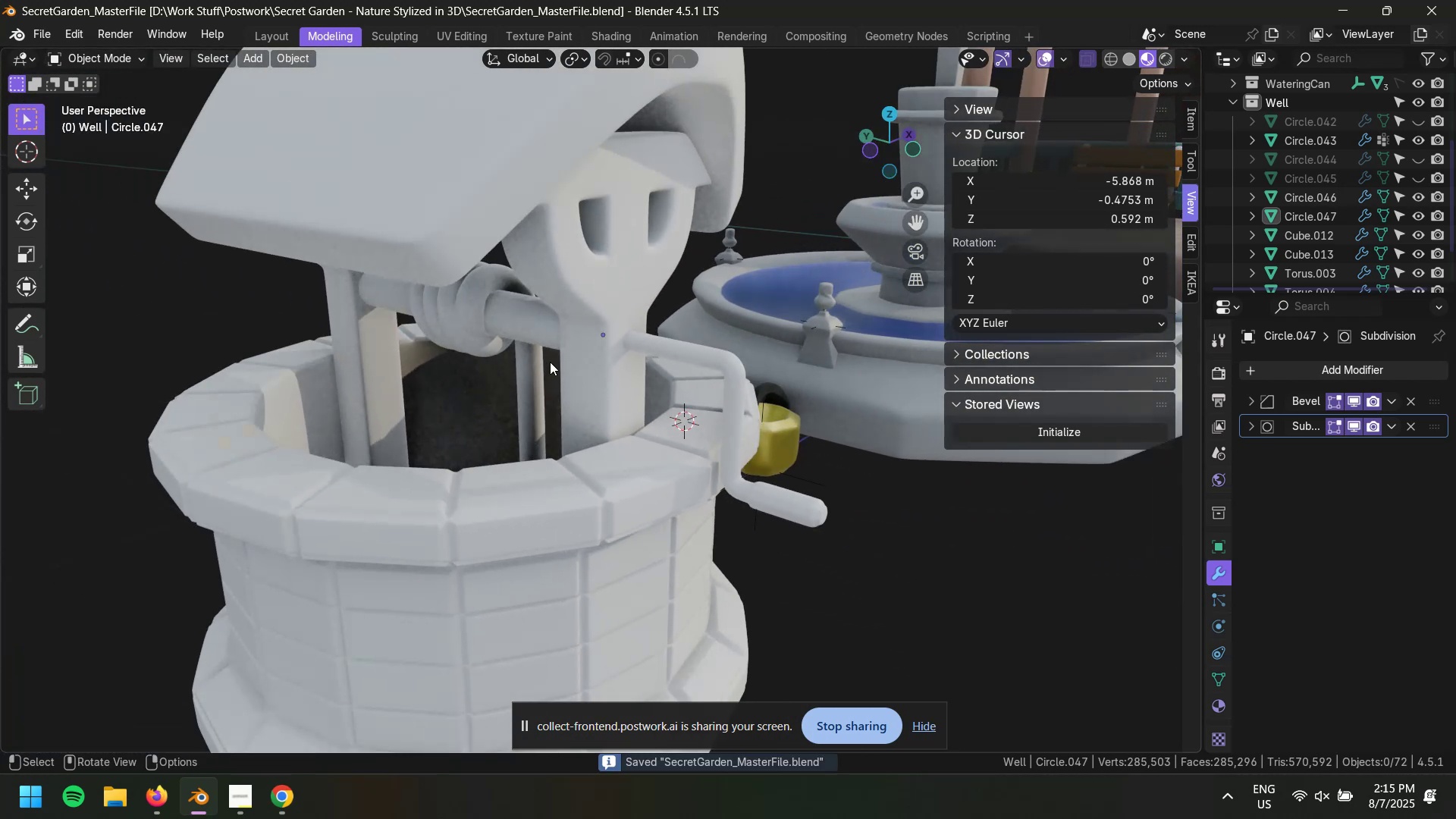 
scroll: coordinate [546, 353], scroll_direction: down, amount: 2.0
 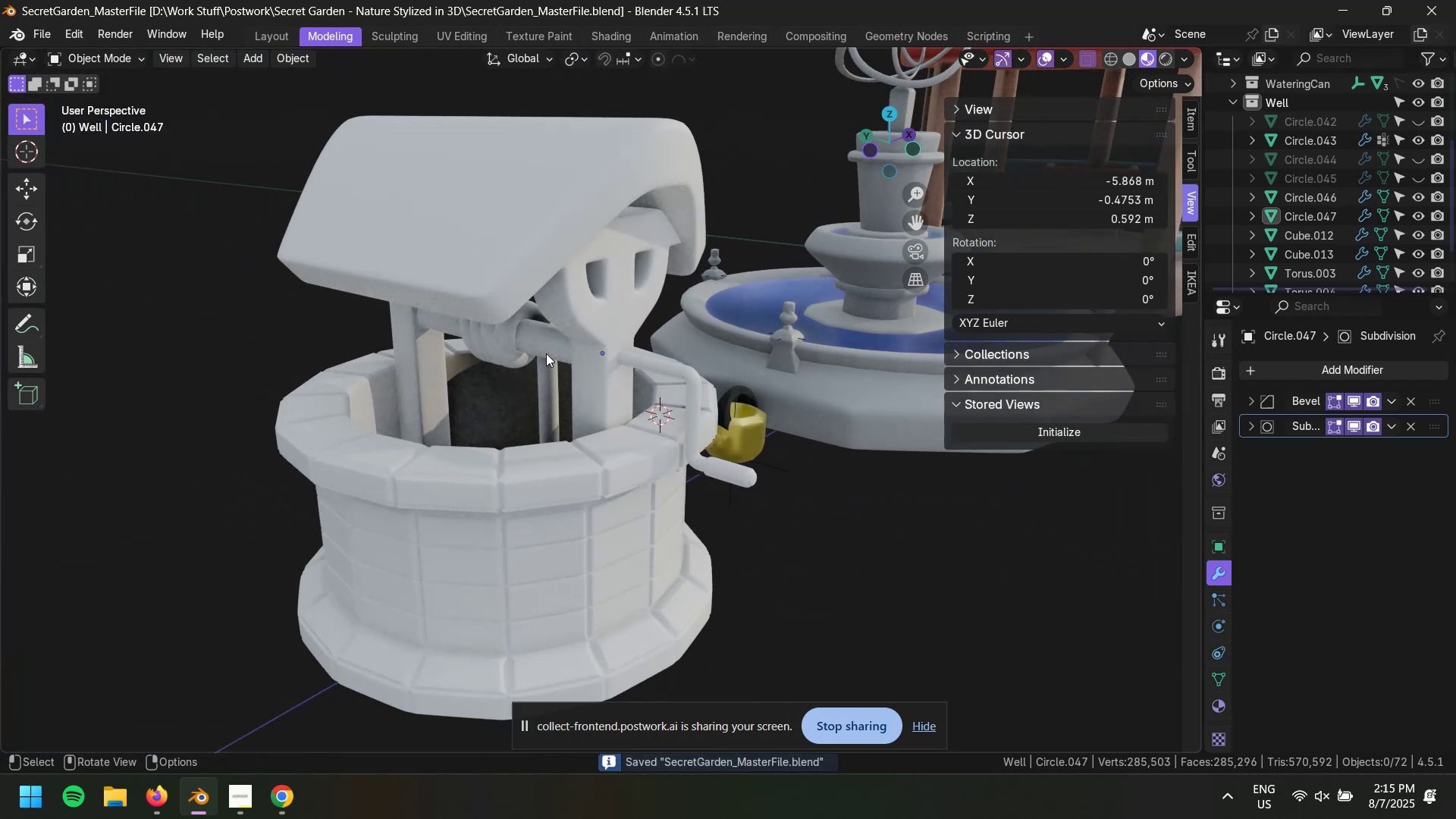 
scroll: coordinate [546, 353], scroll_direction: up, amount: 2.0
 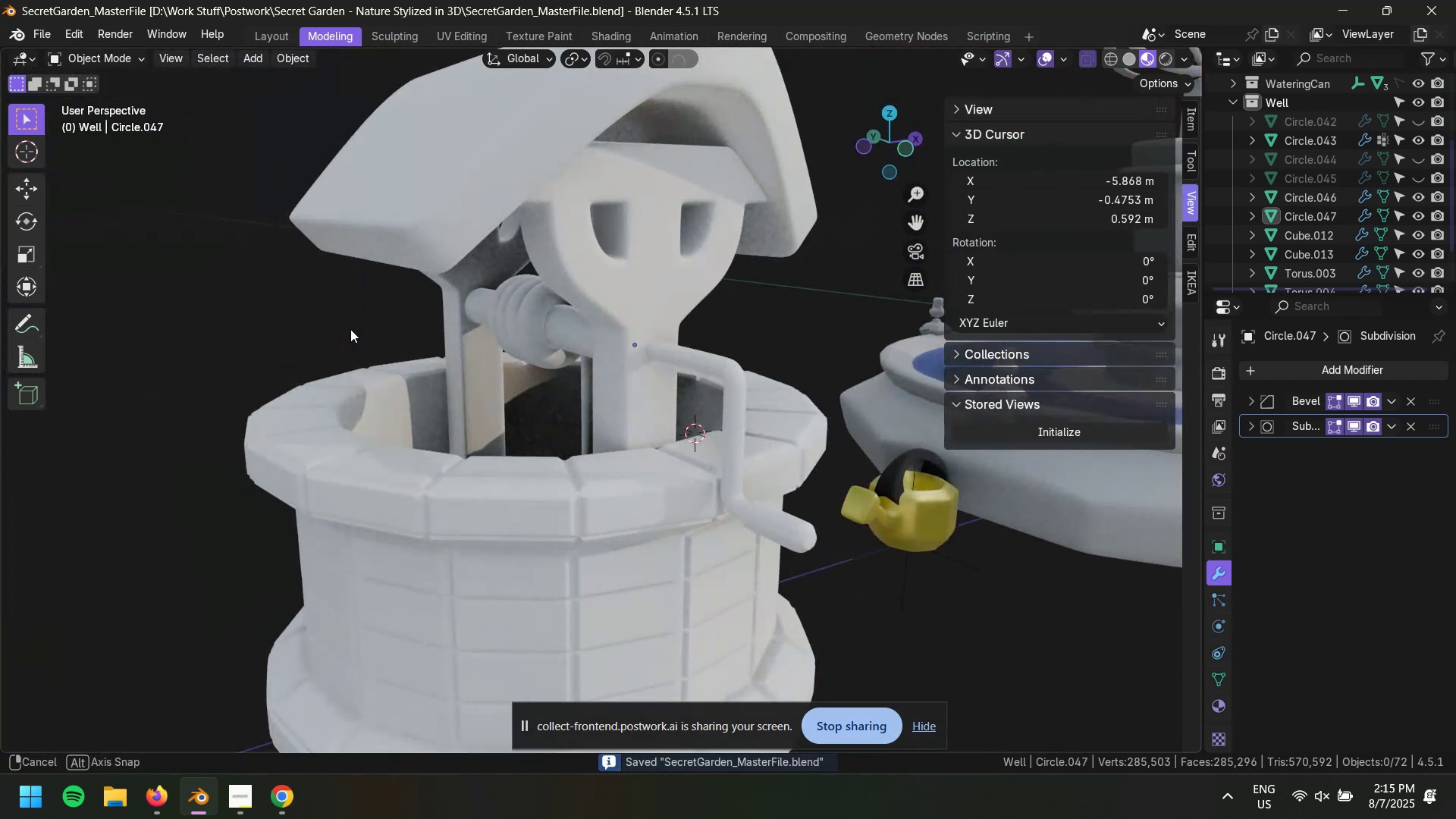 
hold_key(key=ShiftLeft, duration=0.56)
 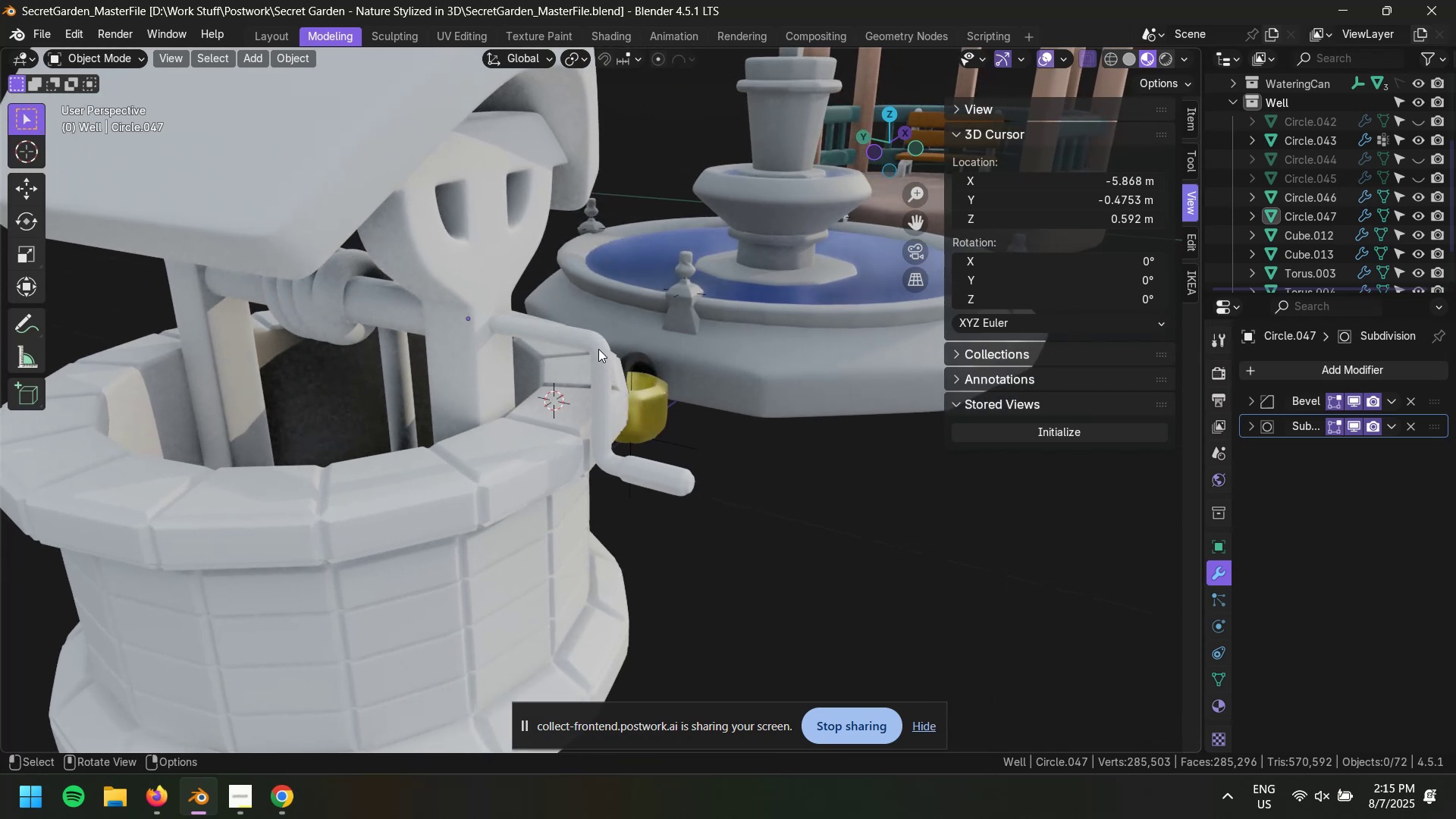 
left_click([598, 349])
 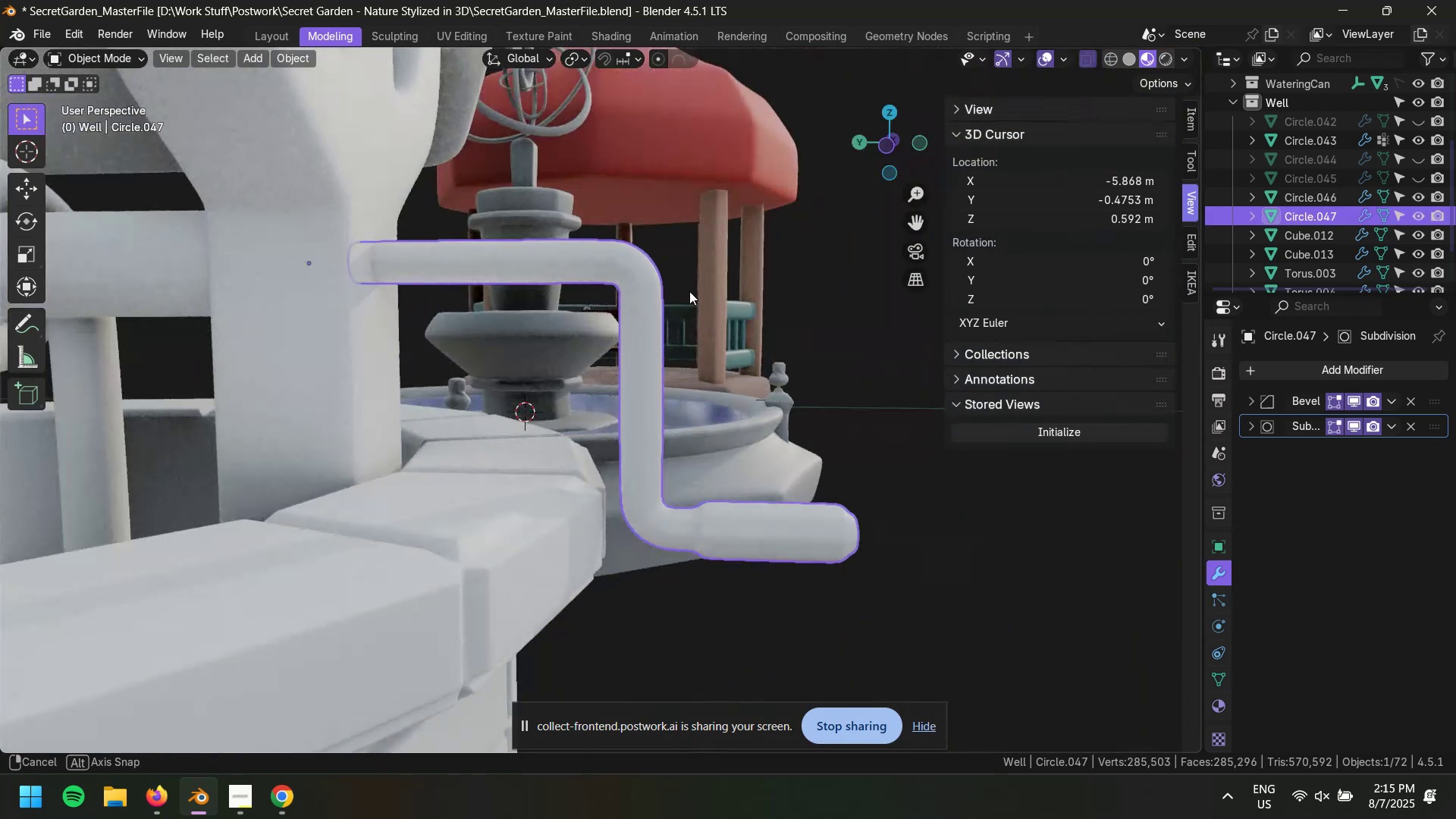 
key(Tab)
 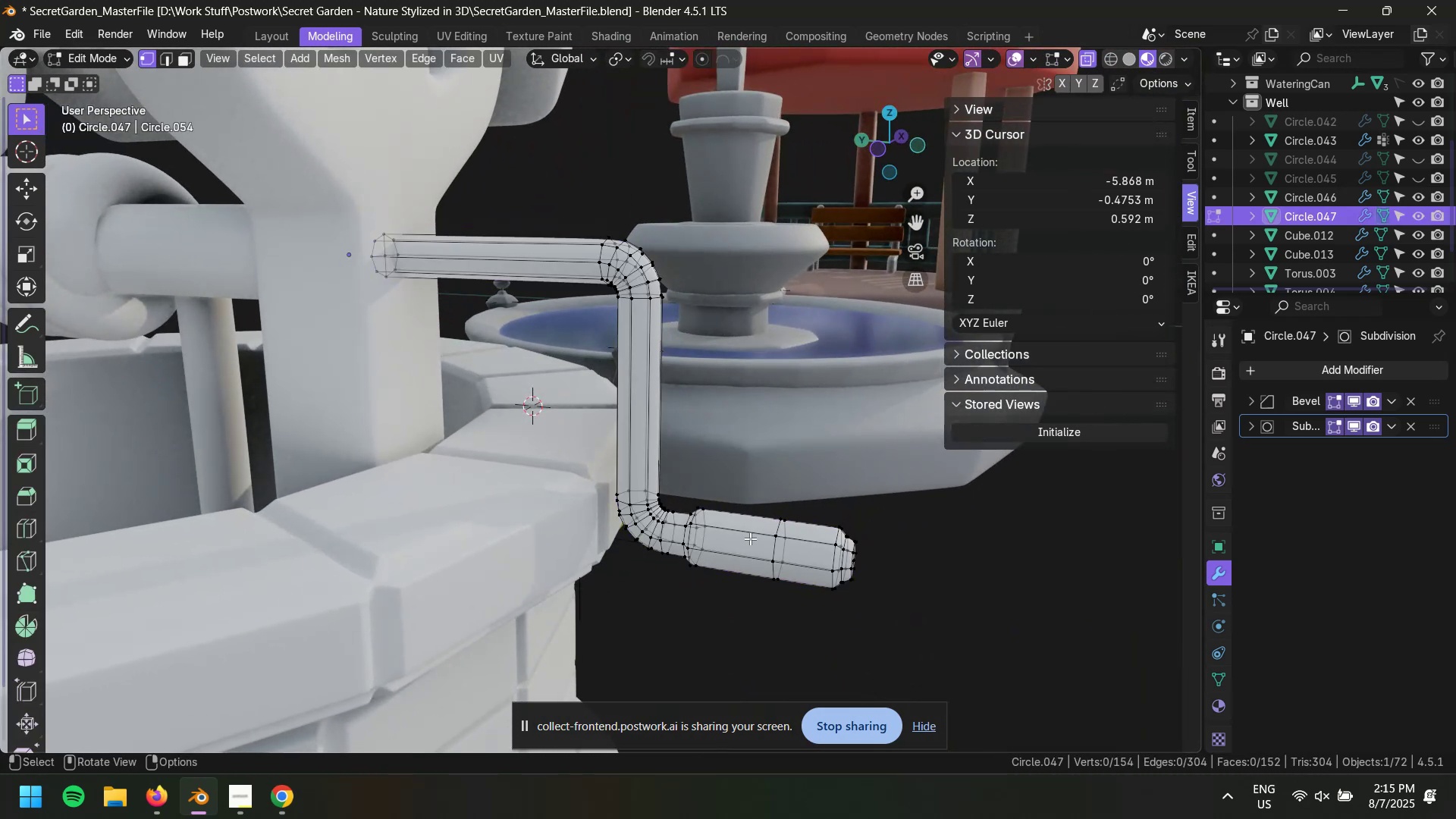 
scroll: coordinate [742, 532], scroll_direction: up, amount: 1.0
 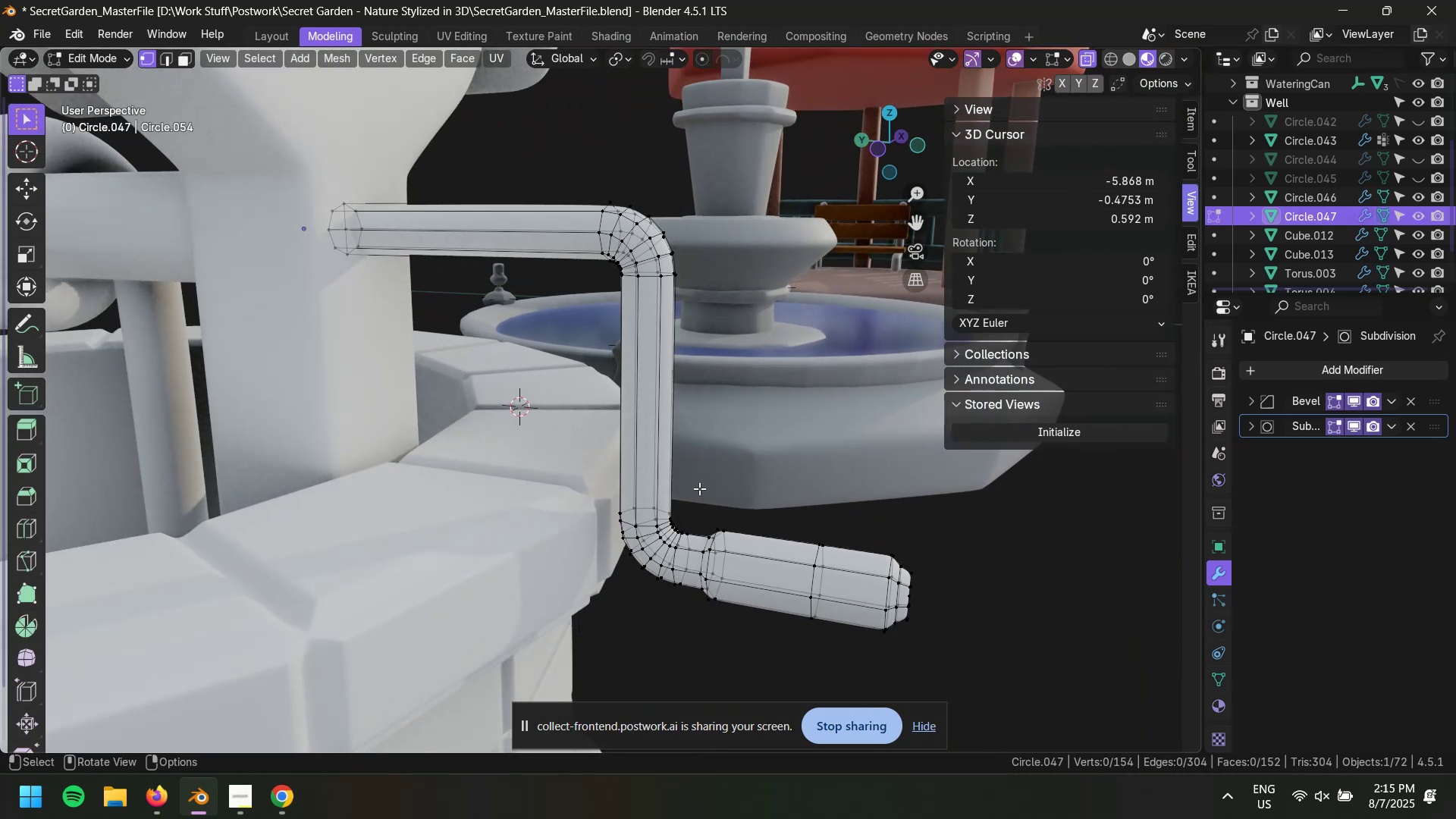 
scroll: coordinate [654, 370], scroll_direction: down, amount: 6.0
 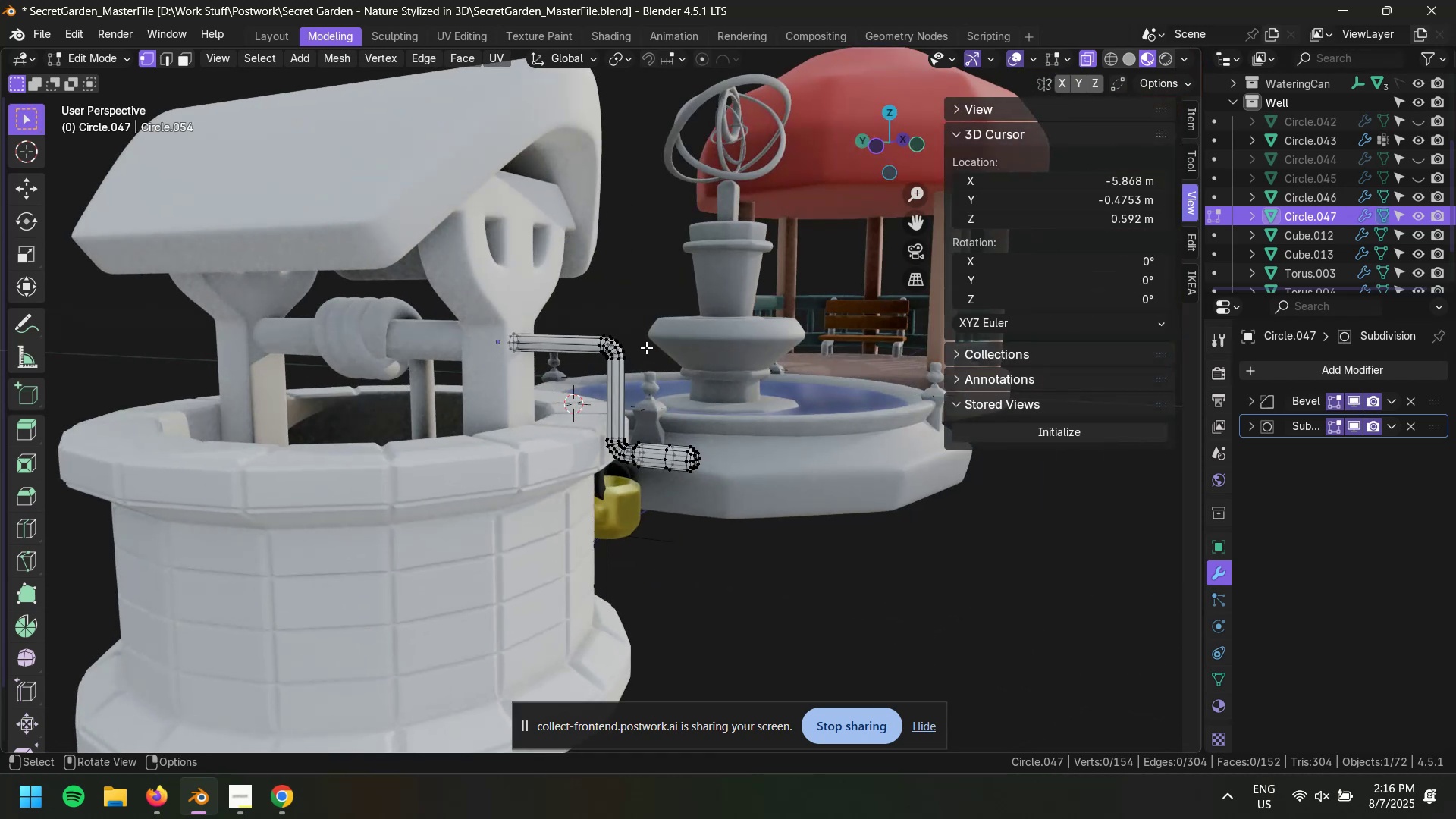 
wait(5.27)
 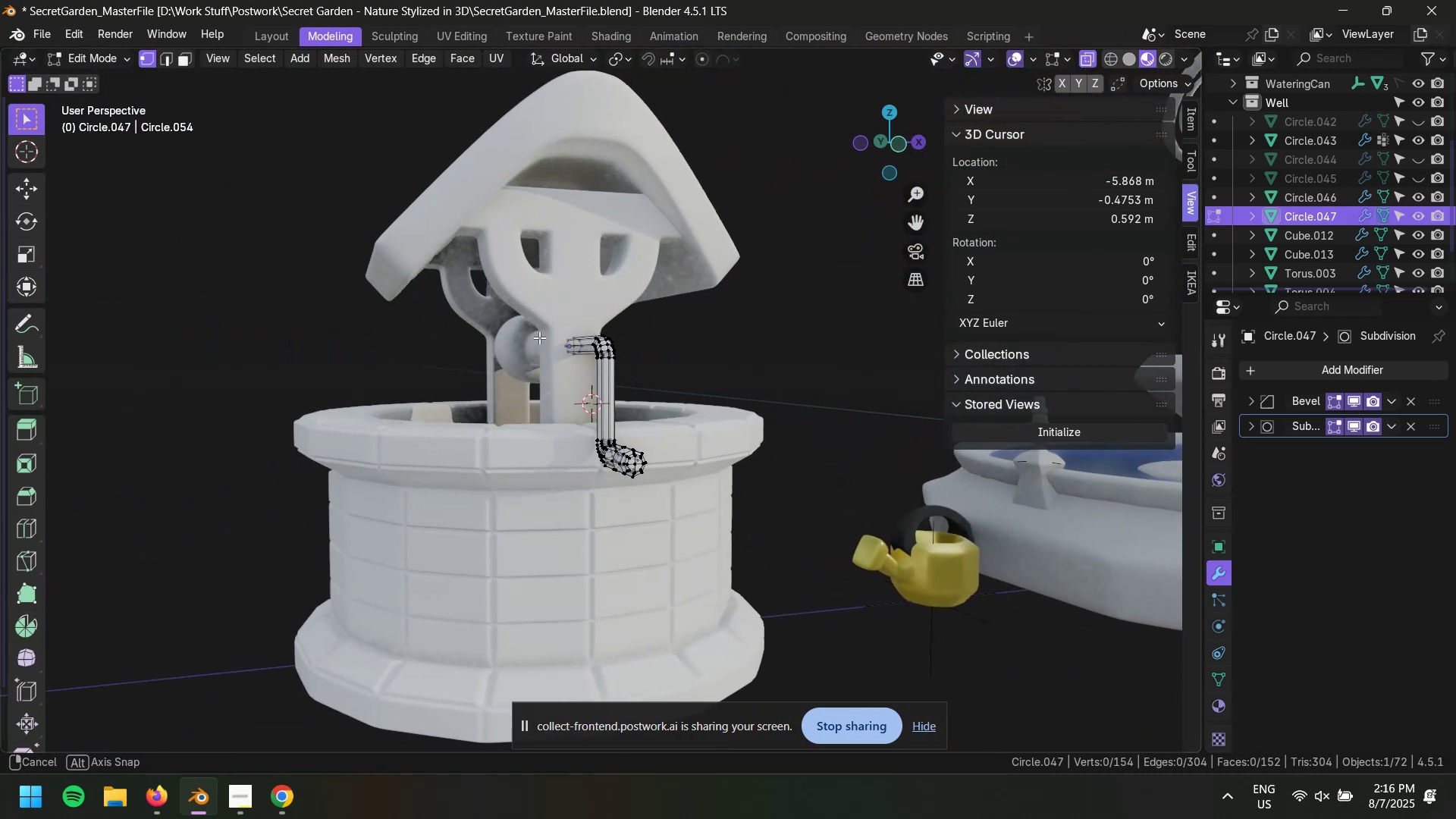 
key(Tab)
 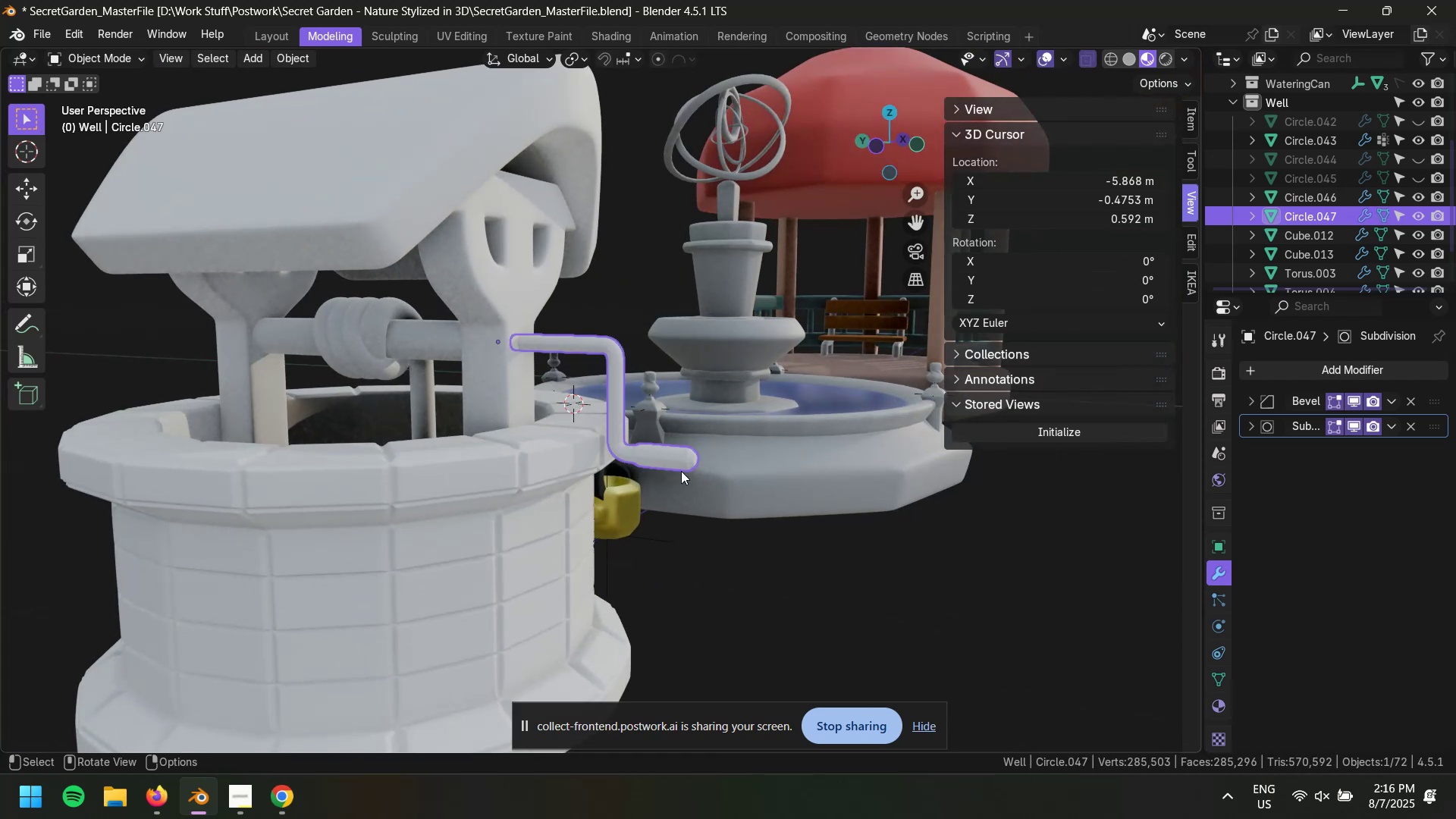 
key(Control+Z)
 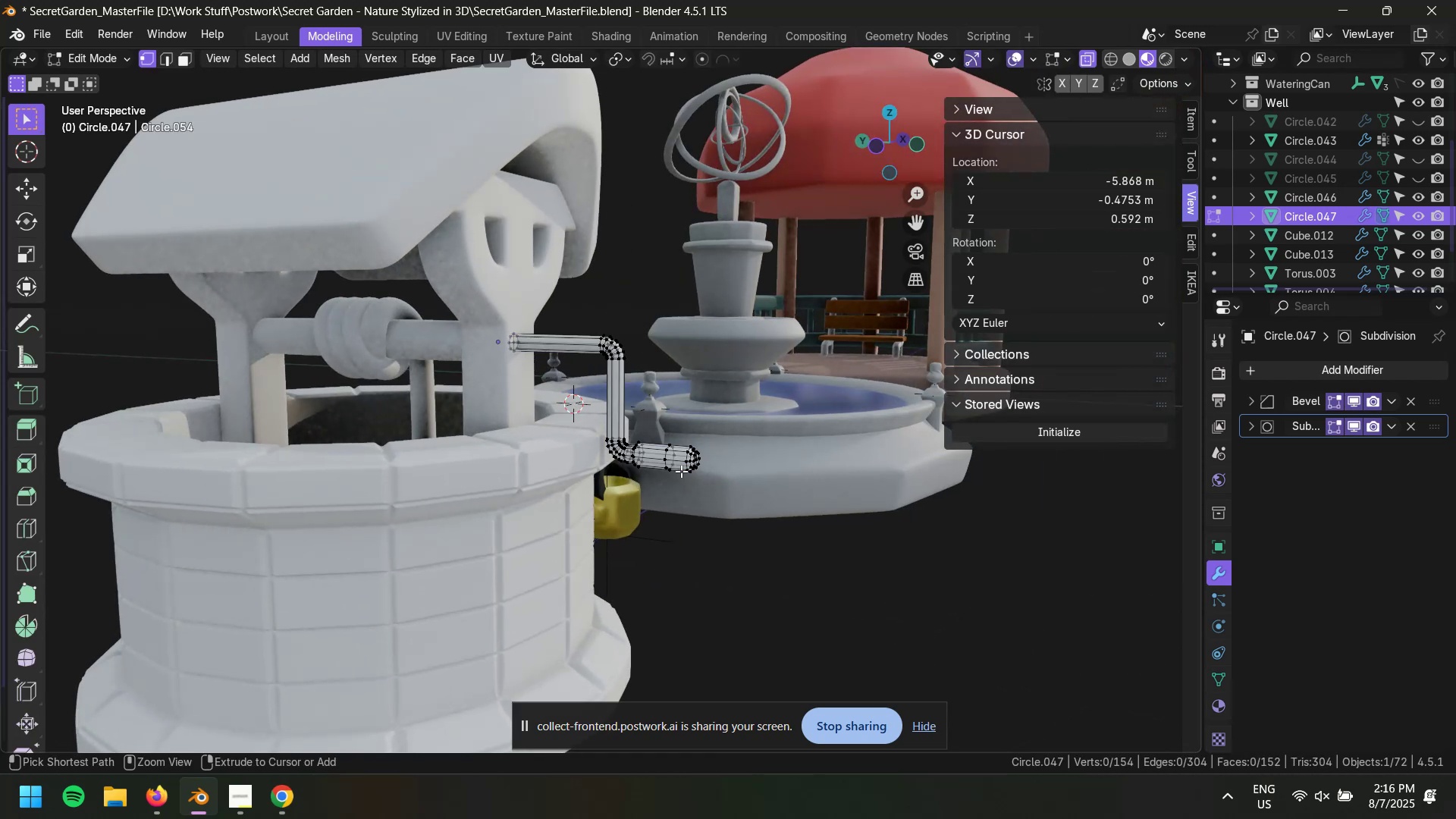 
key(Control+Z)
 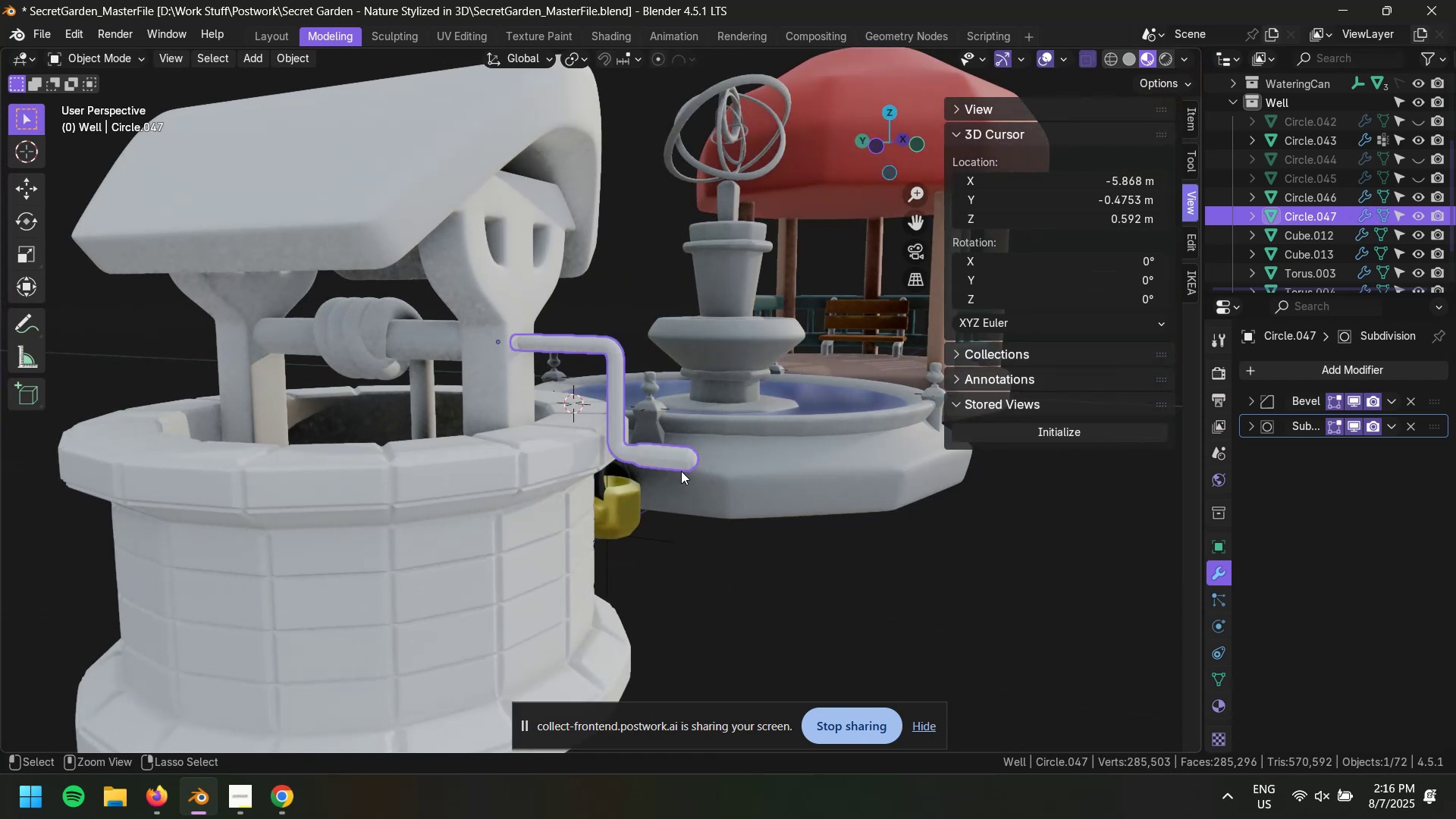 
key(Control+Z)
 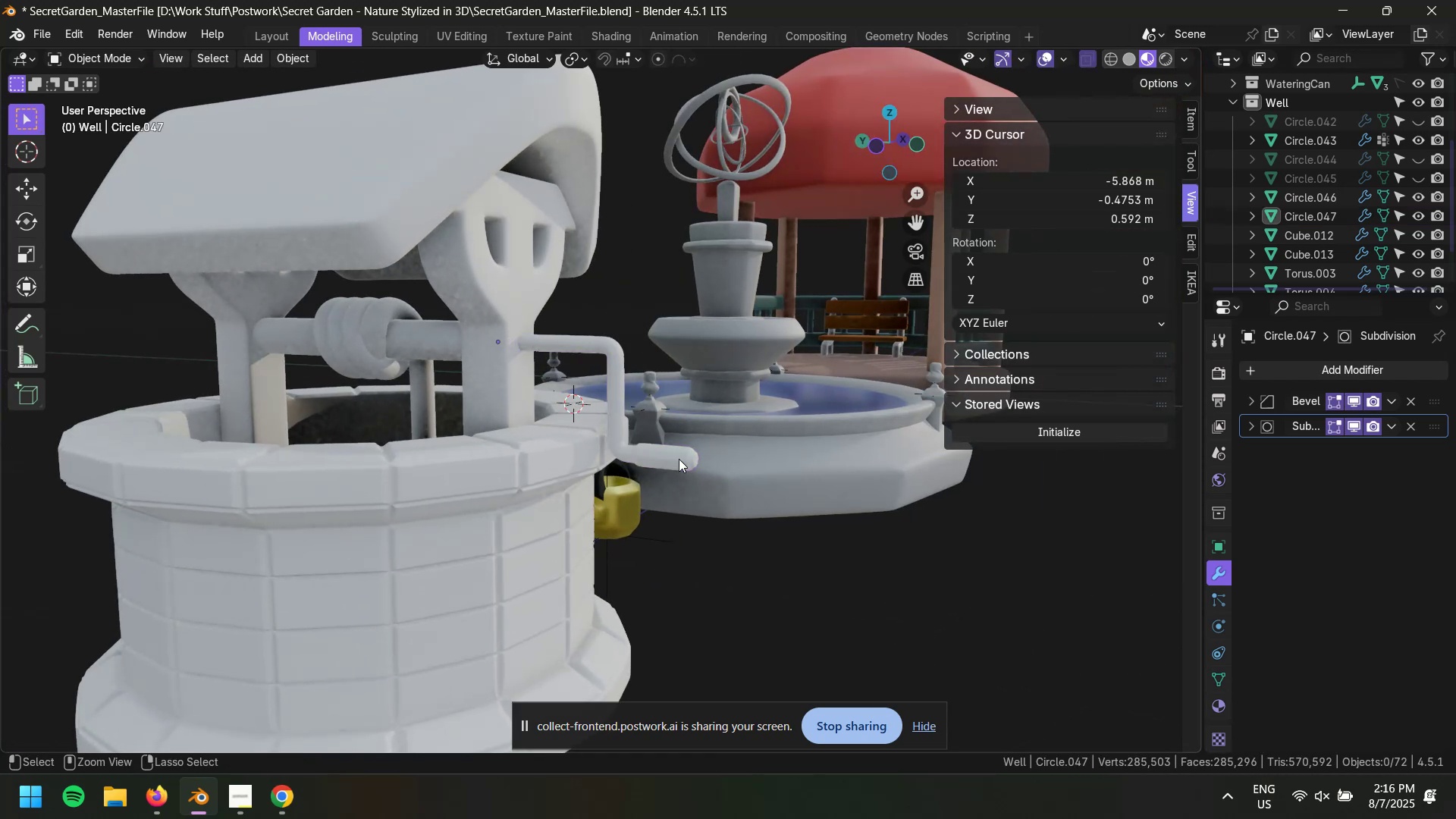 
key(Control+Z)
 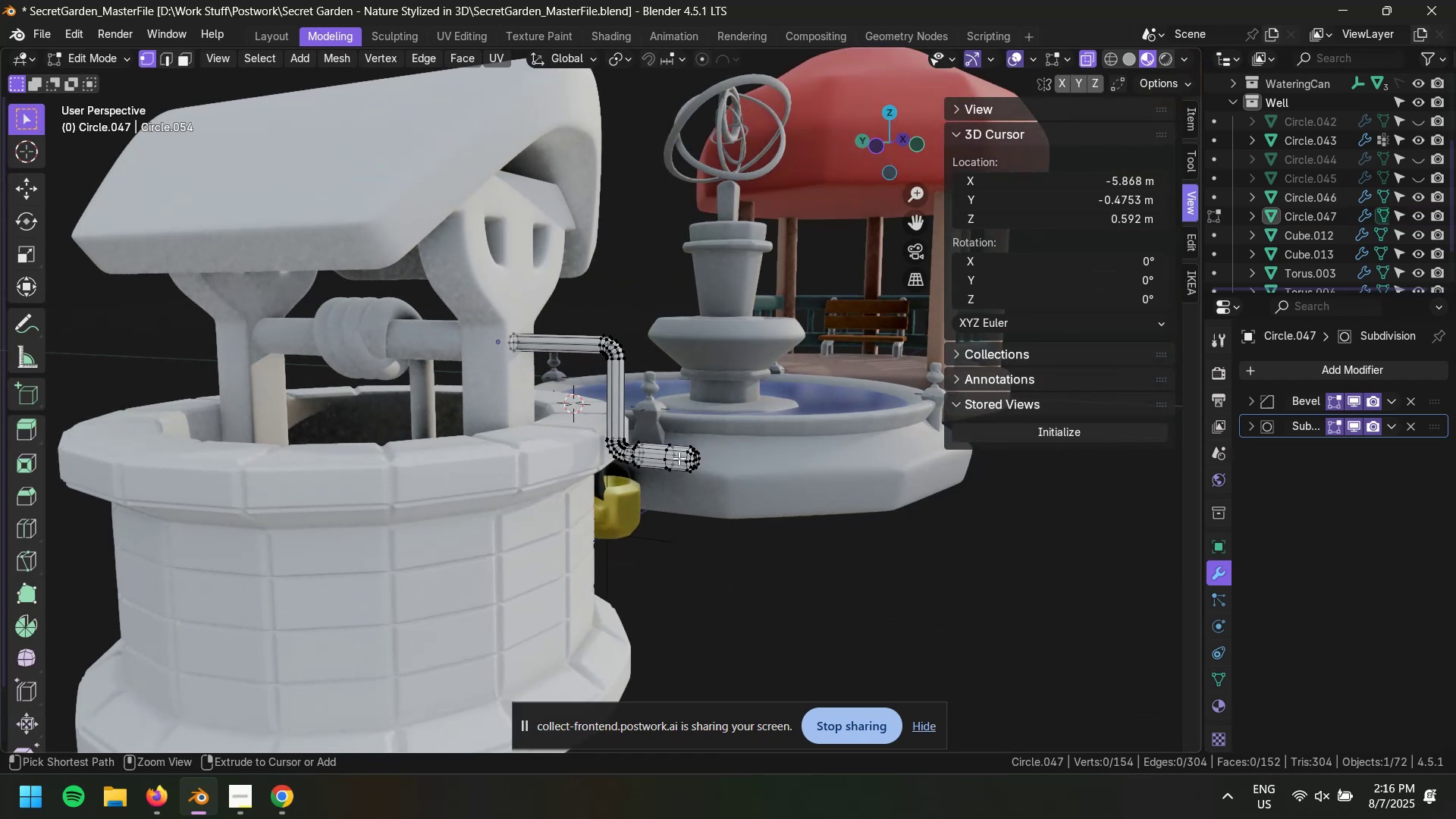 
key(Control+Z)
 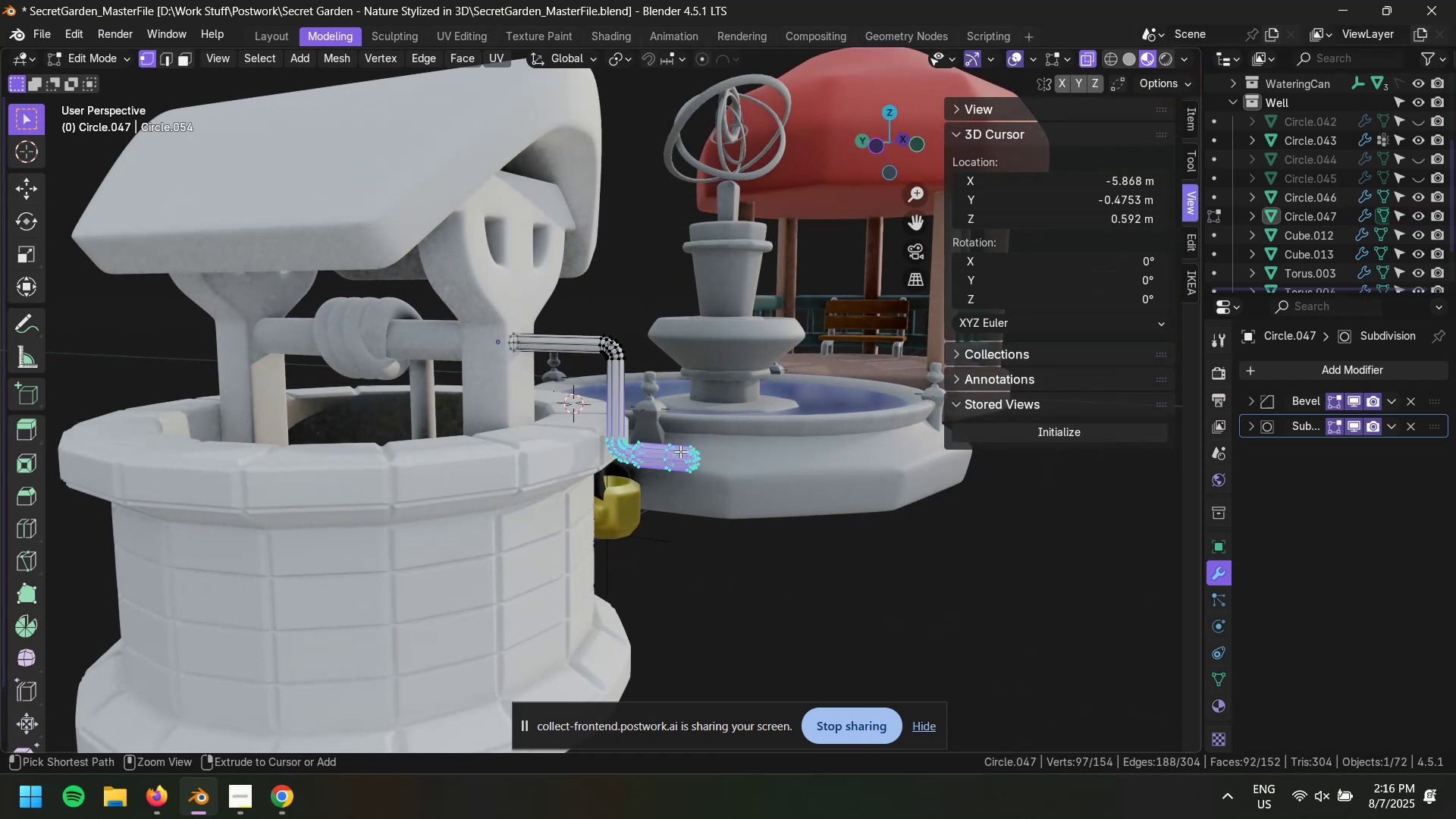 
key(Control+Z)
 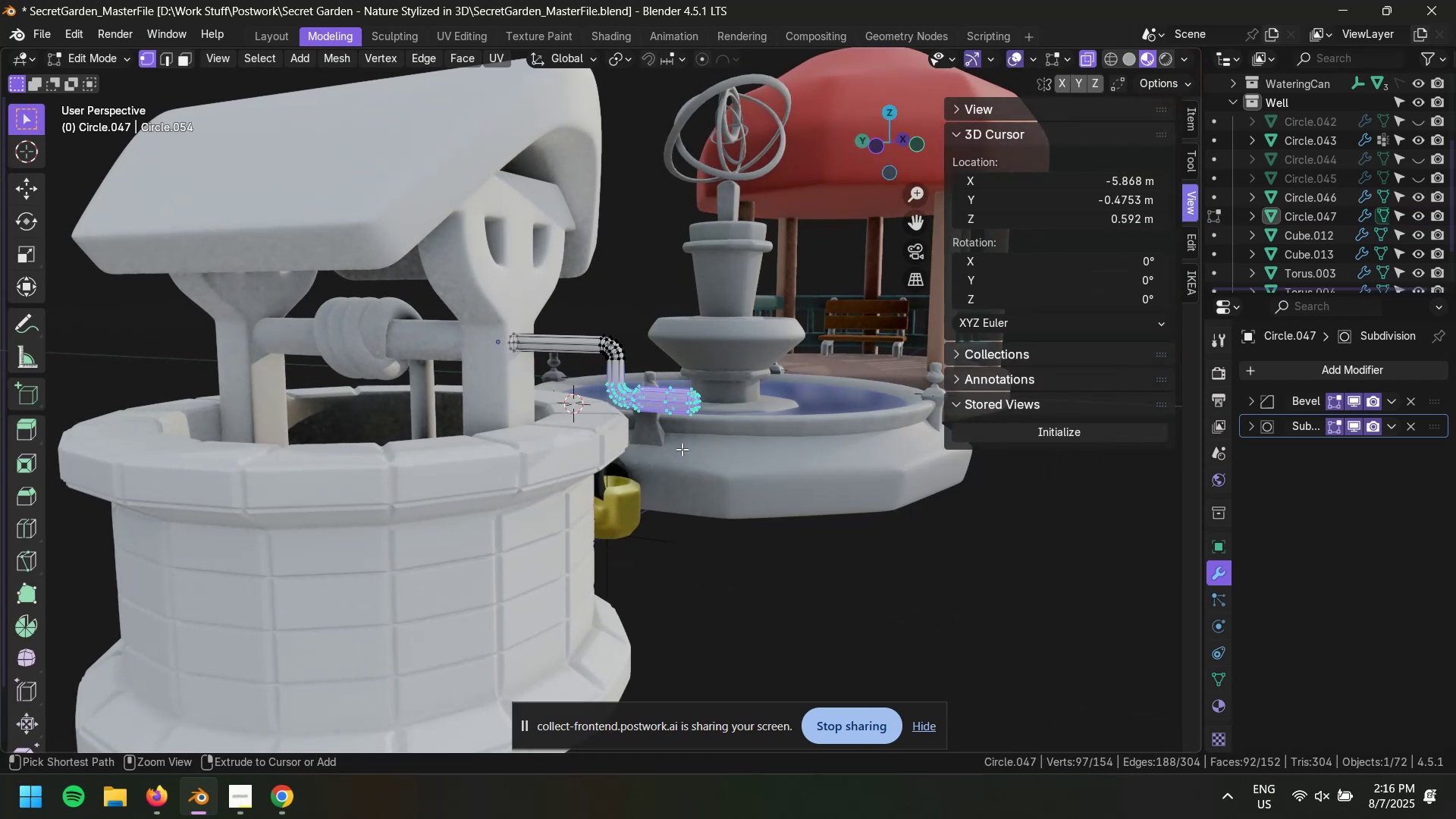 
key(Control+Z)
 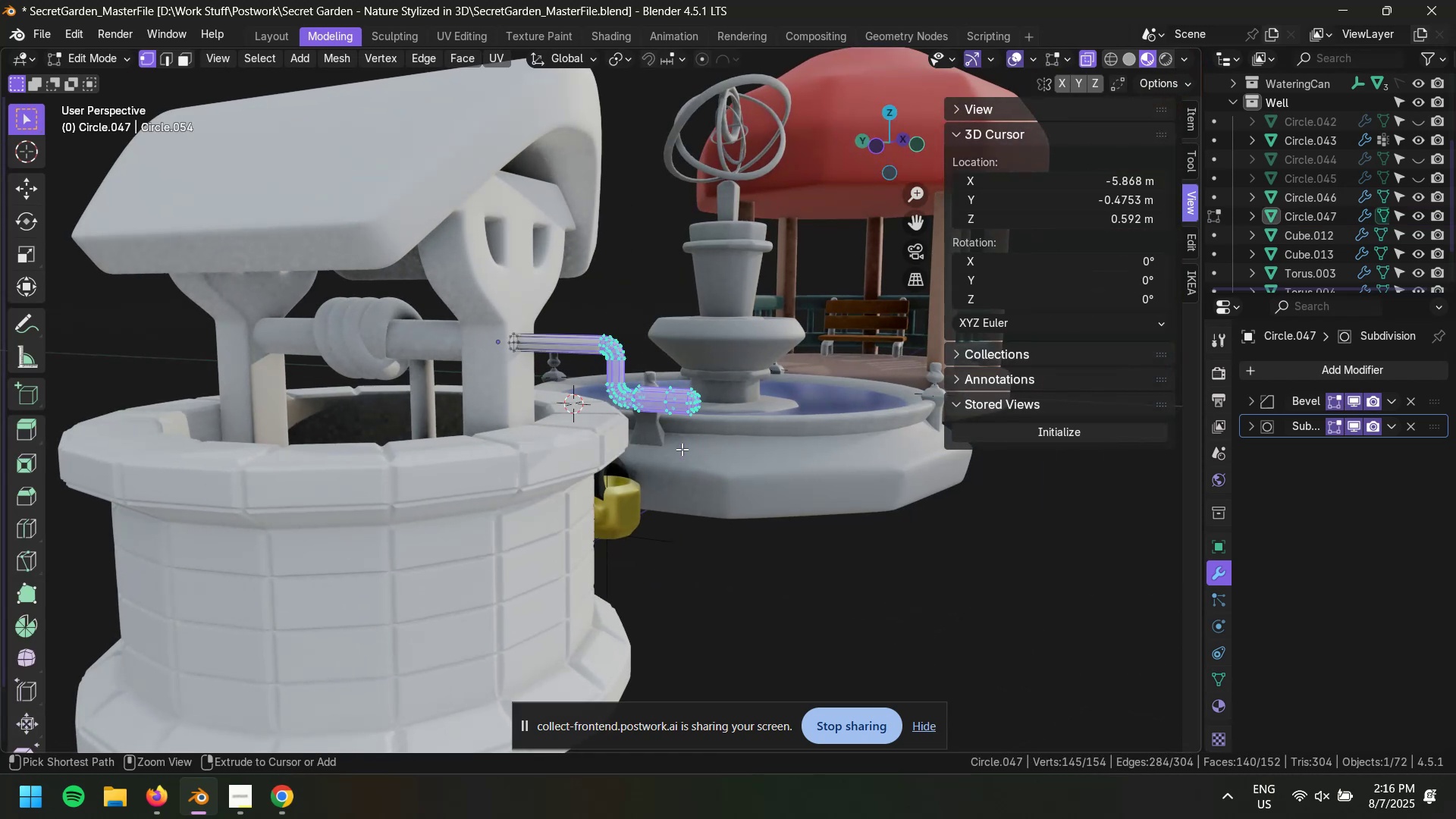 
key(Control+Z)
 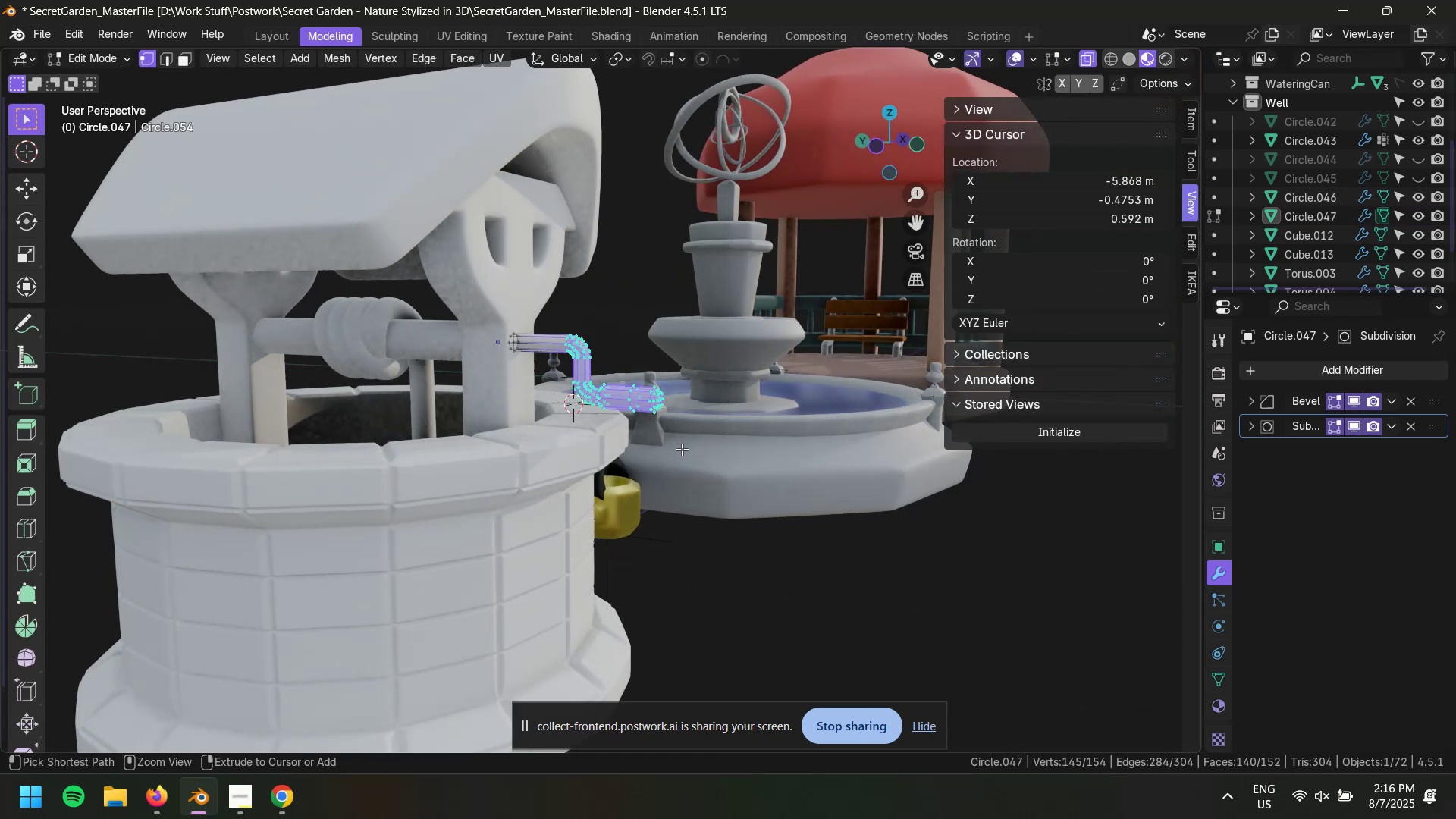 
key(Control+Z)
 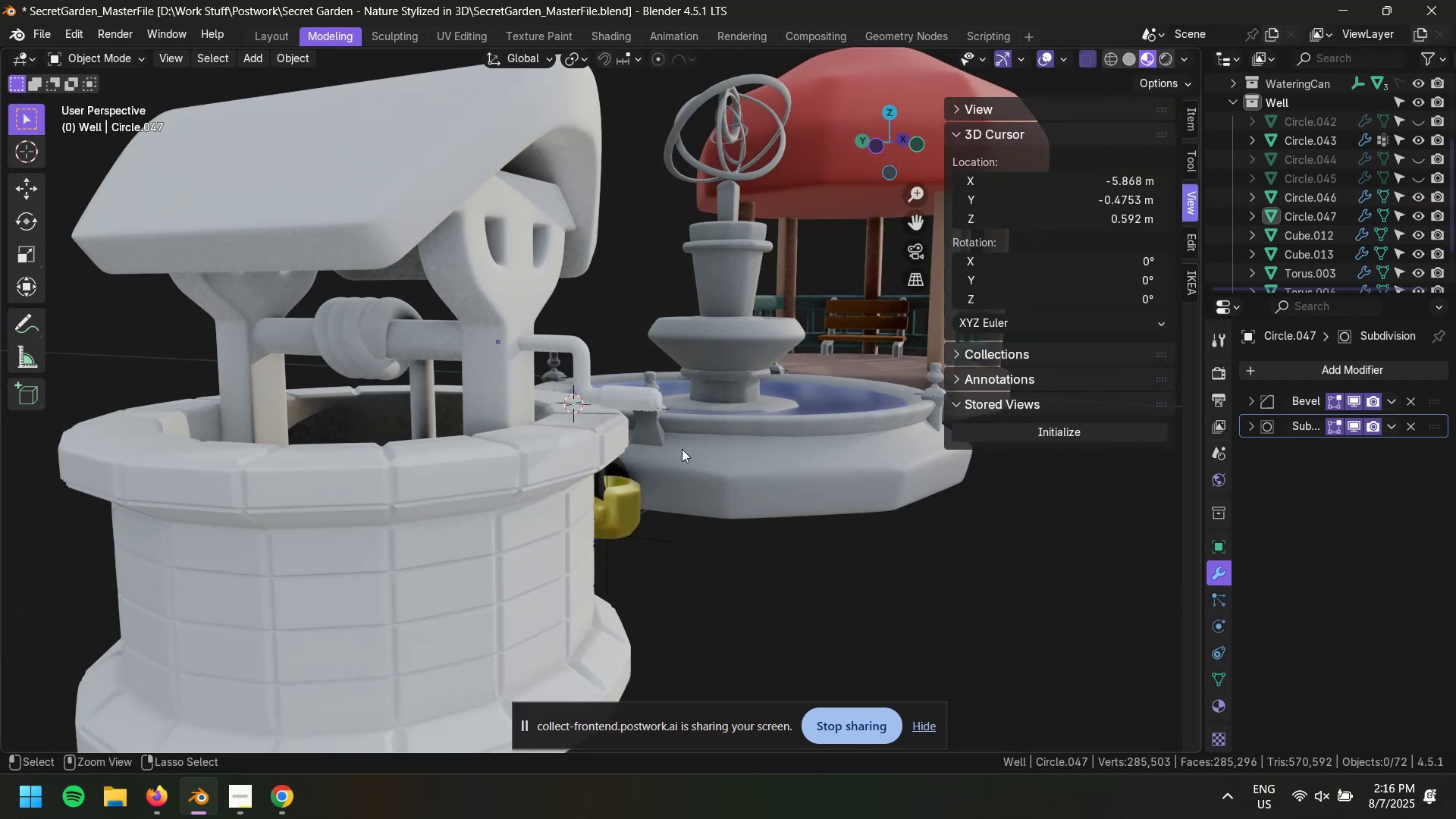 
key(Control+Shift+Z)
 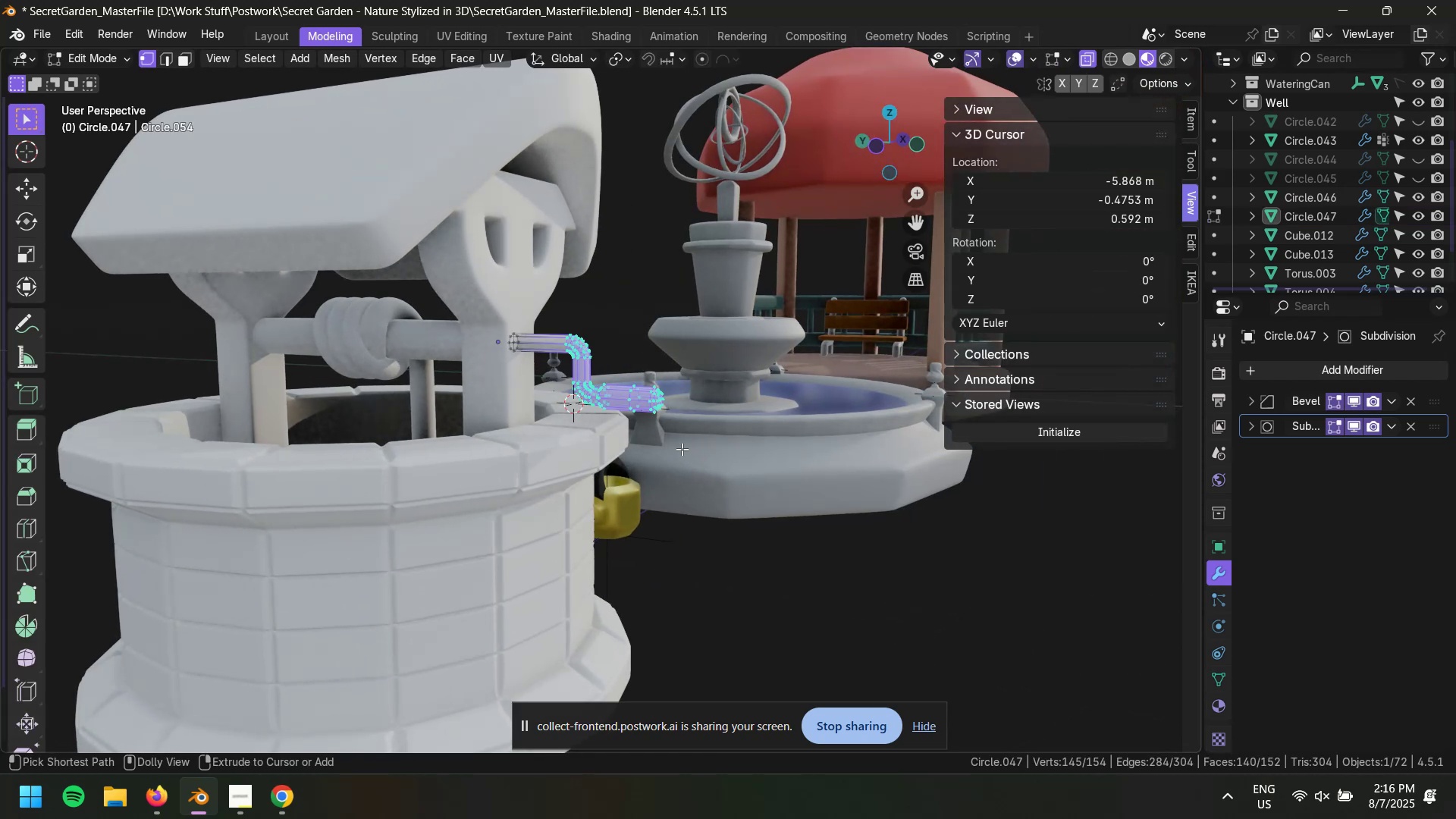 
key(Control+Z)
 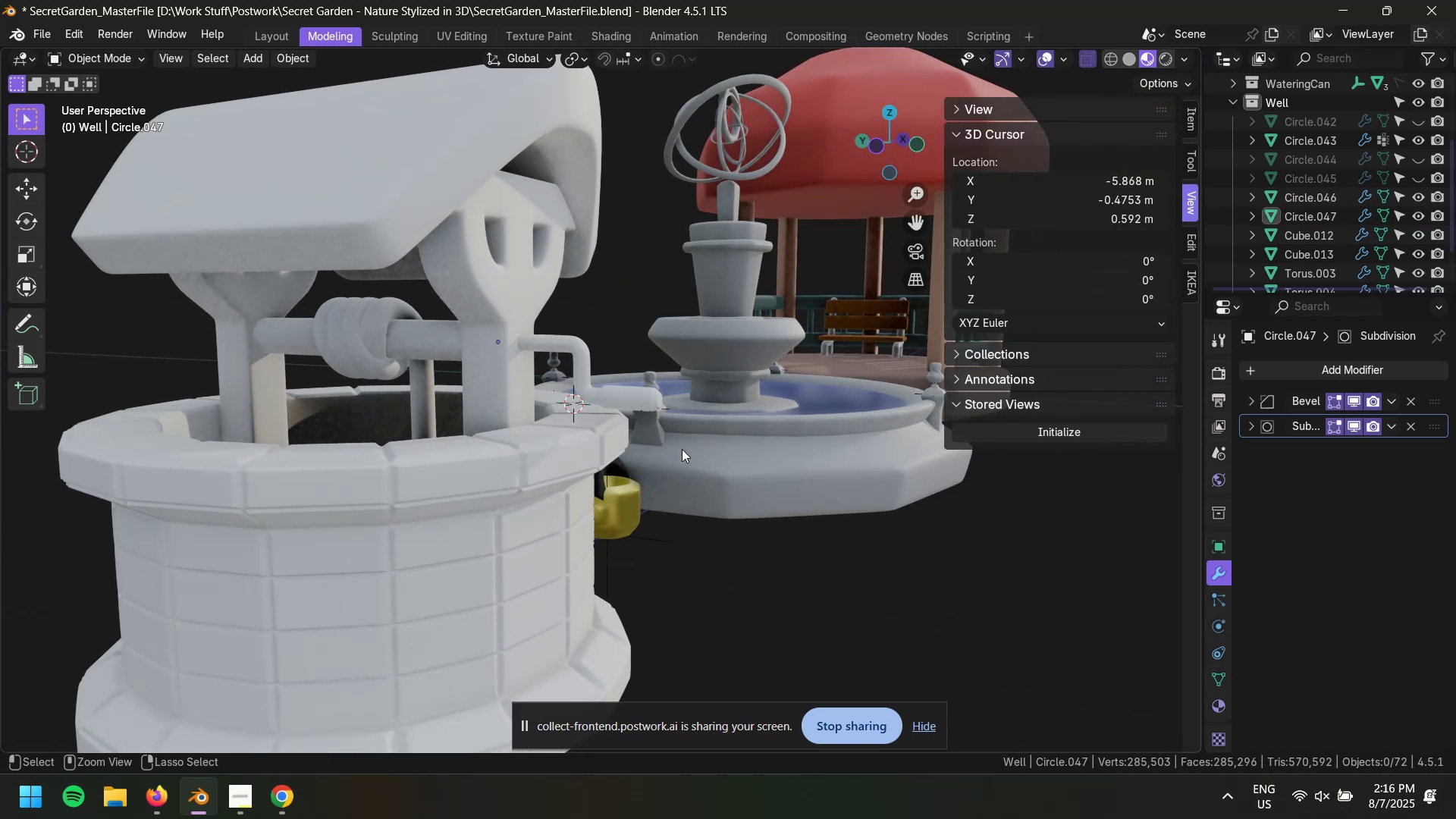 
key(Control+Z)
 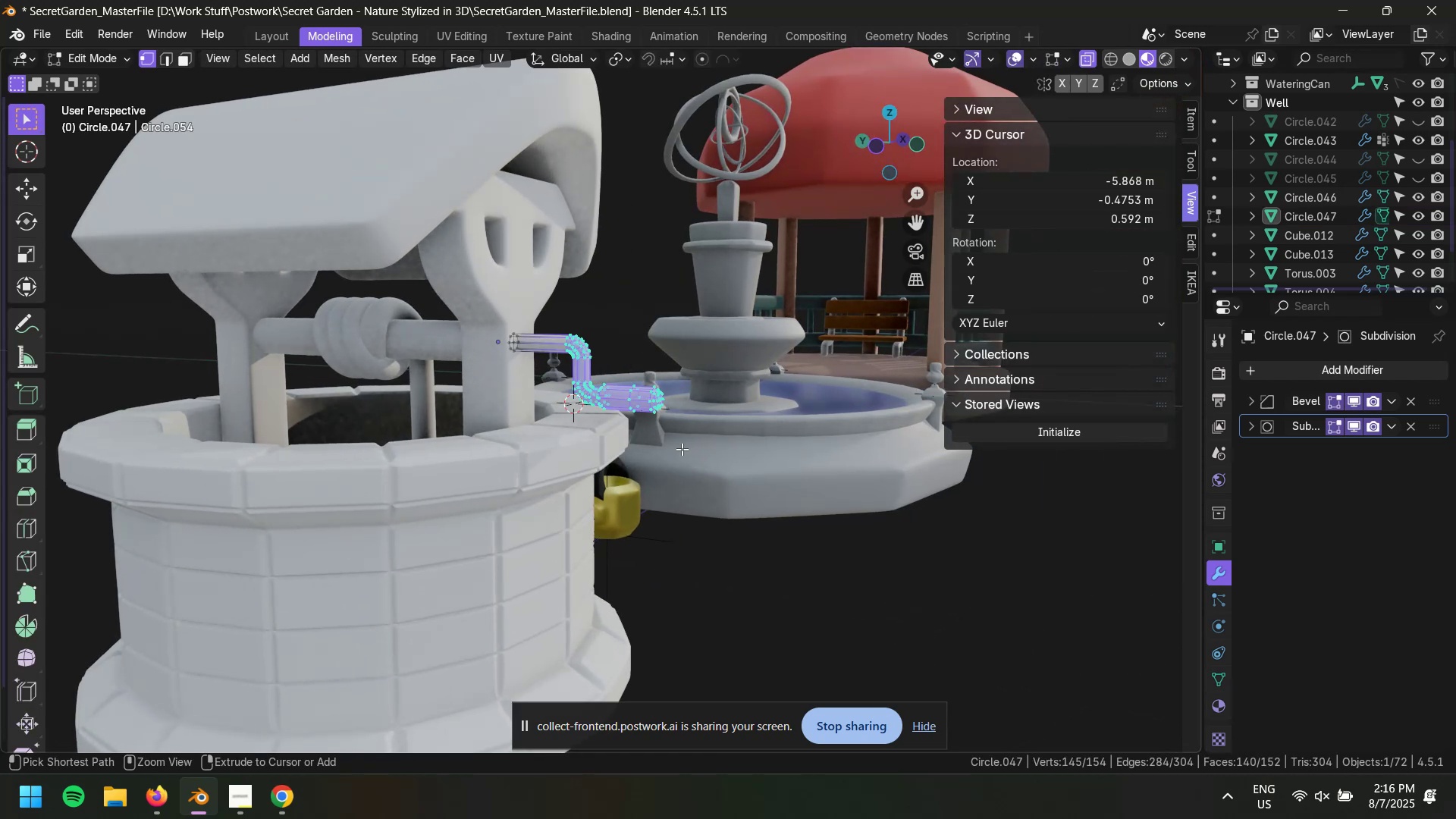 
key(Control+Z)
 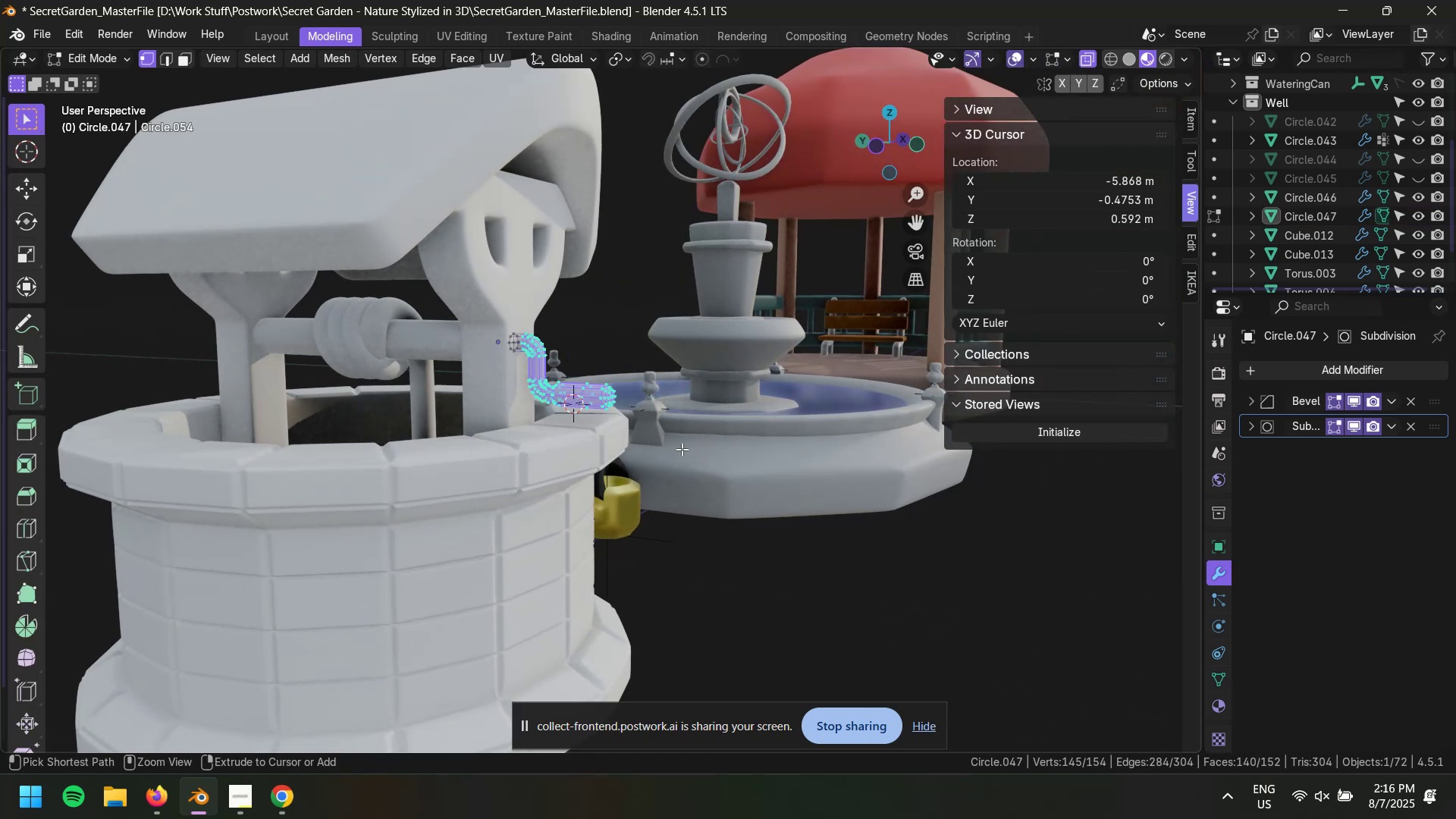 
hold_key(key=S, duration=0.38)
 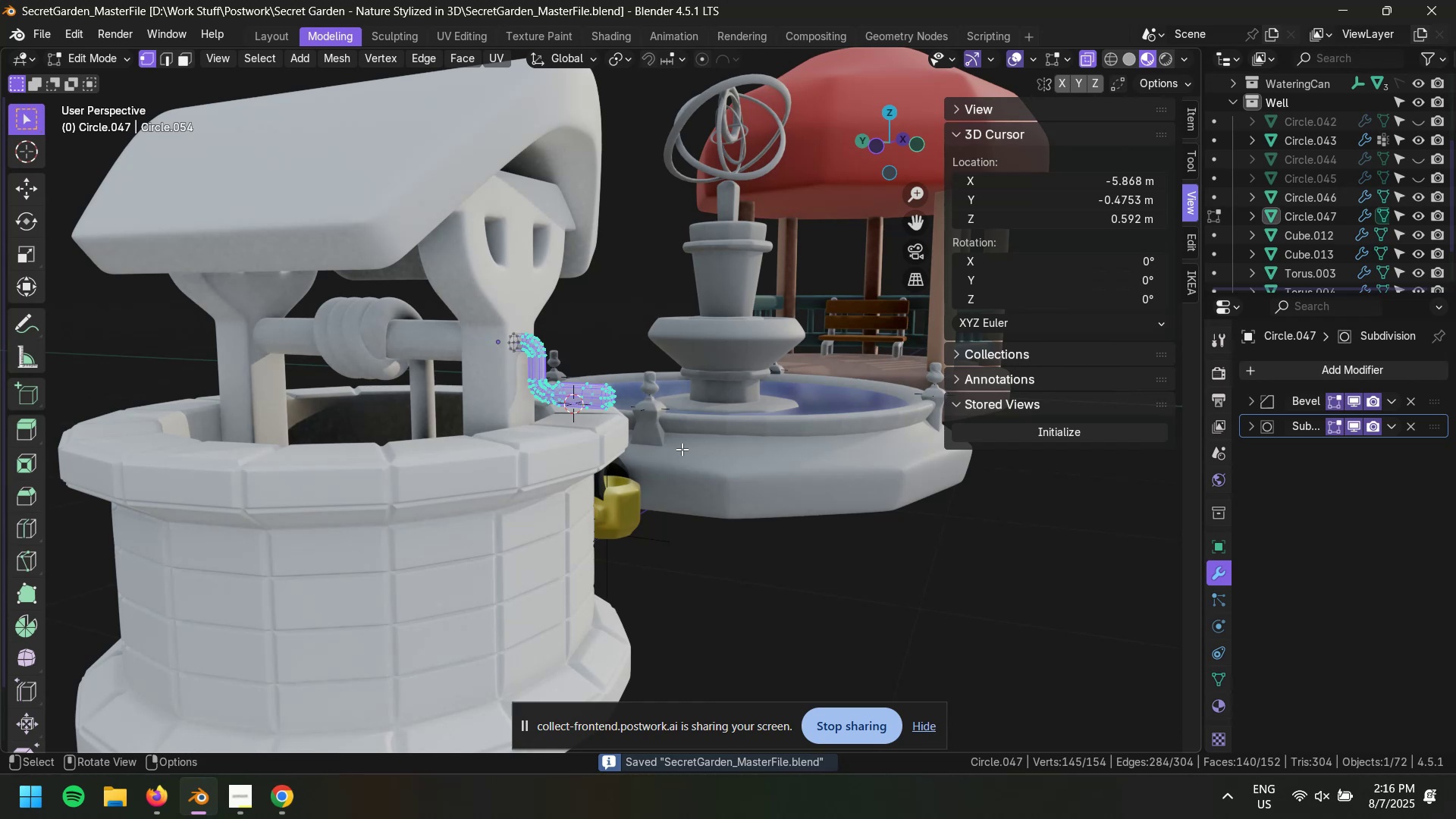 
key(Tab)
 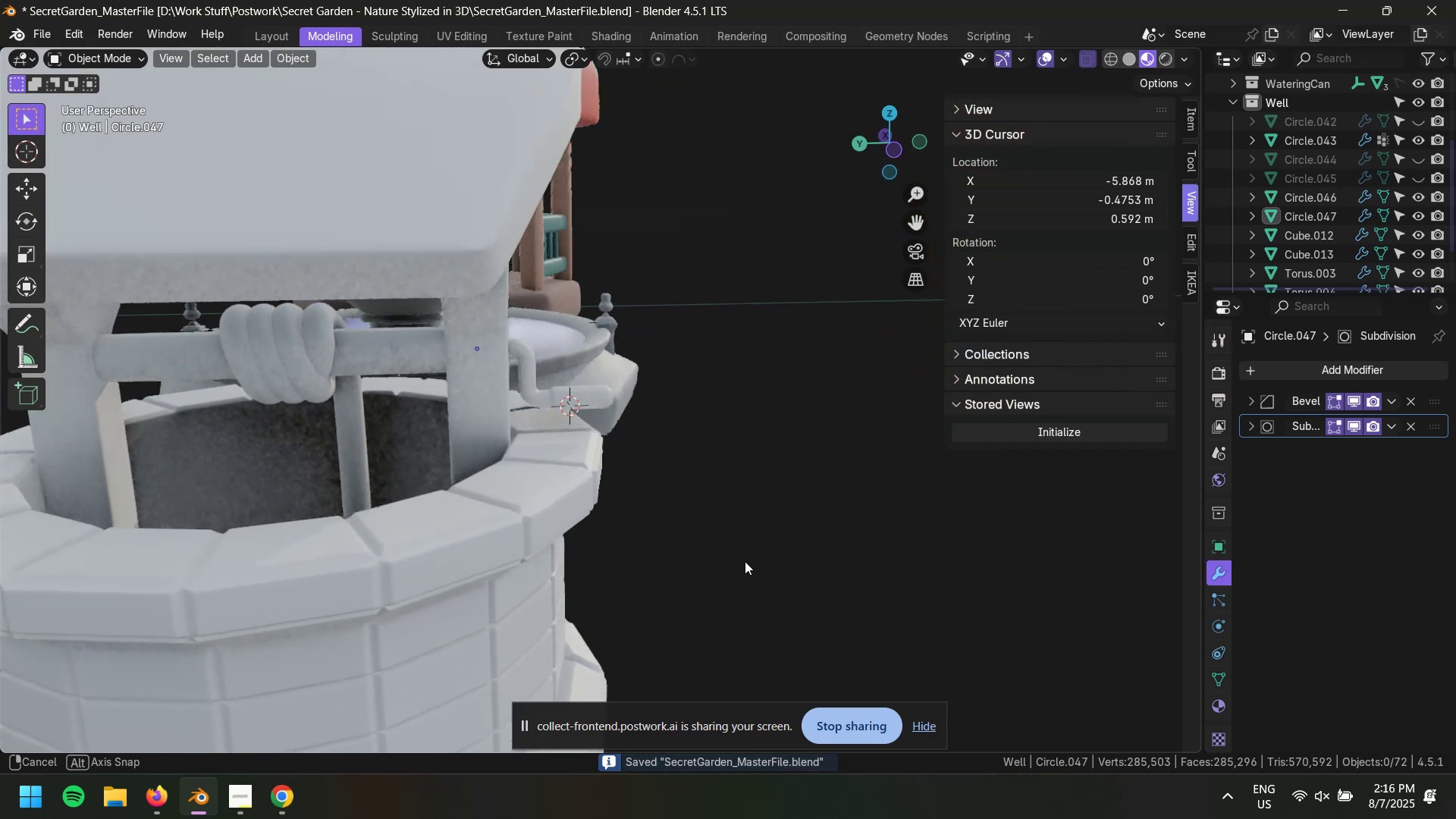 
scroll: coordinate [565, 412], scroll_direction: up, amount: 6.0
 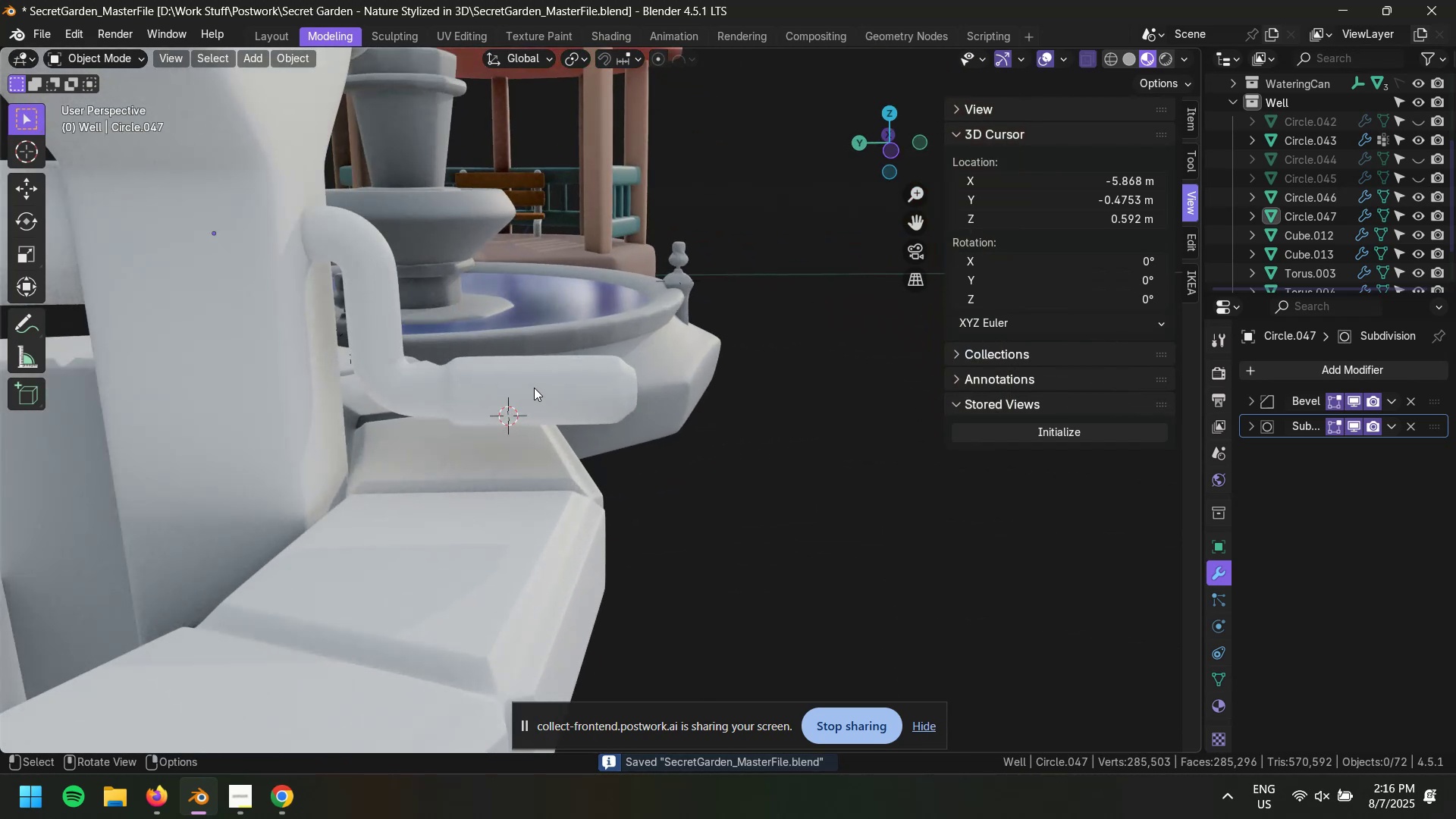 
scroll: coordinate [534, 391], scroll_direction: none, amount: 0.0
 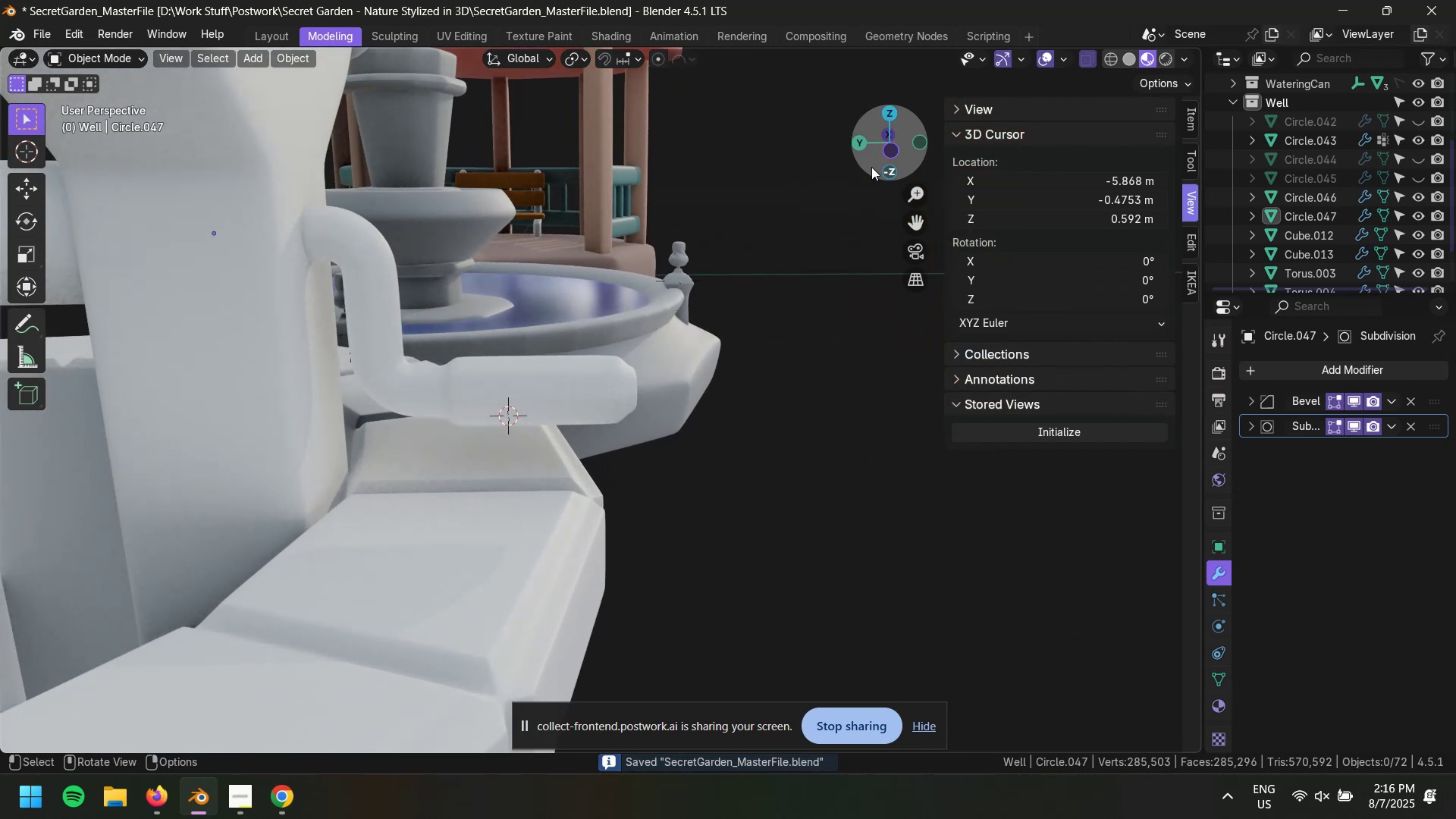 
left_click([890, 146])
 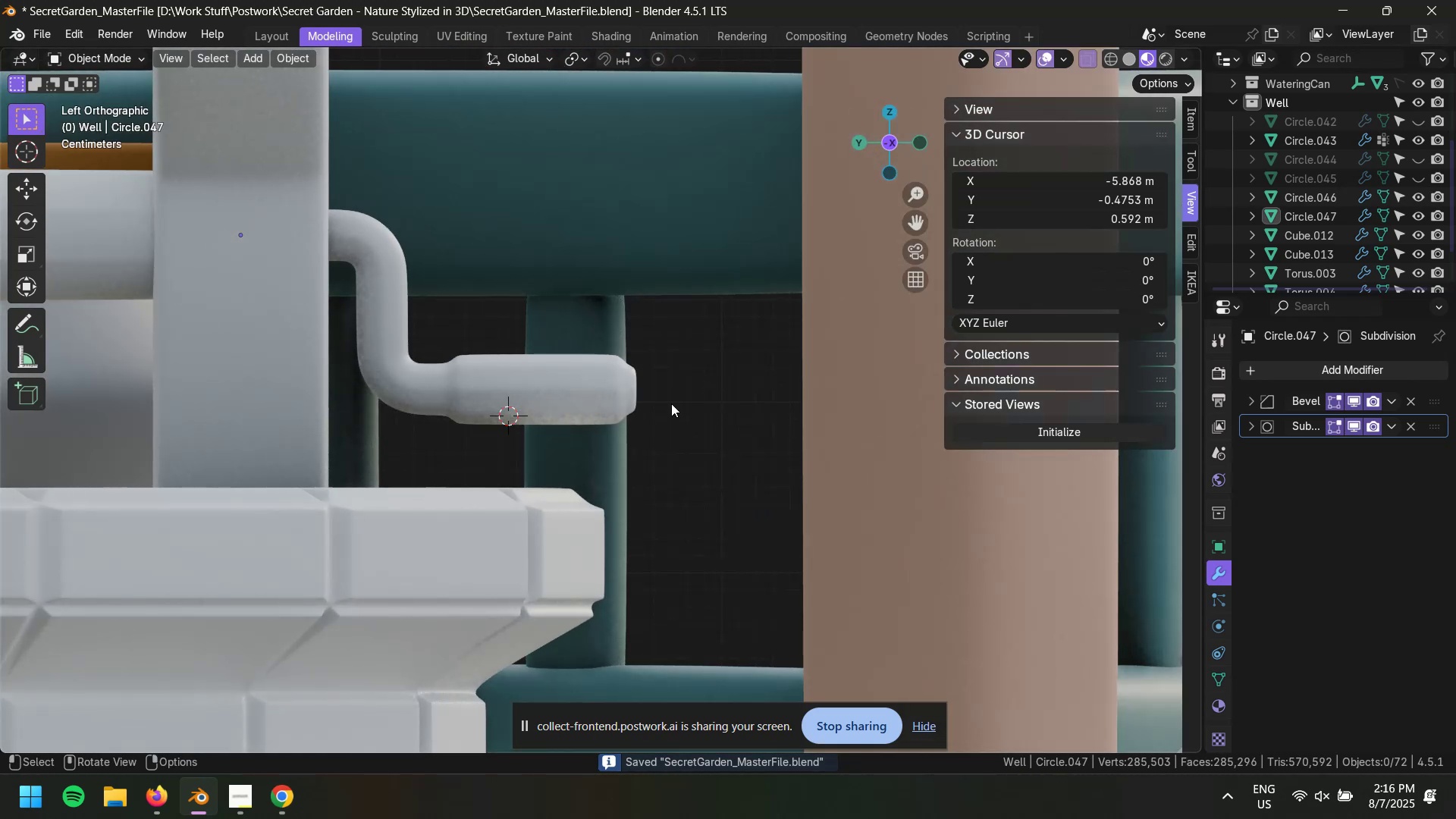 
scroll: coordinate [670, 403], scroll_direction: up, amount: 2.0
 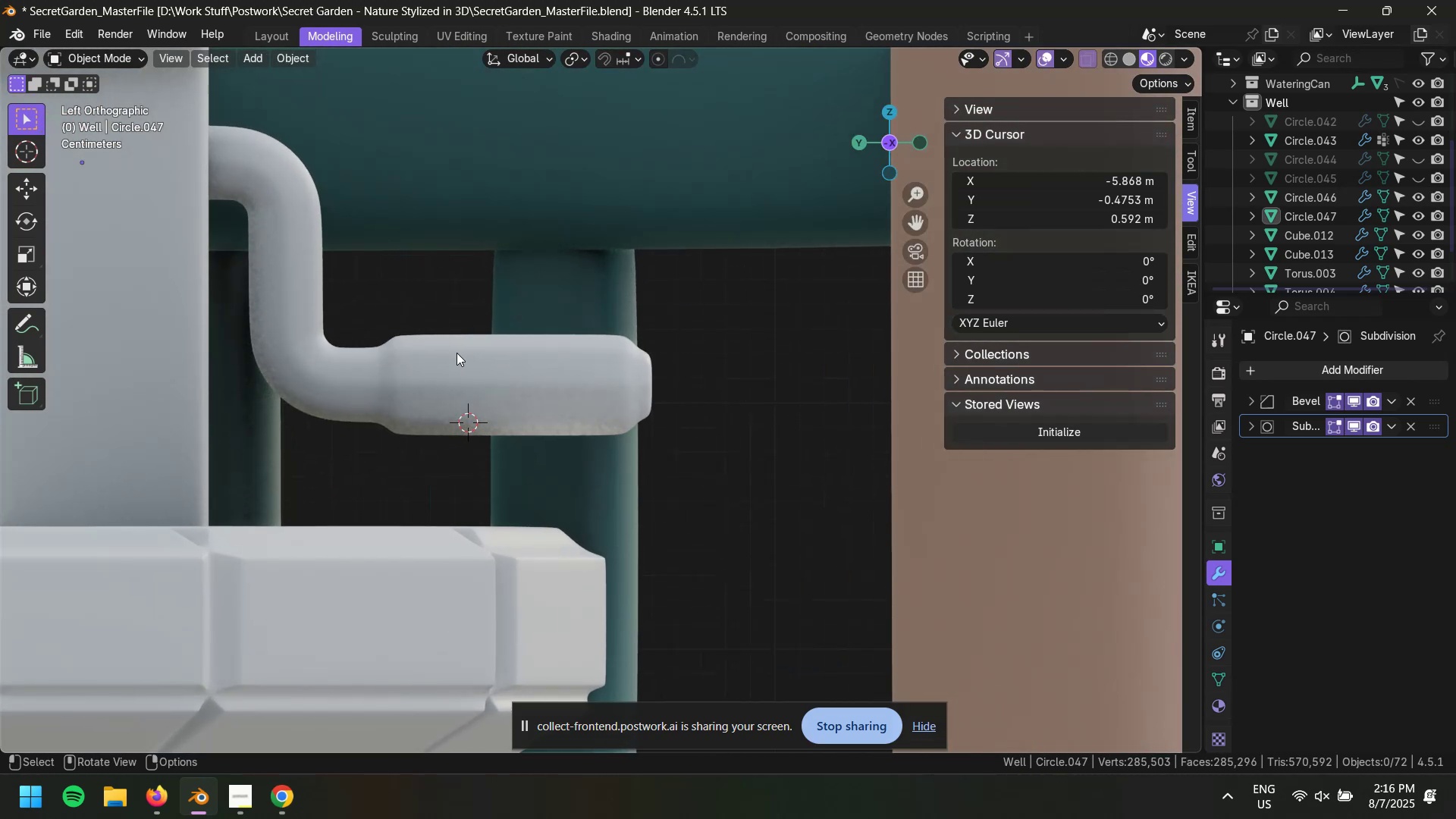 
key(Tab)
type(gz)
 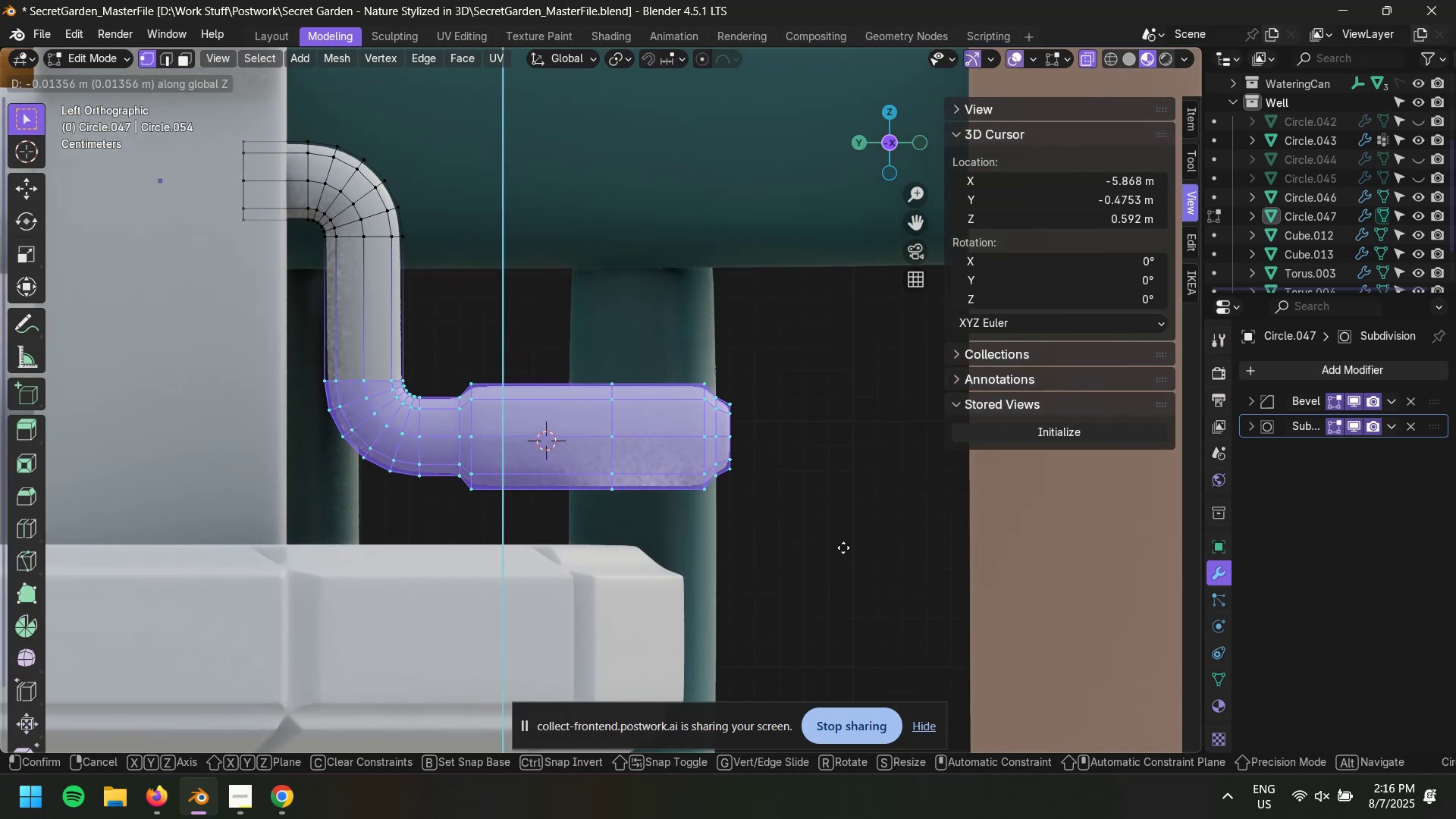 
 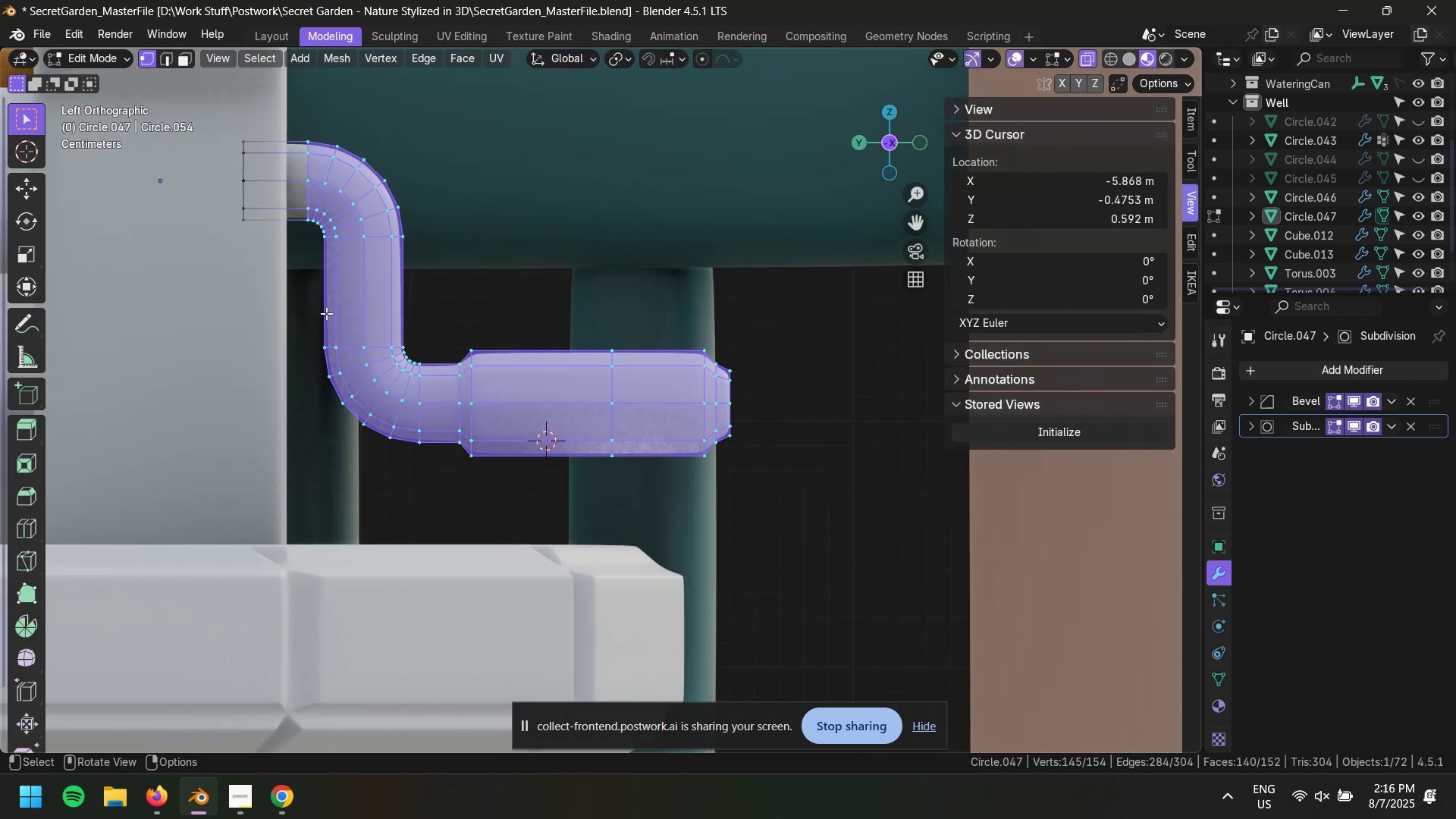 
left_click_drag(start_coordinate=[282, 304], to_coordinate=[837, 510])
 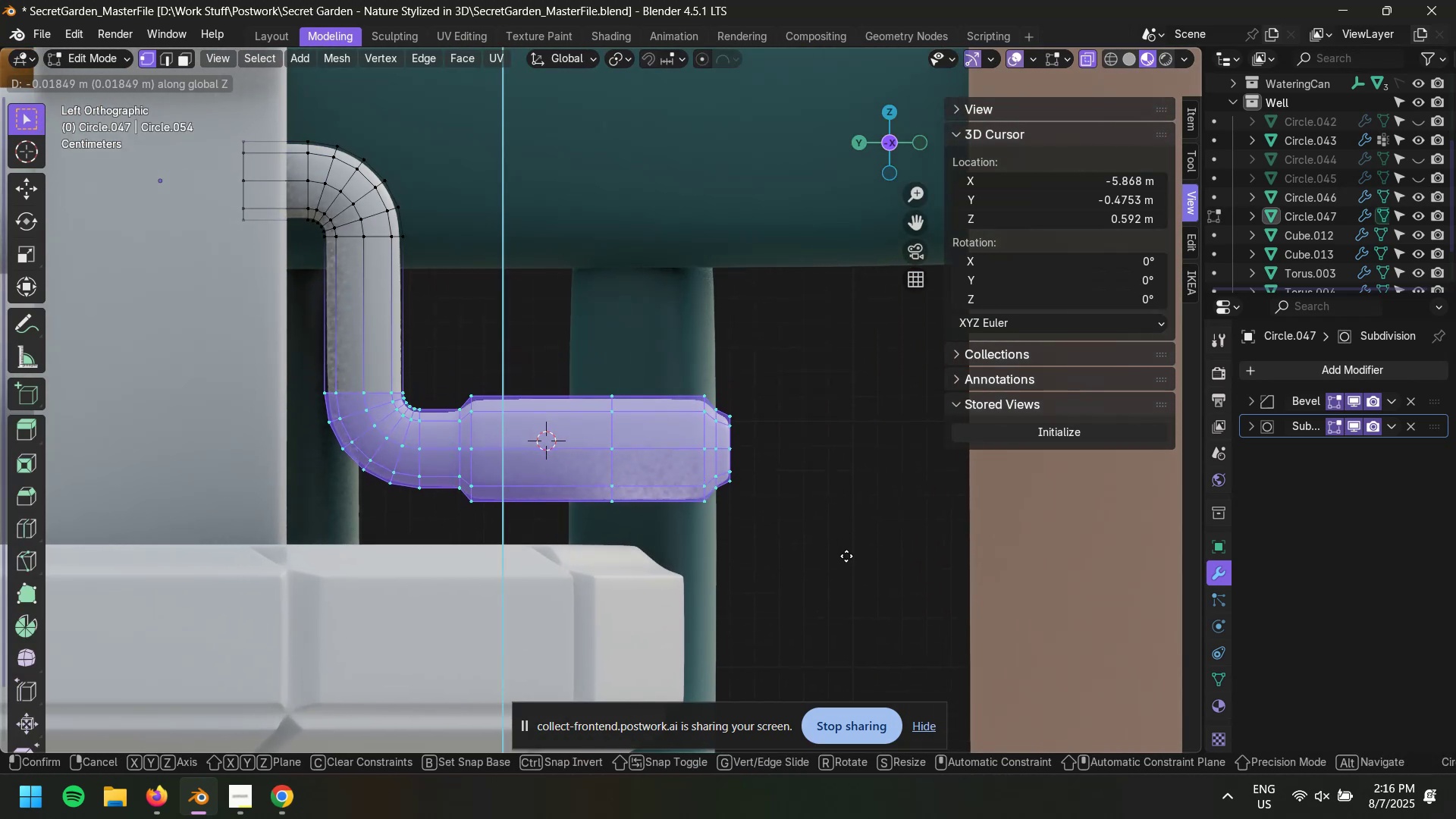 
left_click([846, 554])
 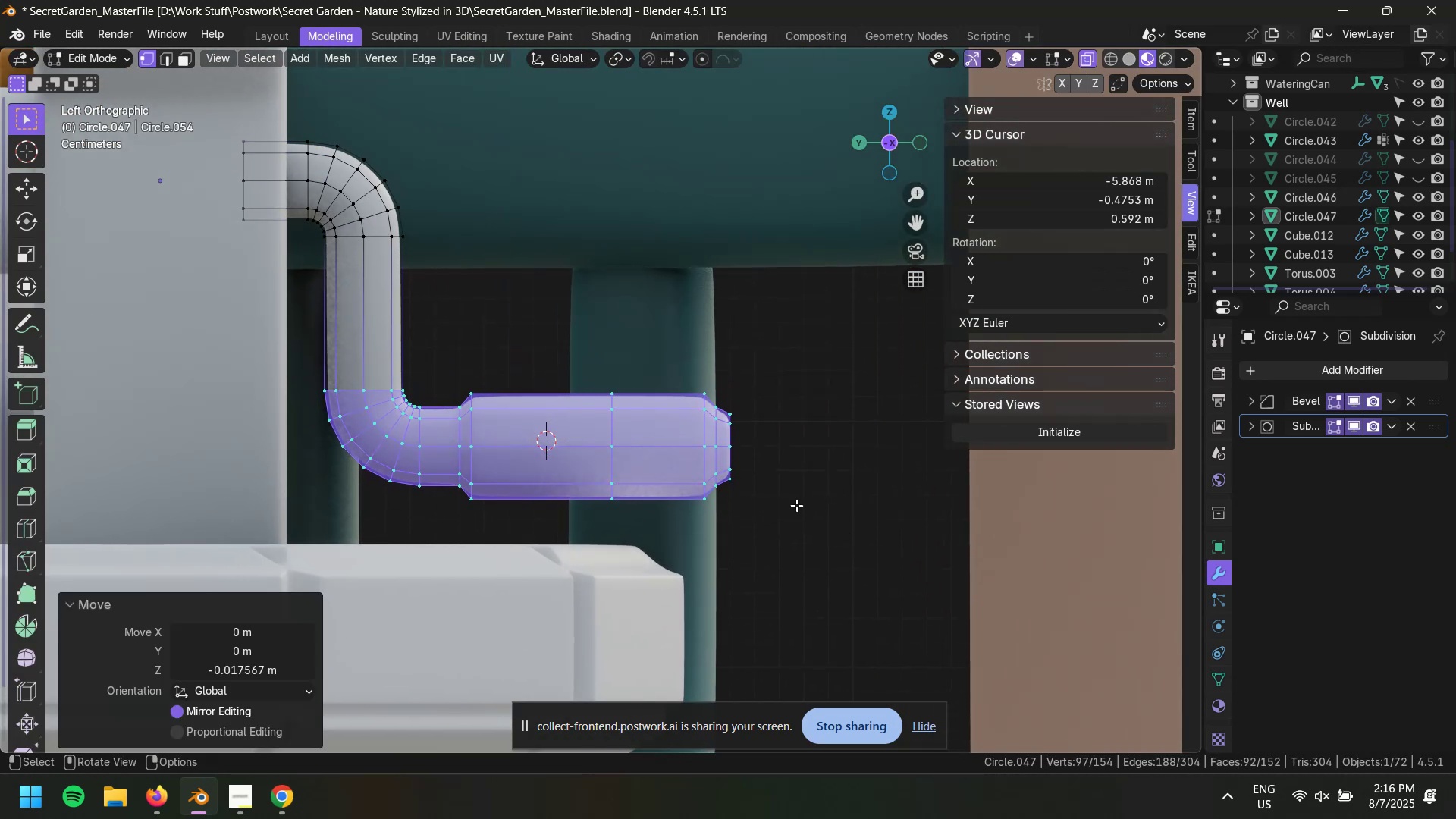 
scroll: coordinate [709, 444], scroll_direction: down, amount: 5.0
 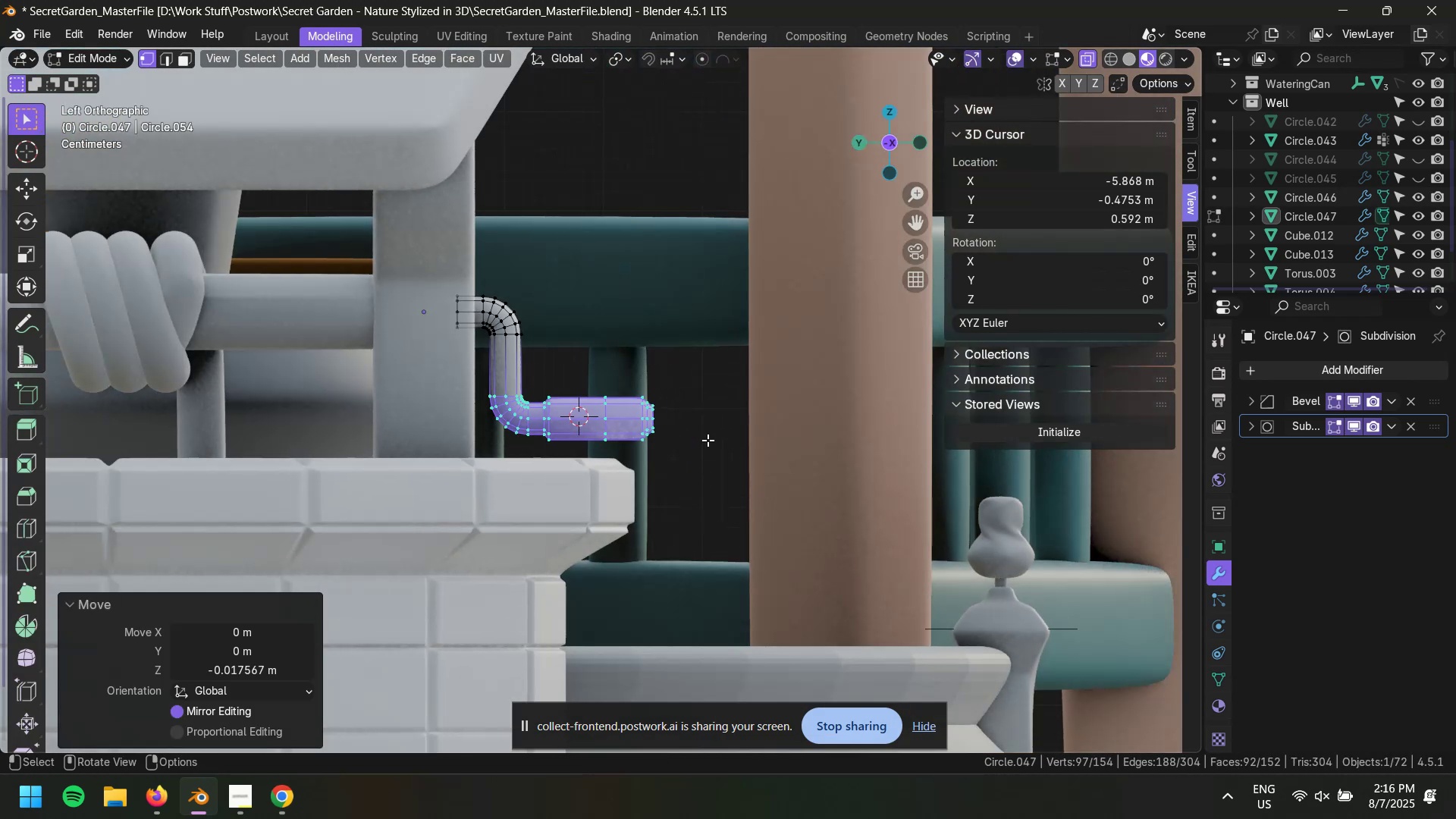 
key(Tab)
 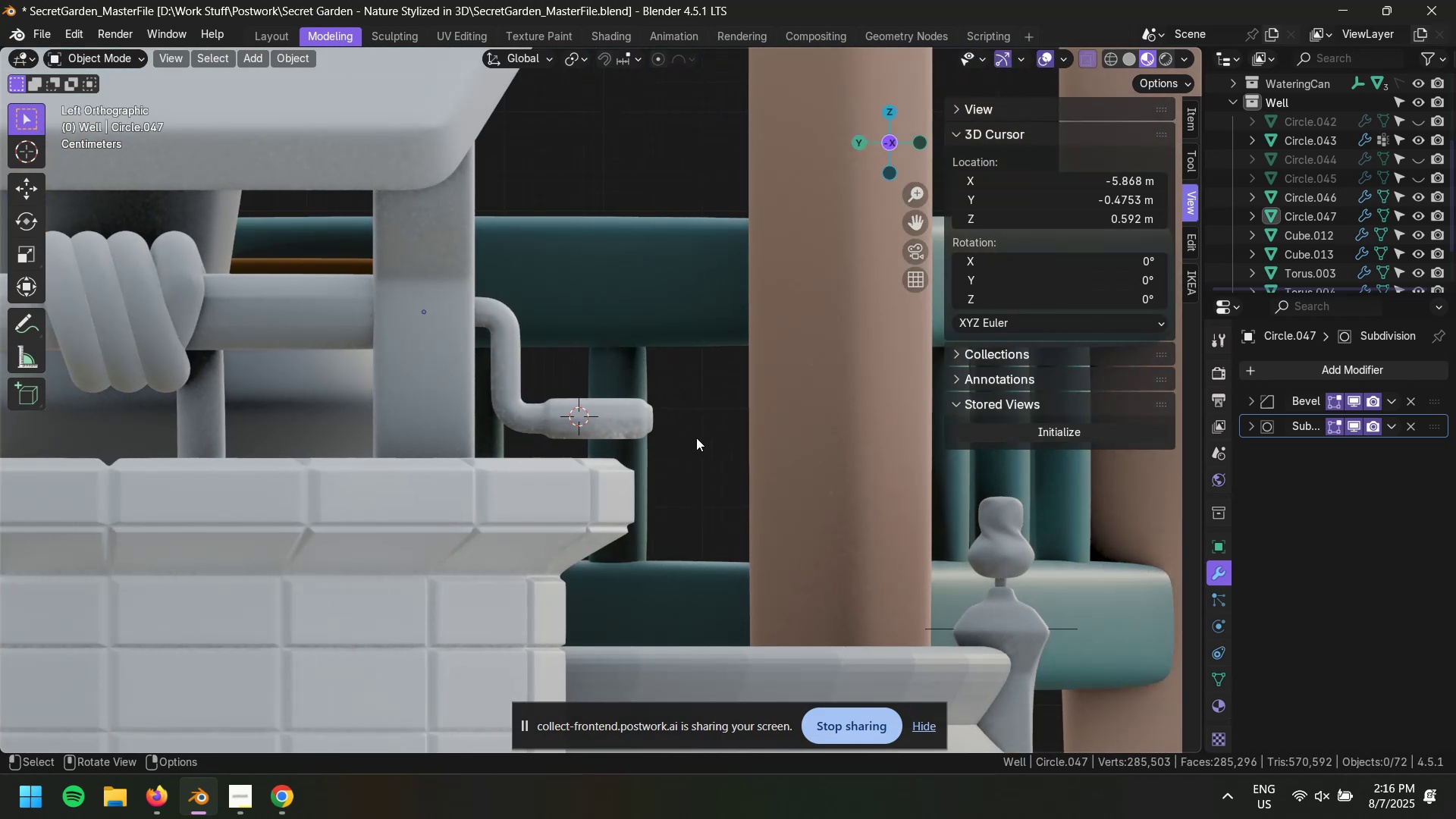 
hold_key(key=ShiftLeft, duration=0.43)
 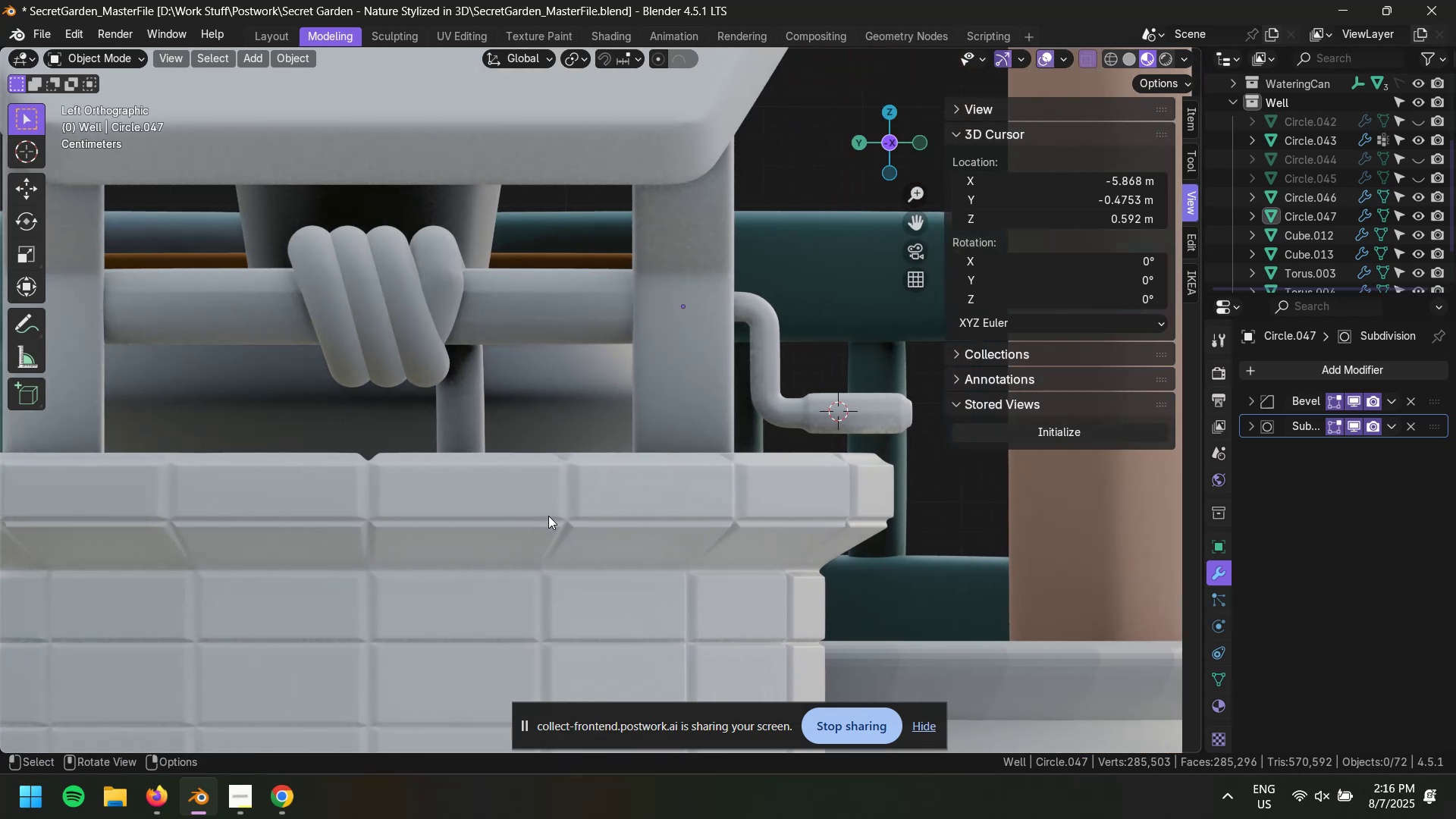 
left_click([548, 517])
 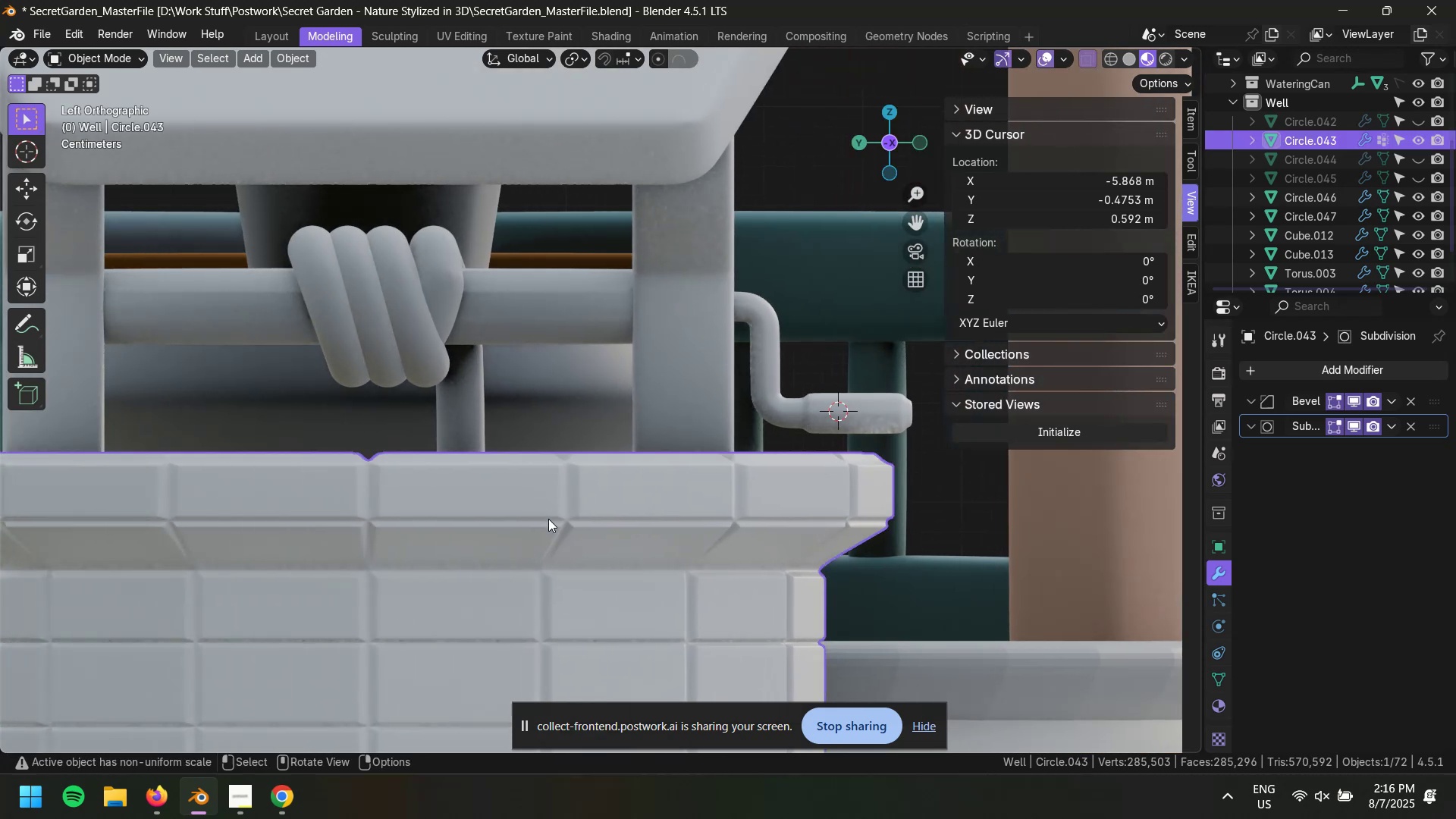 
key(Tab)
 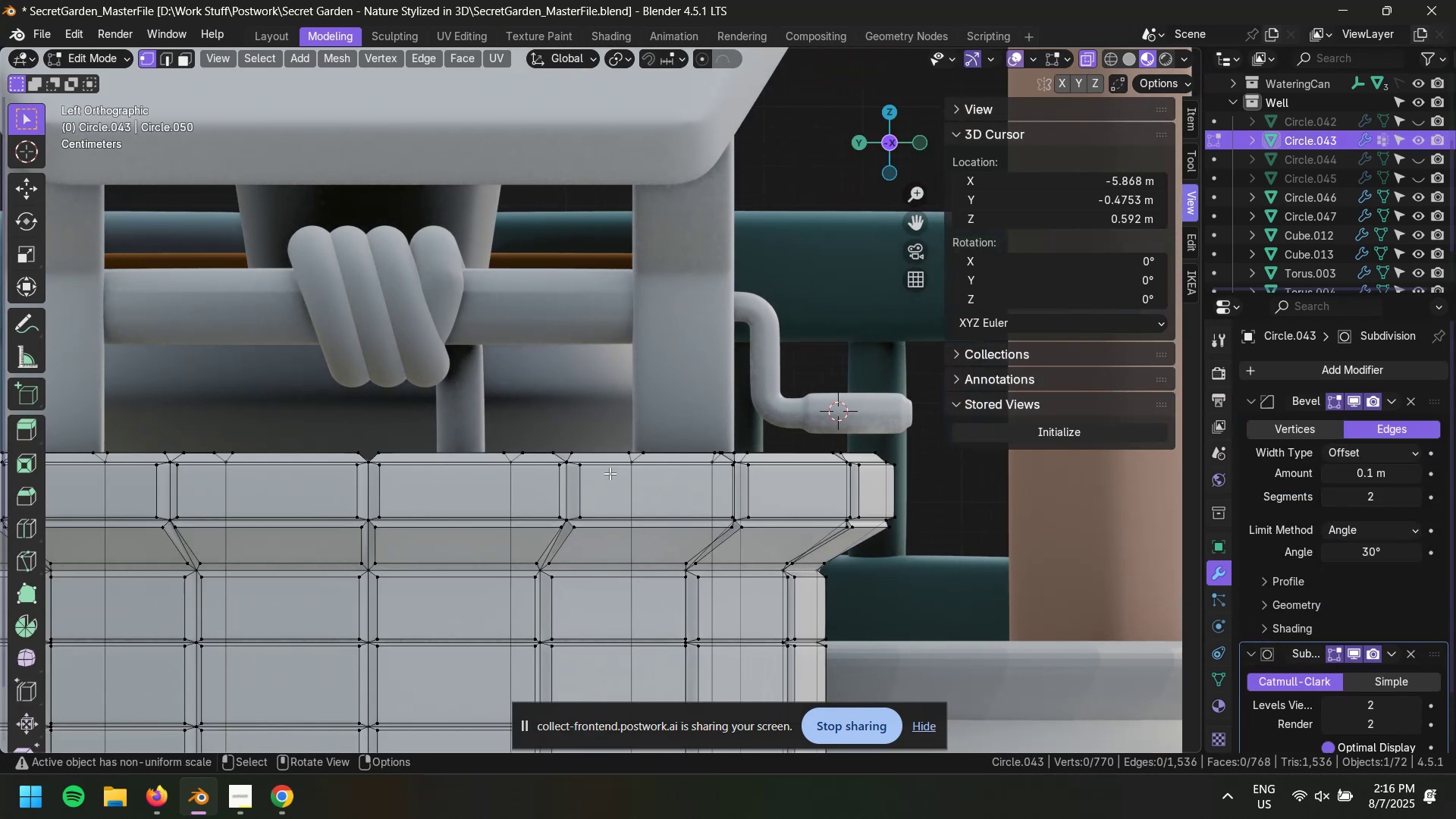 
scroll: coordinate [611, 472], scroll_direction: down, amount: 4.0
 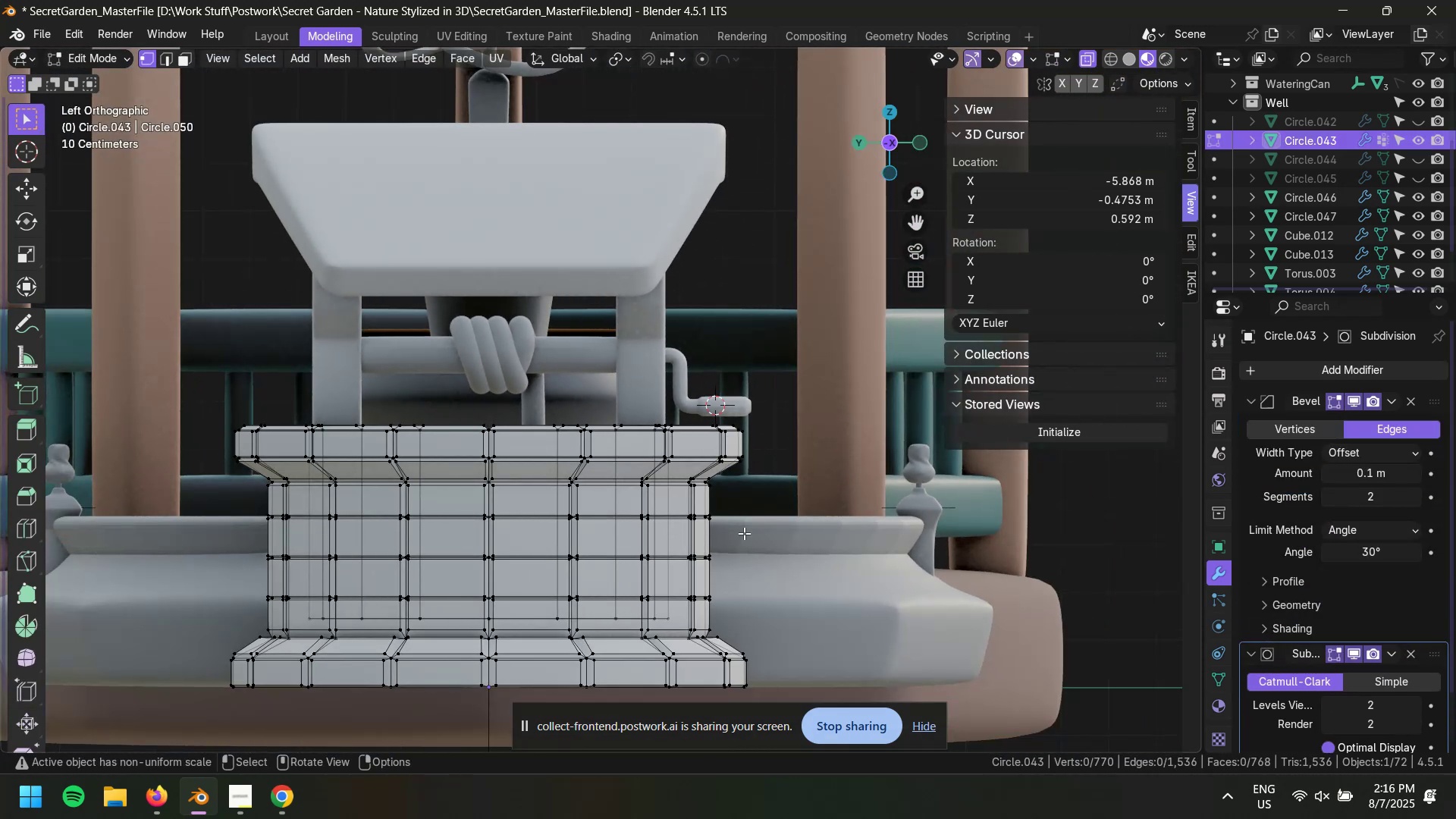 
type(a)
key(Tab)
type(sz)
 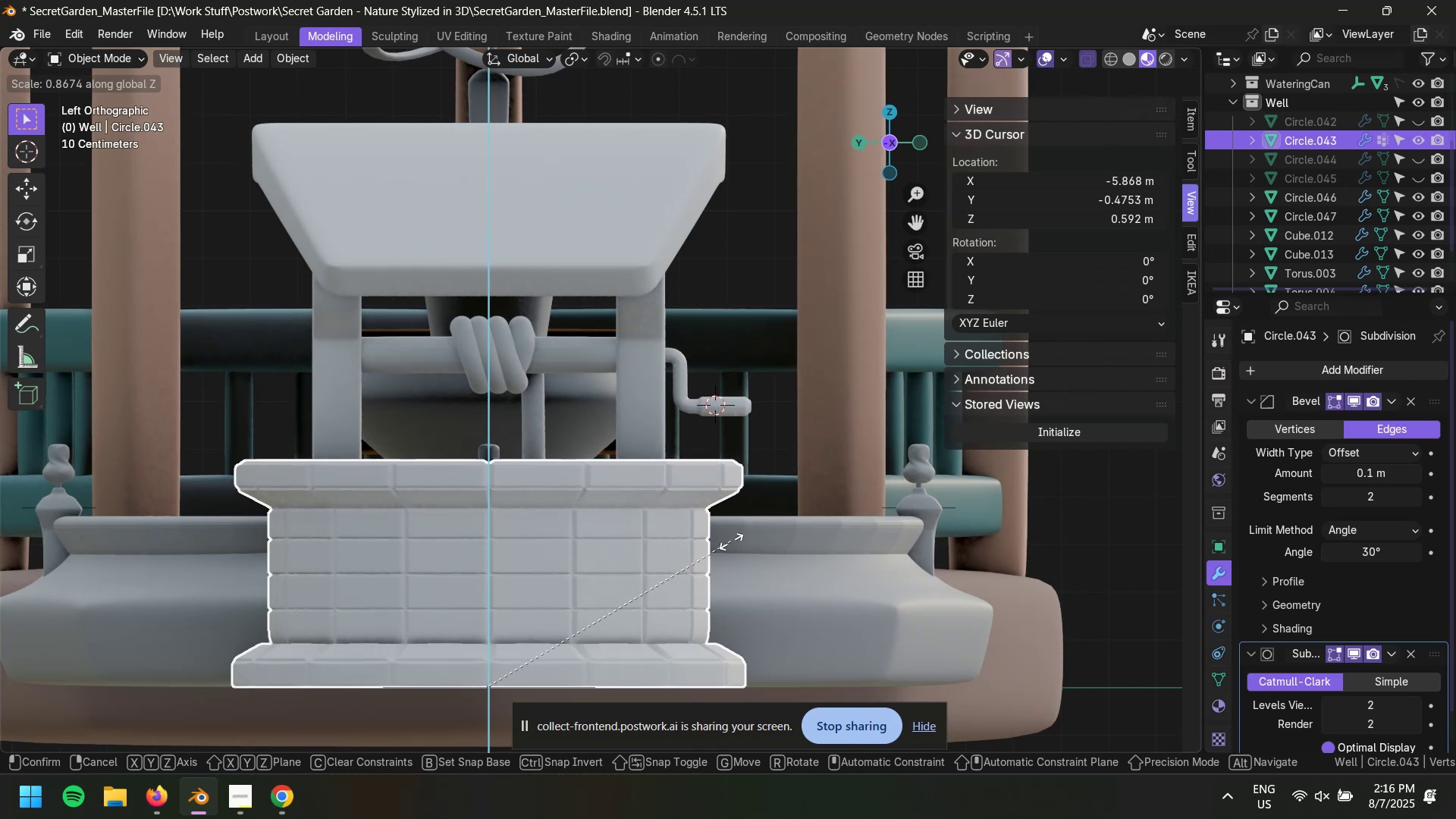 
wait(6.09)
 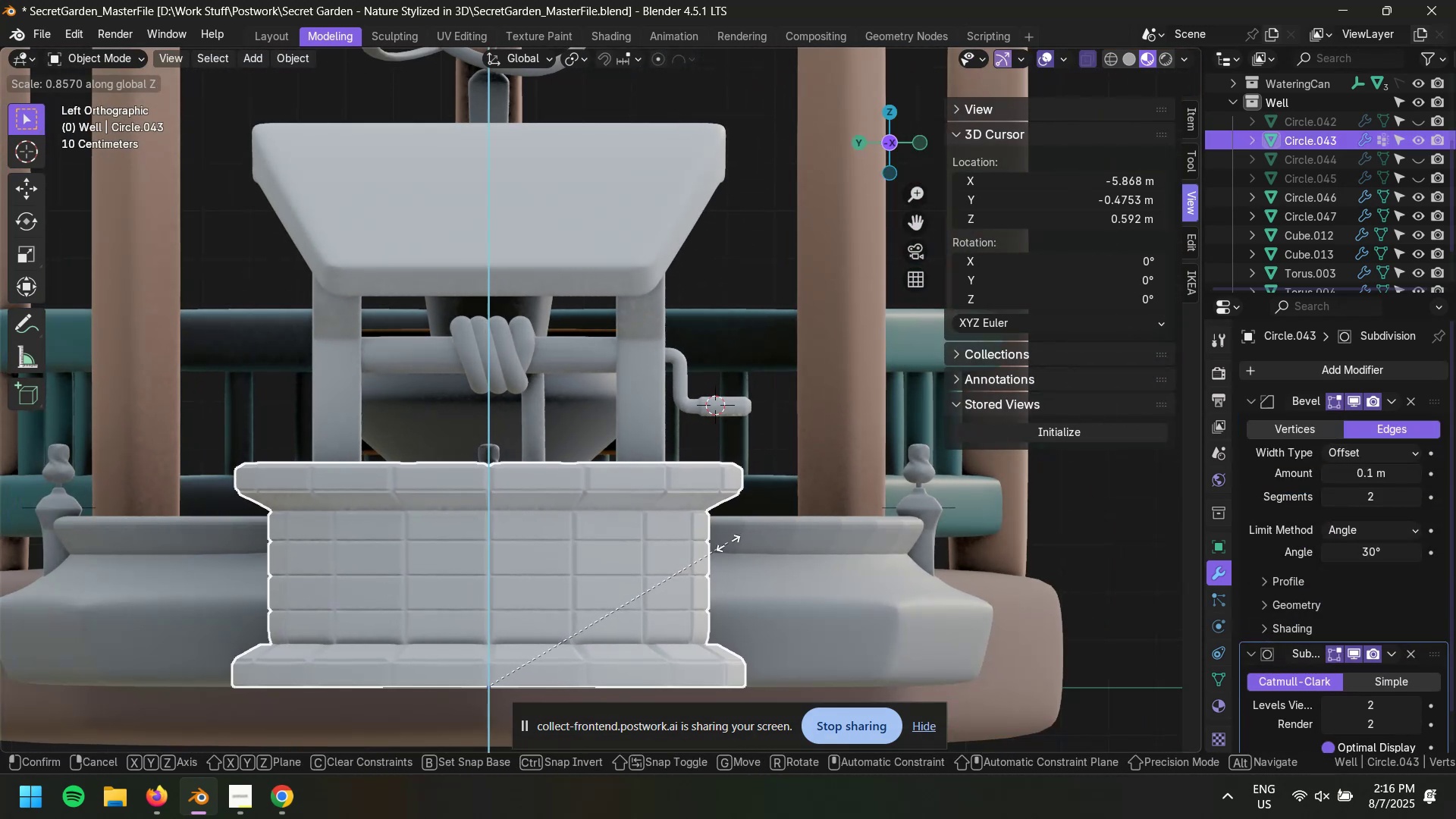 
key(Escape)
type(sz)
 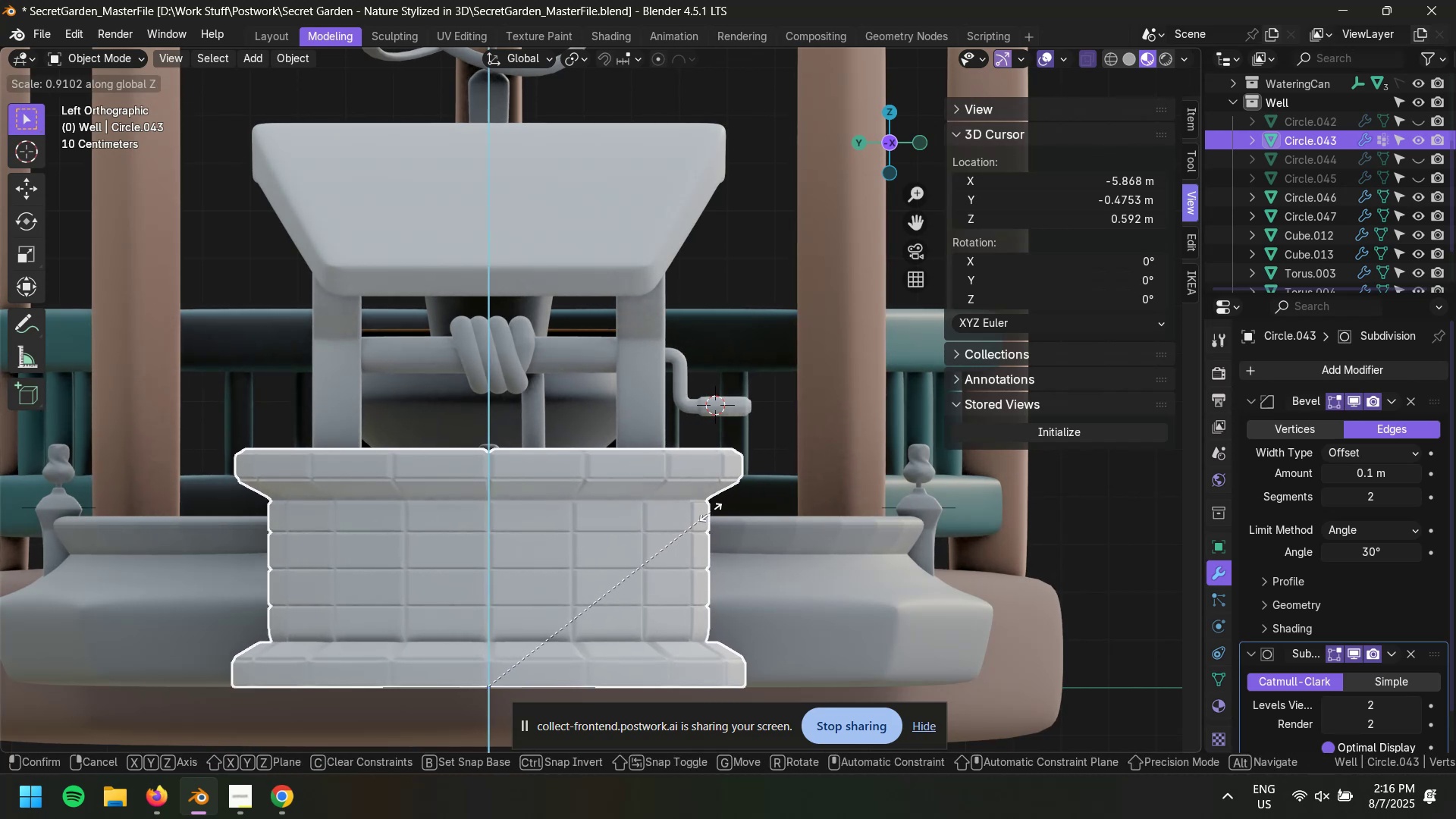 
double_click([807, 543])
 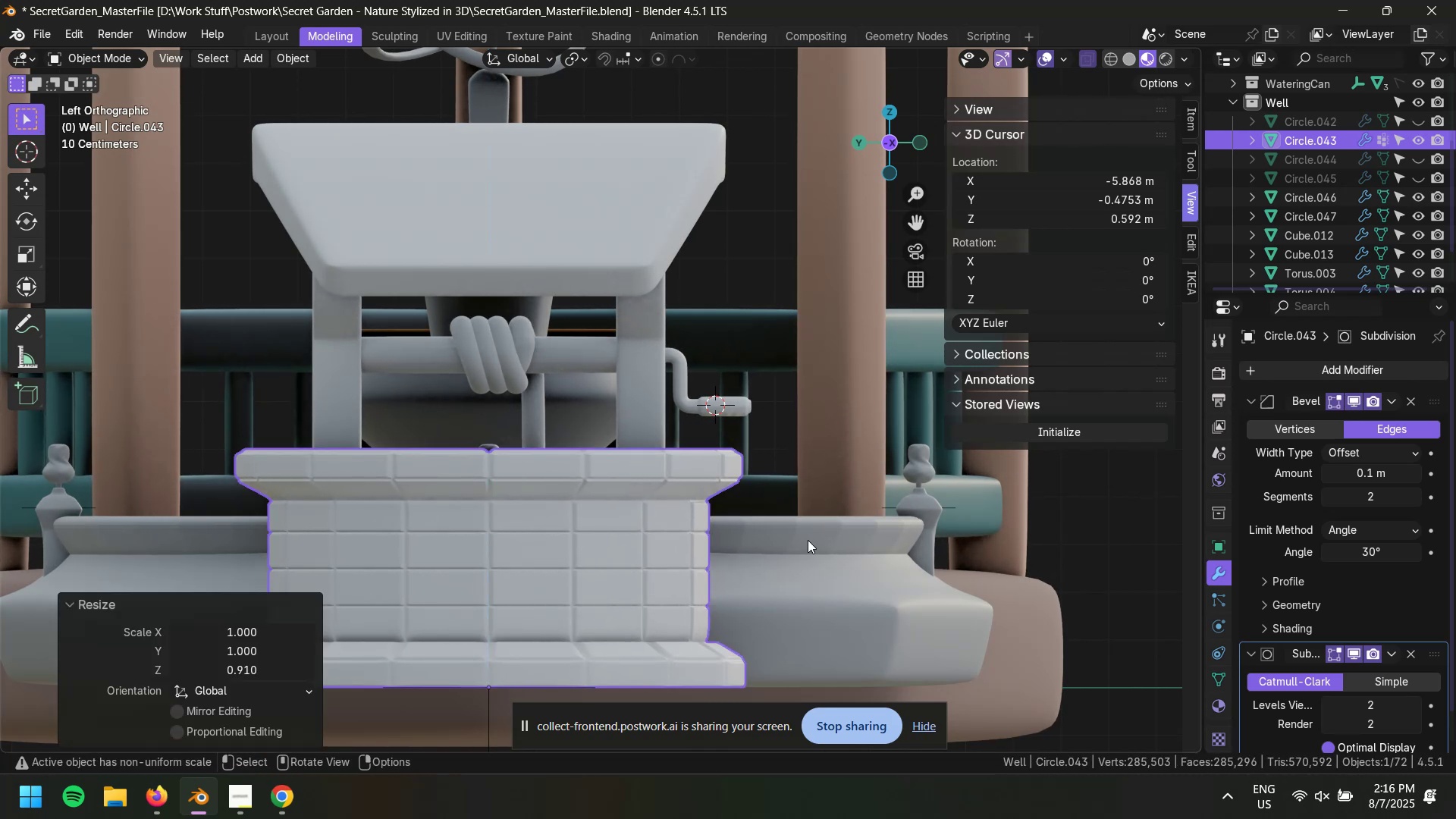 
key(Tab)
 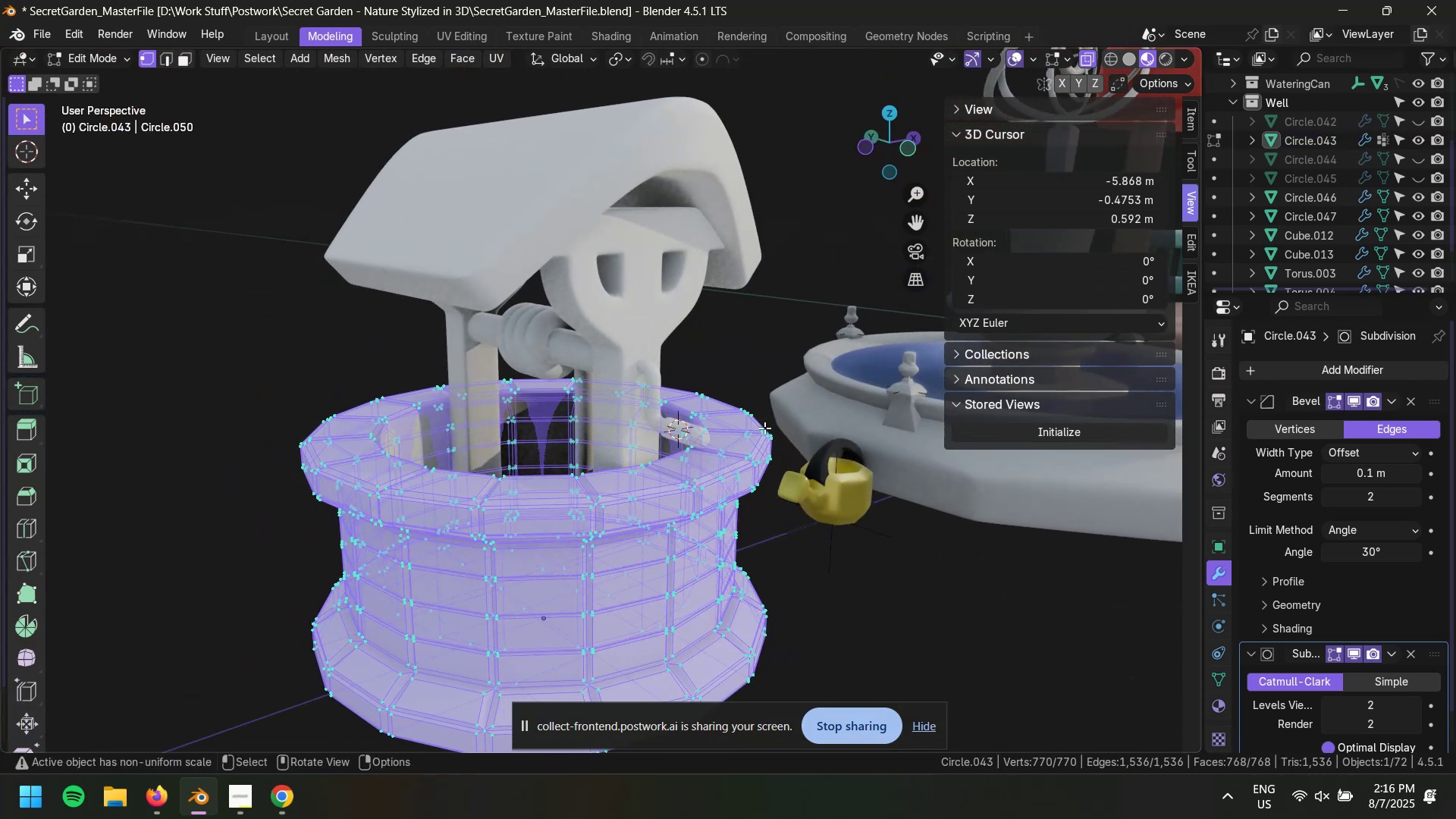 
left_click([764, 360])
 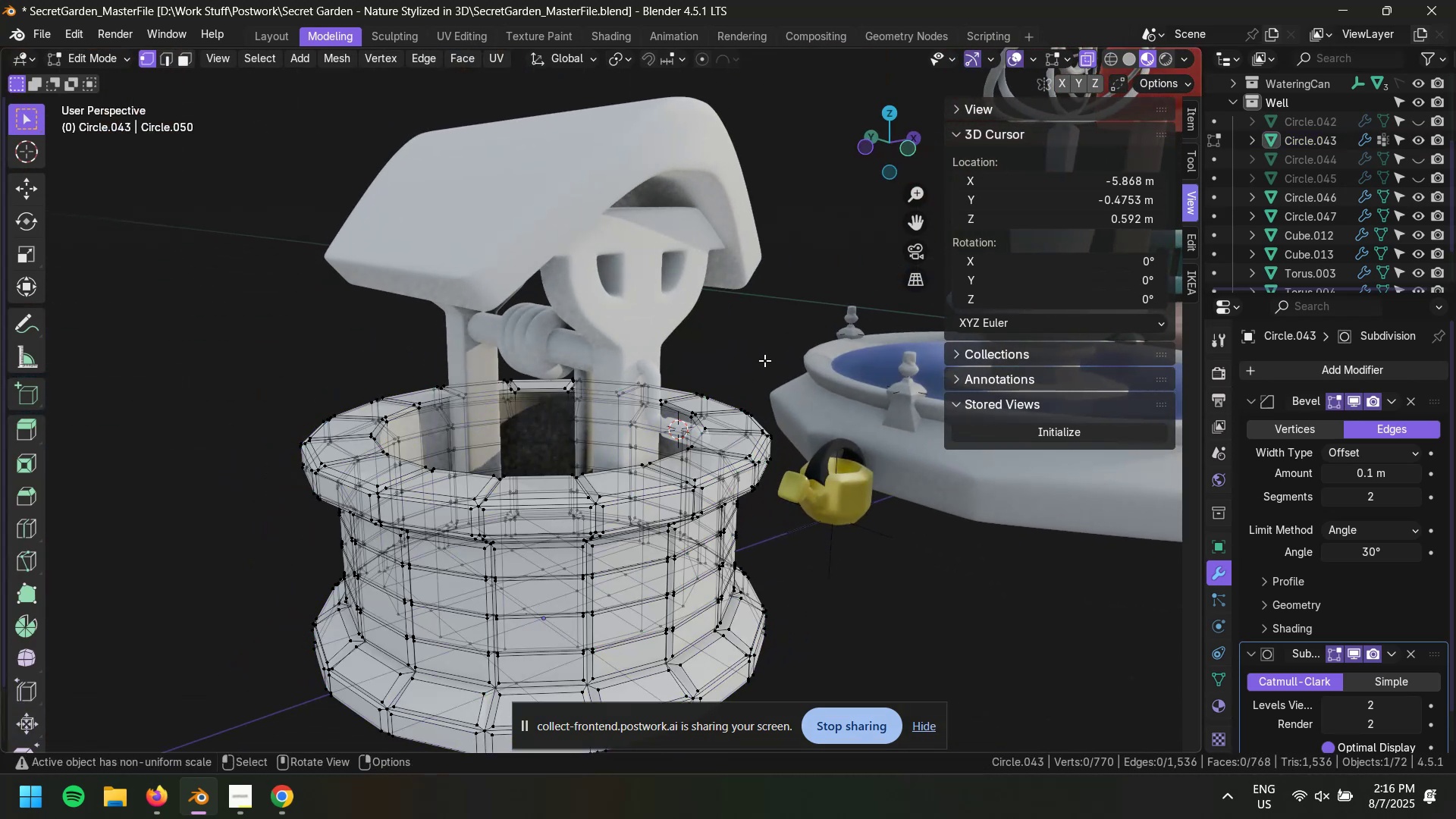 
key(Tab)
 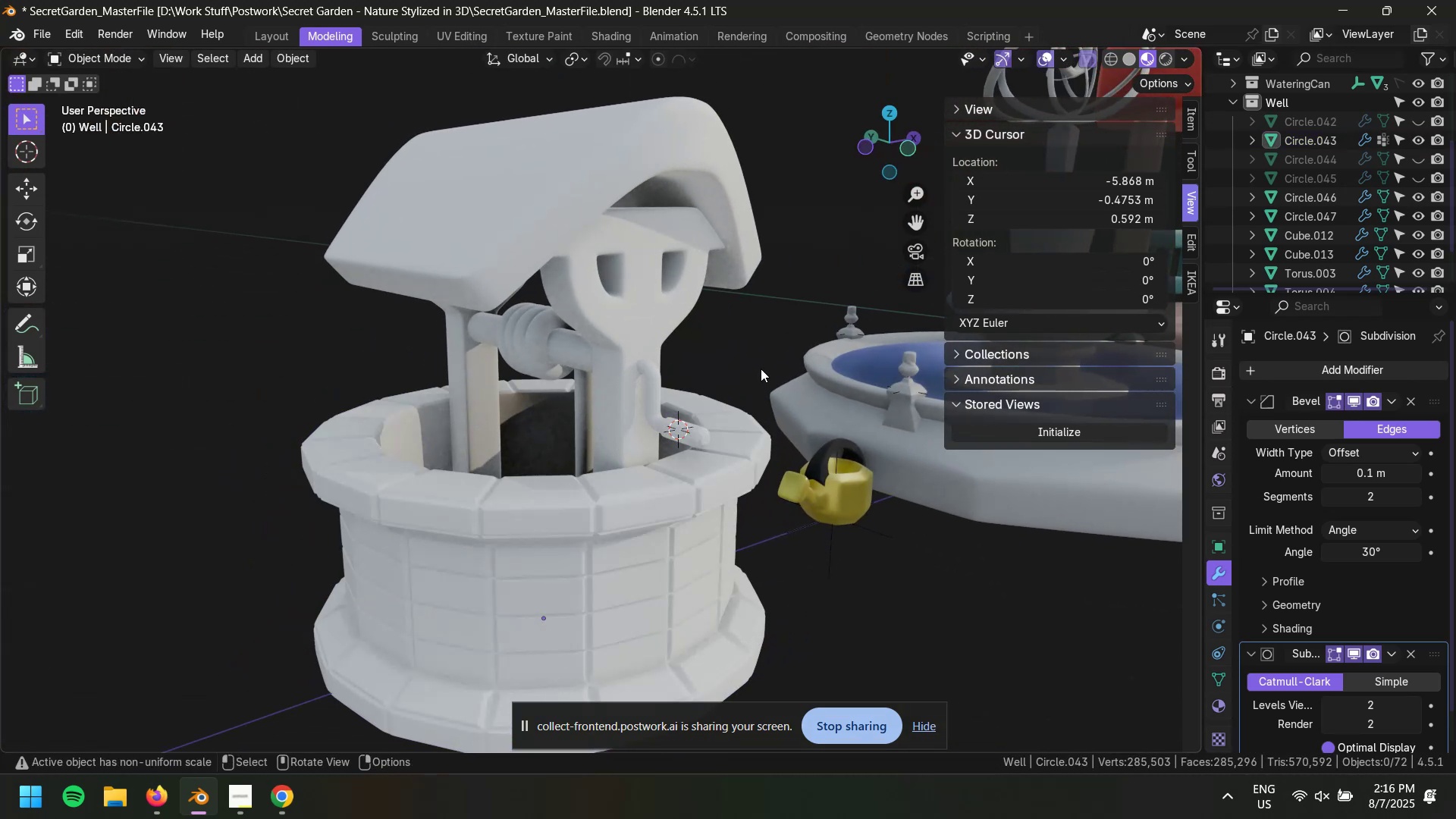 
left_click([761, 369])
 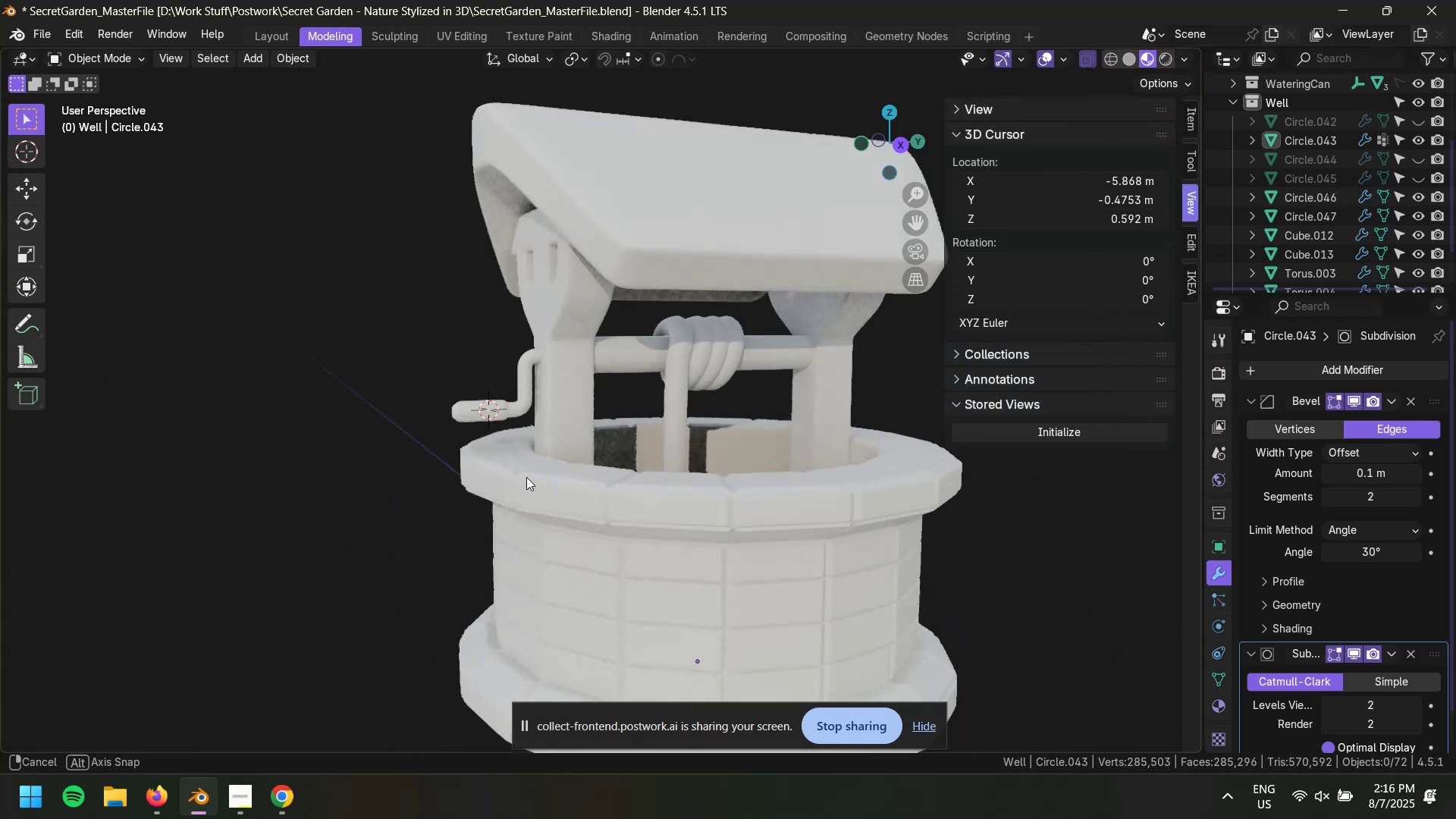 
key(Control+S)
 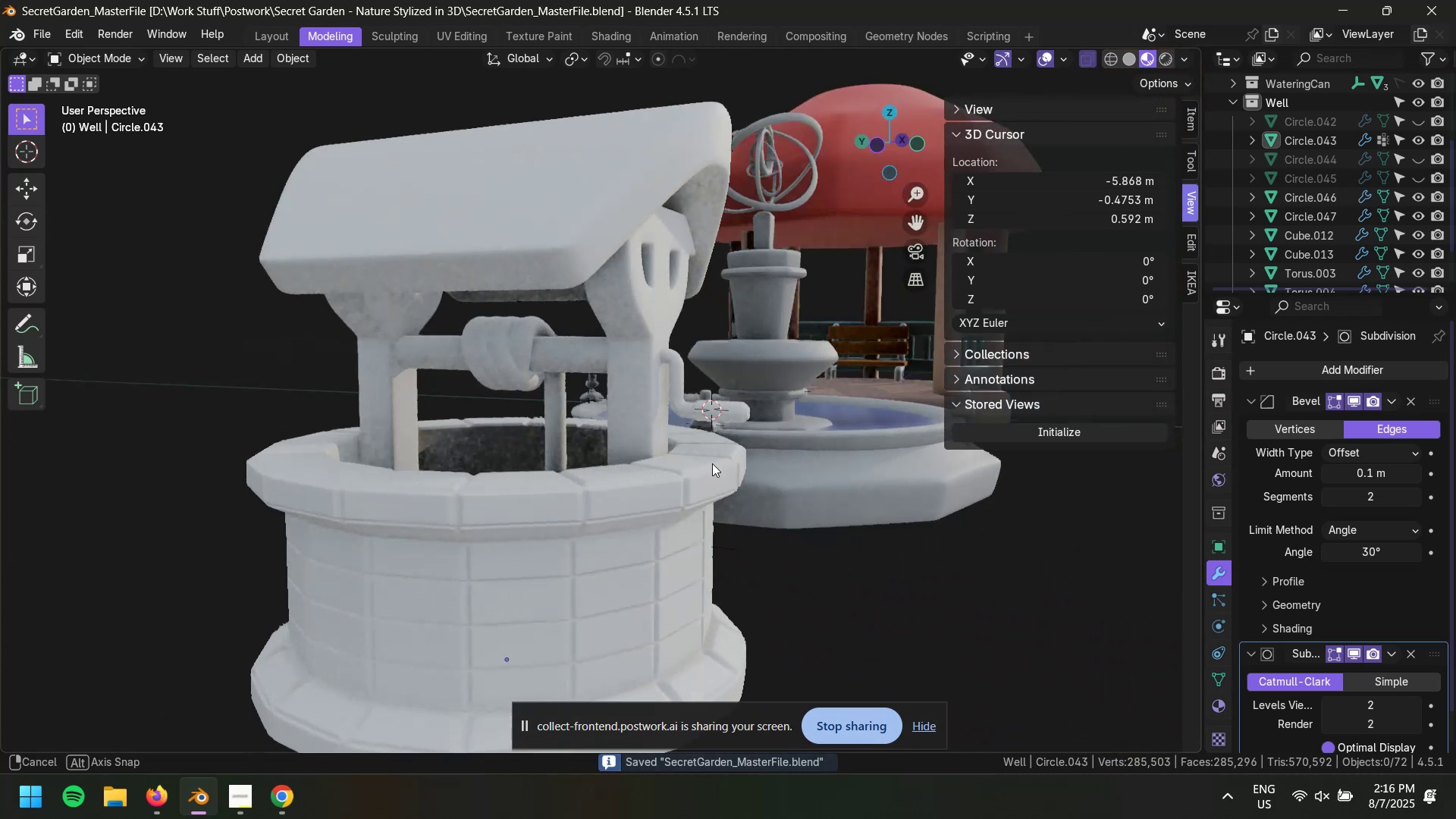 
scroll: coordinate [736, 463], scroll_direction: down, amount: 2.0
 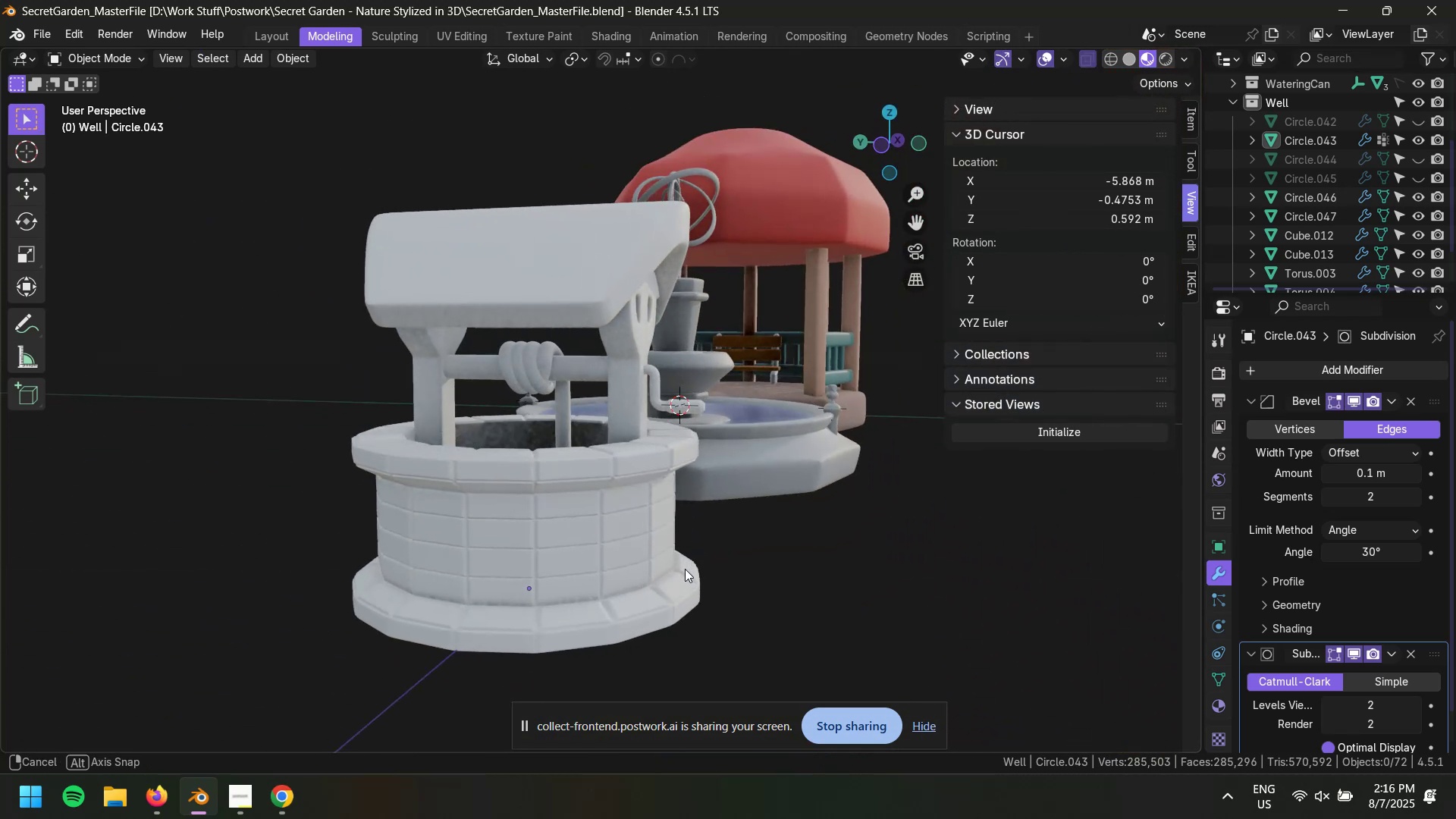 
wait(5.18)
 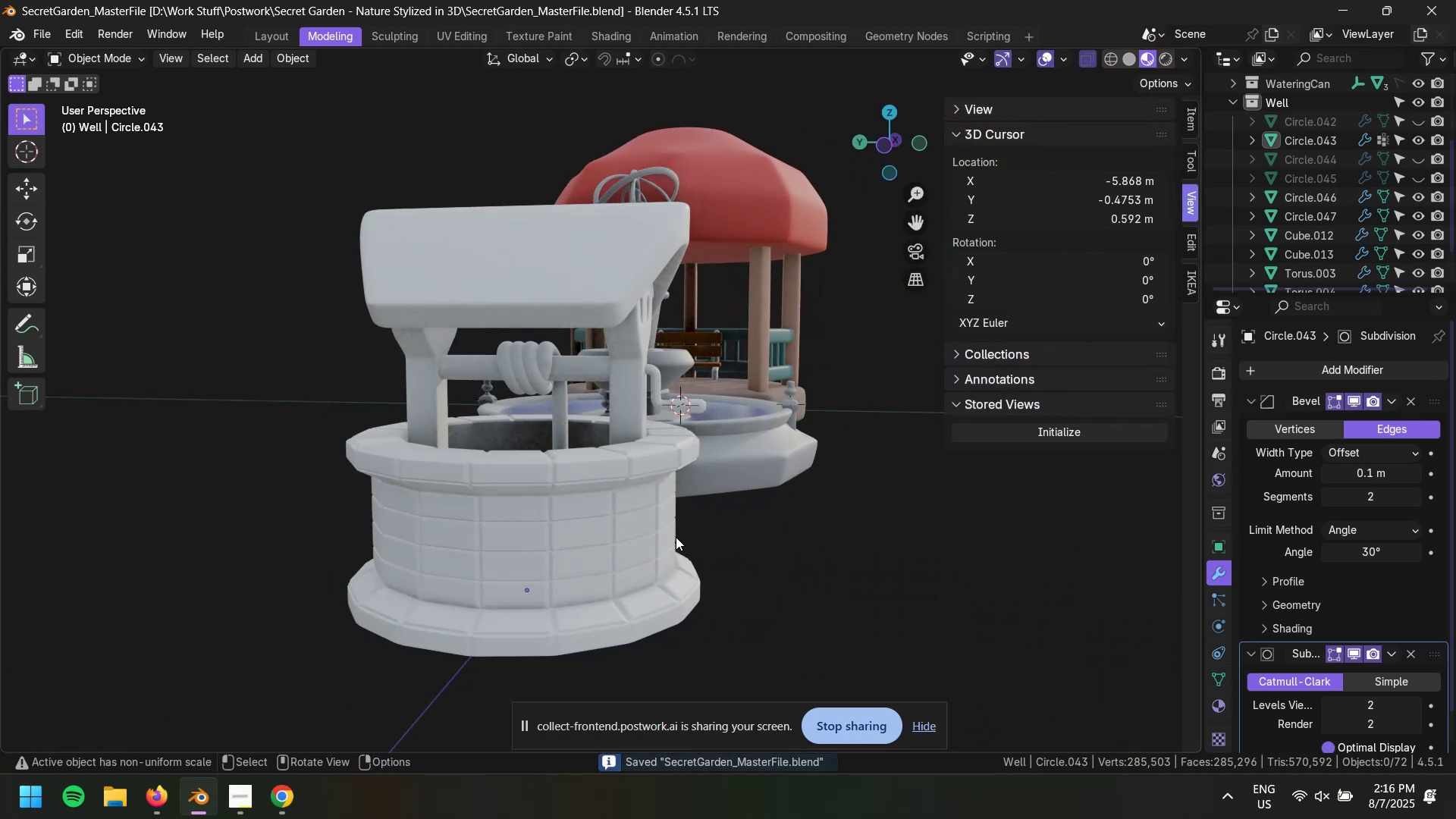 
scroll: coordinate [526, 356], scroll_direction: up, amount: 4.0
 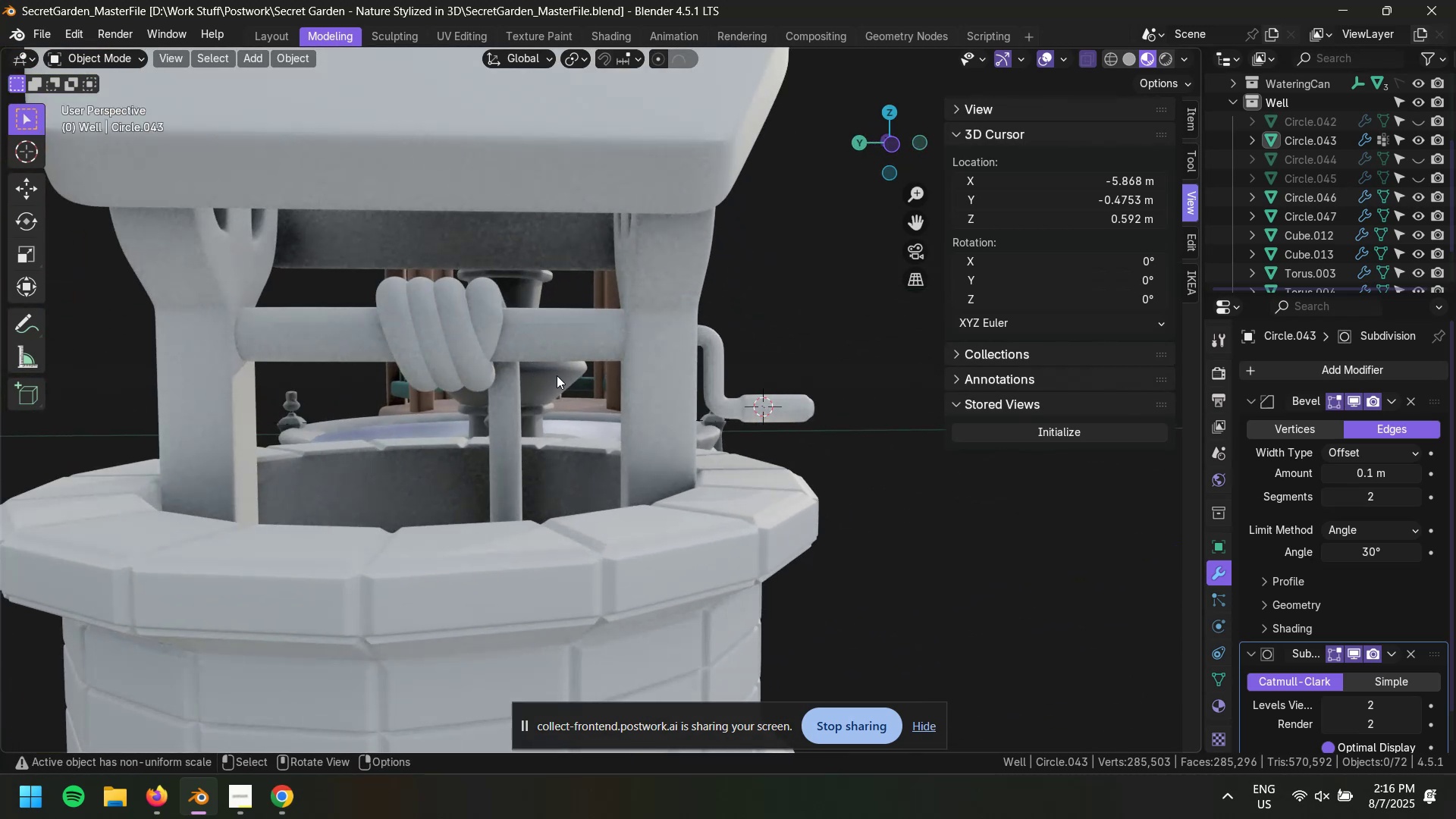 
scroll: coordinate [557, 376], scroll_direction: down, amount: 4.0
 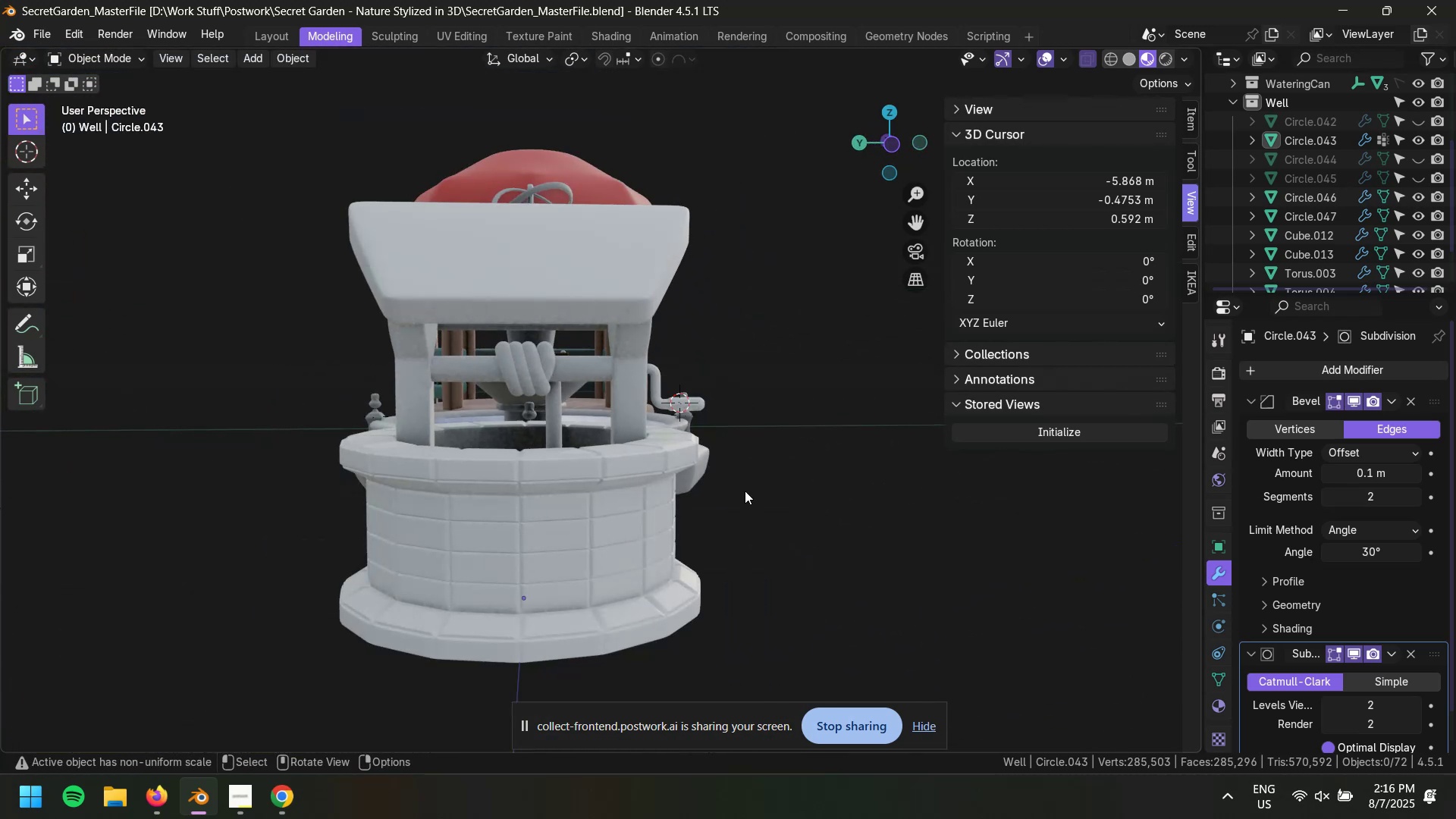 
left_click([828, 559])
 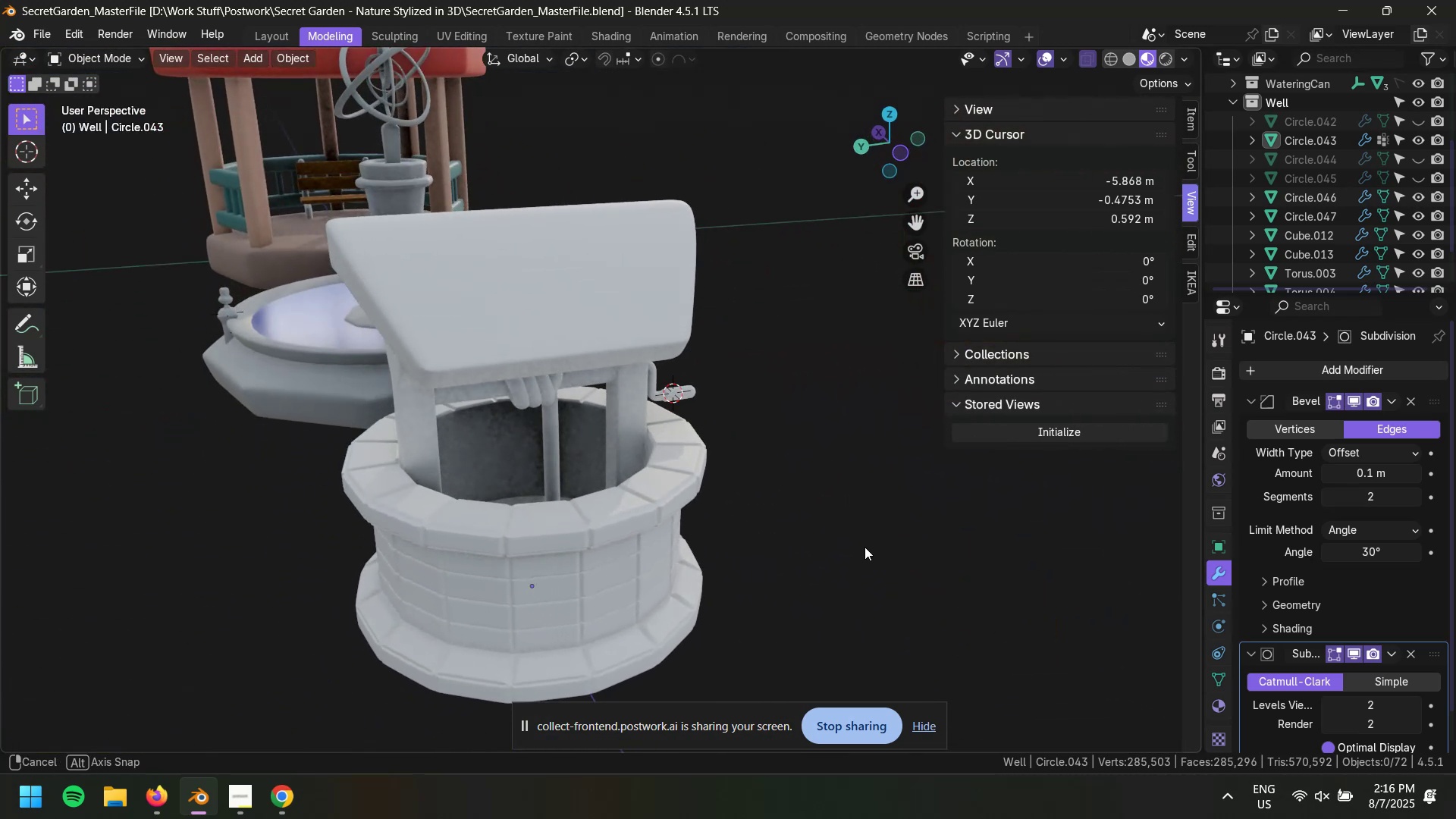 
key(Control+S)
 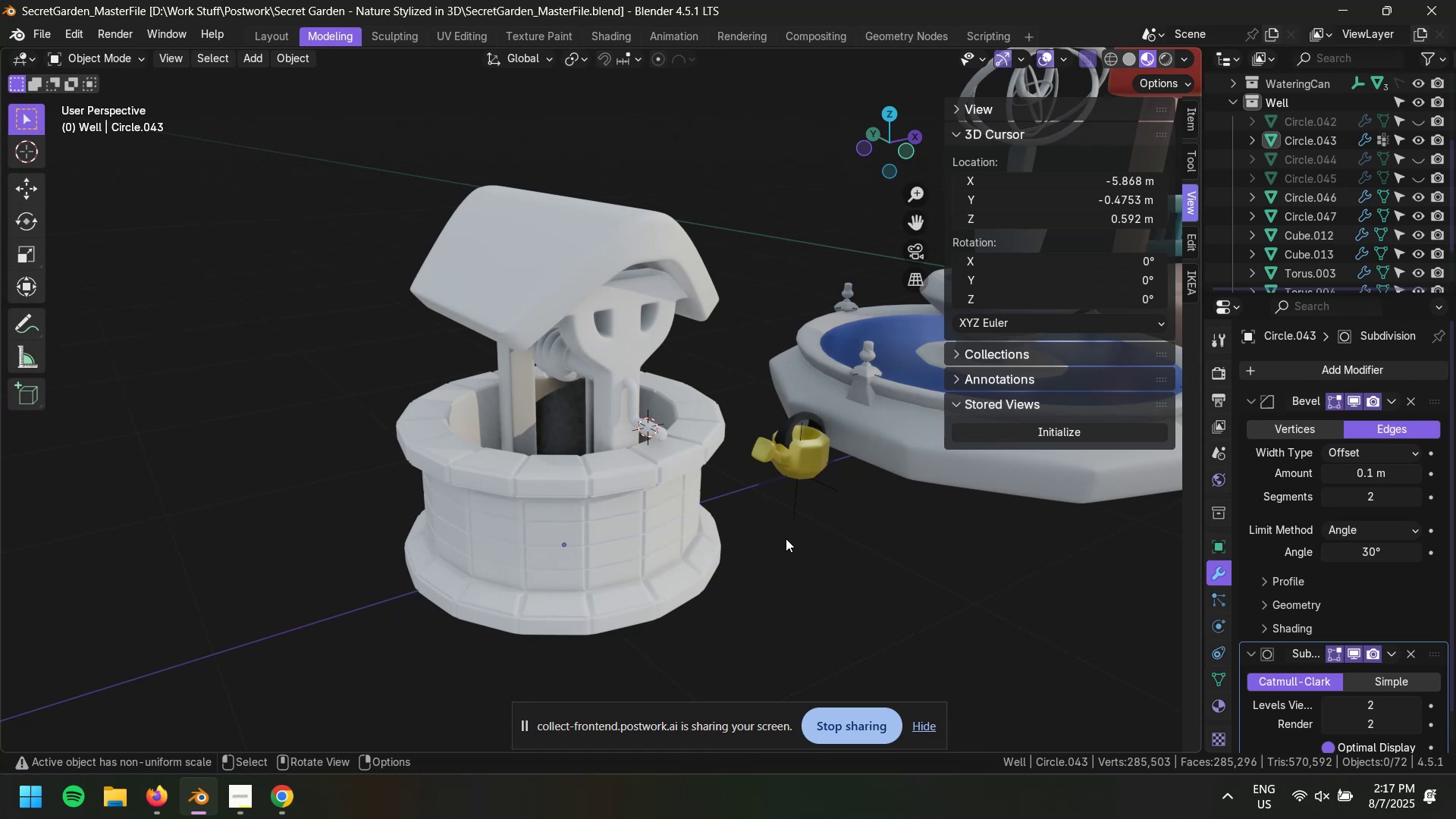 
wait(39.89)
 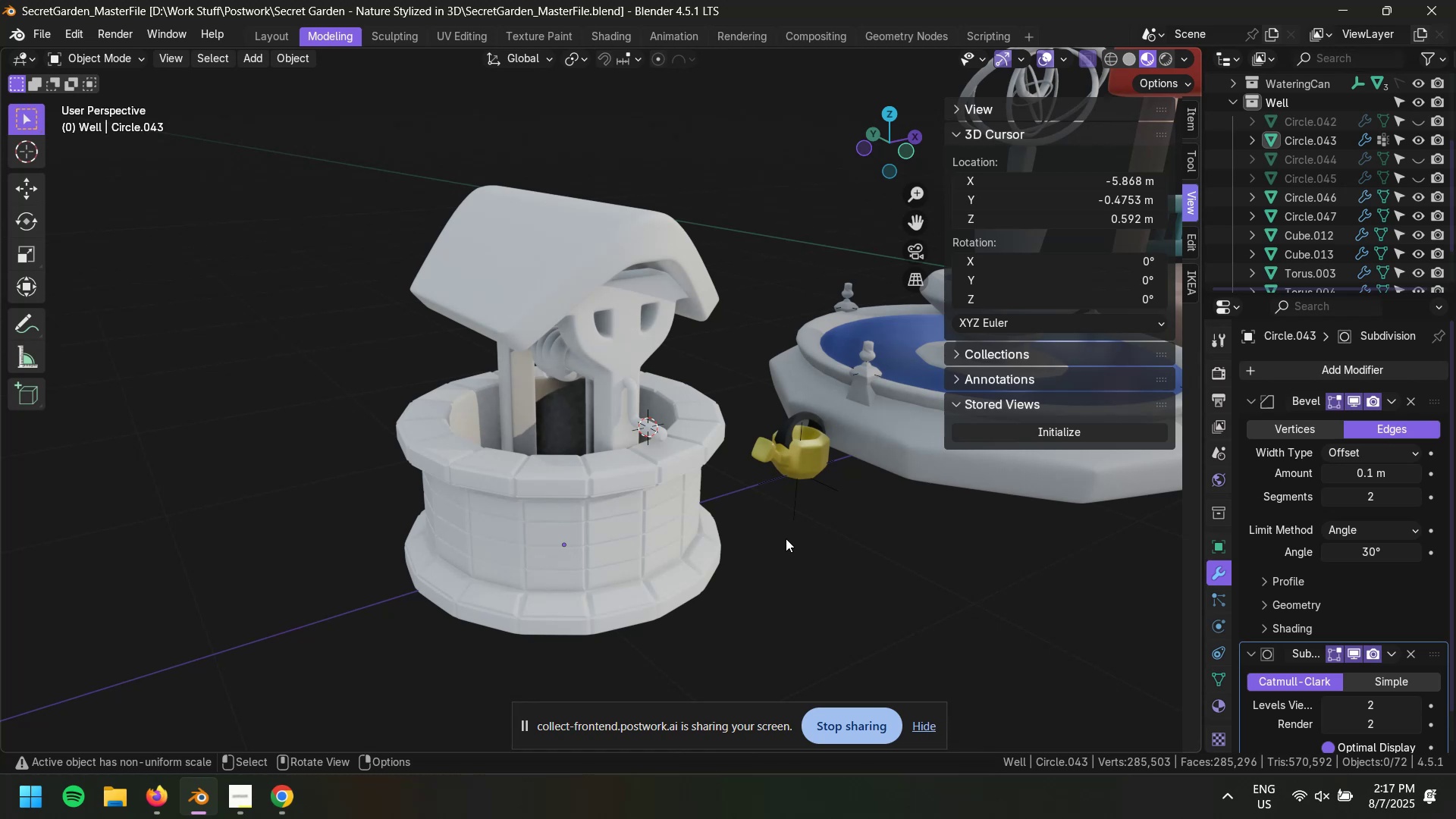 
scroll: coordinate [599, 552], scroll_direction: up, amount: 8.0
 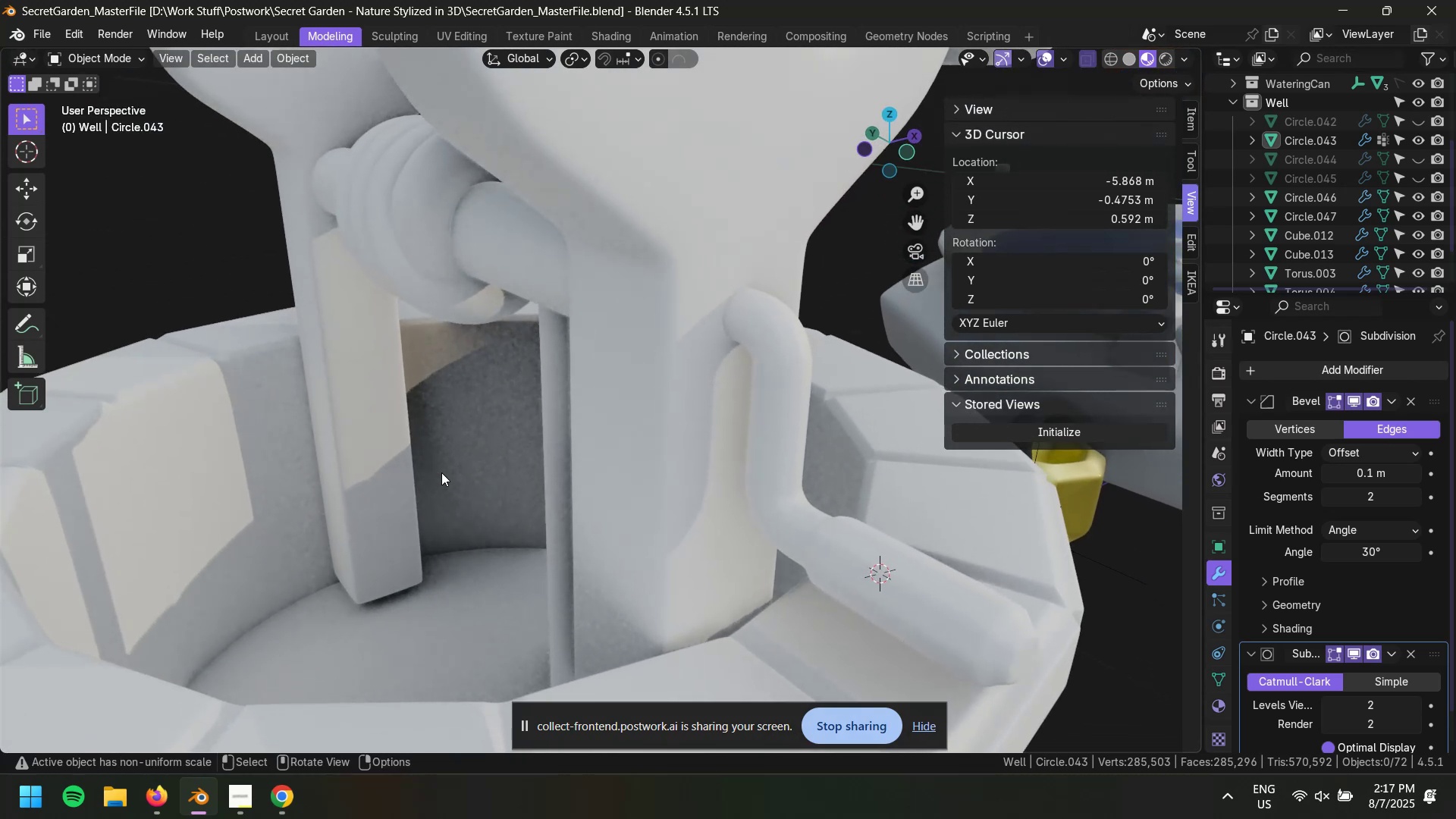 
left_click([362, 543])
 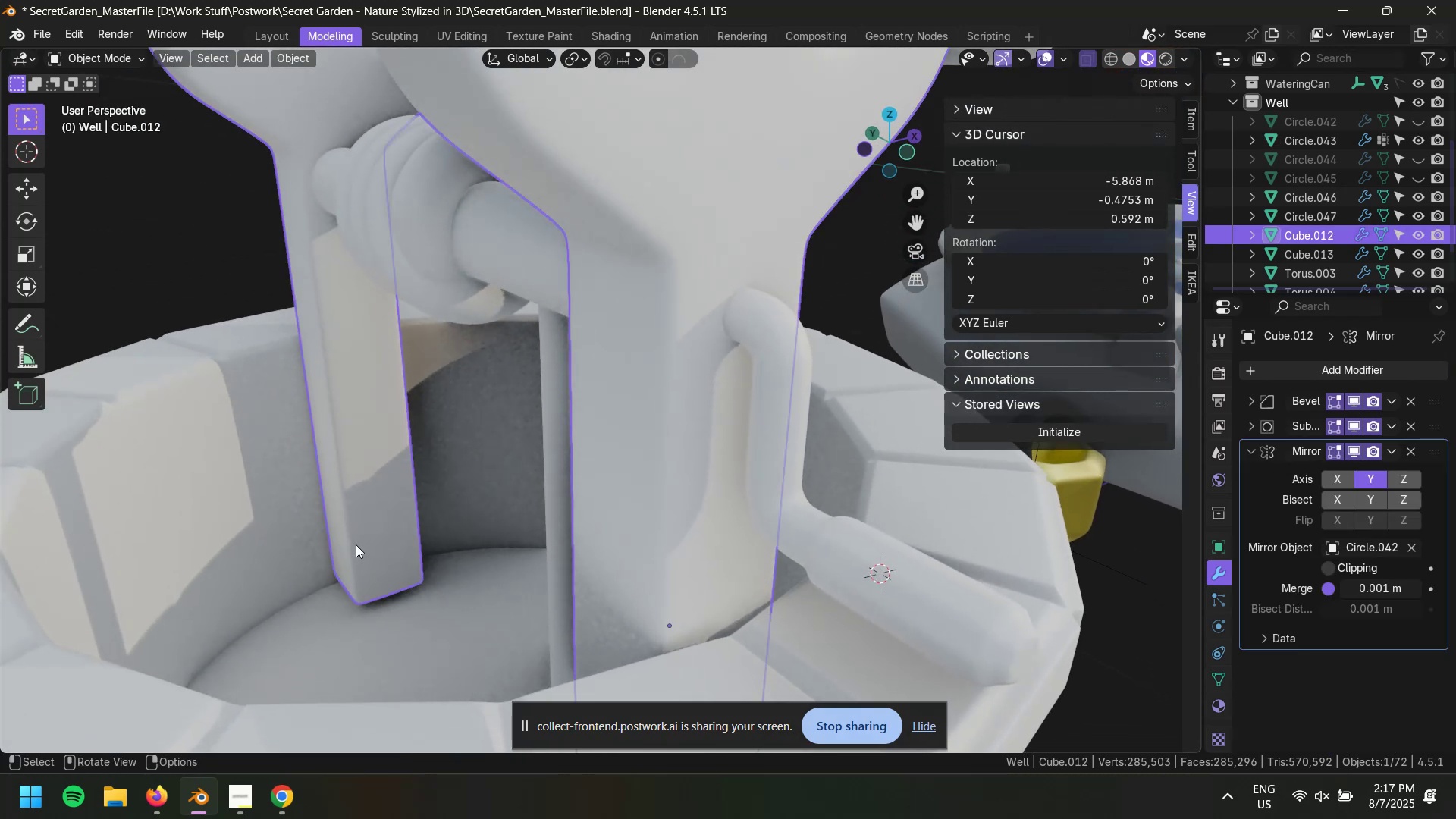 
key(Tab)
 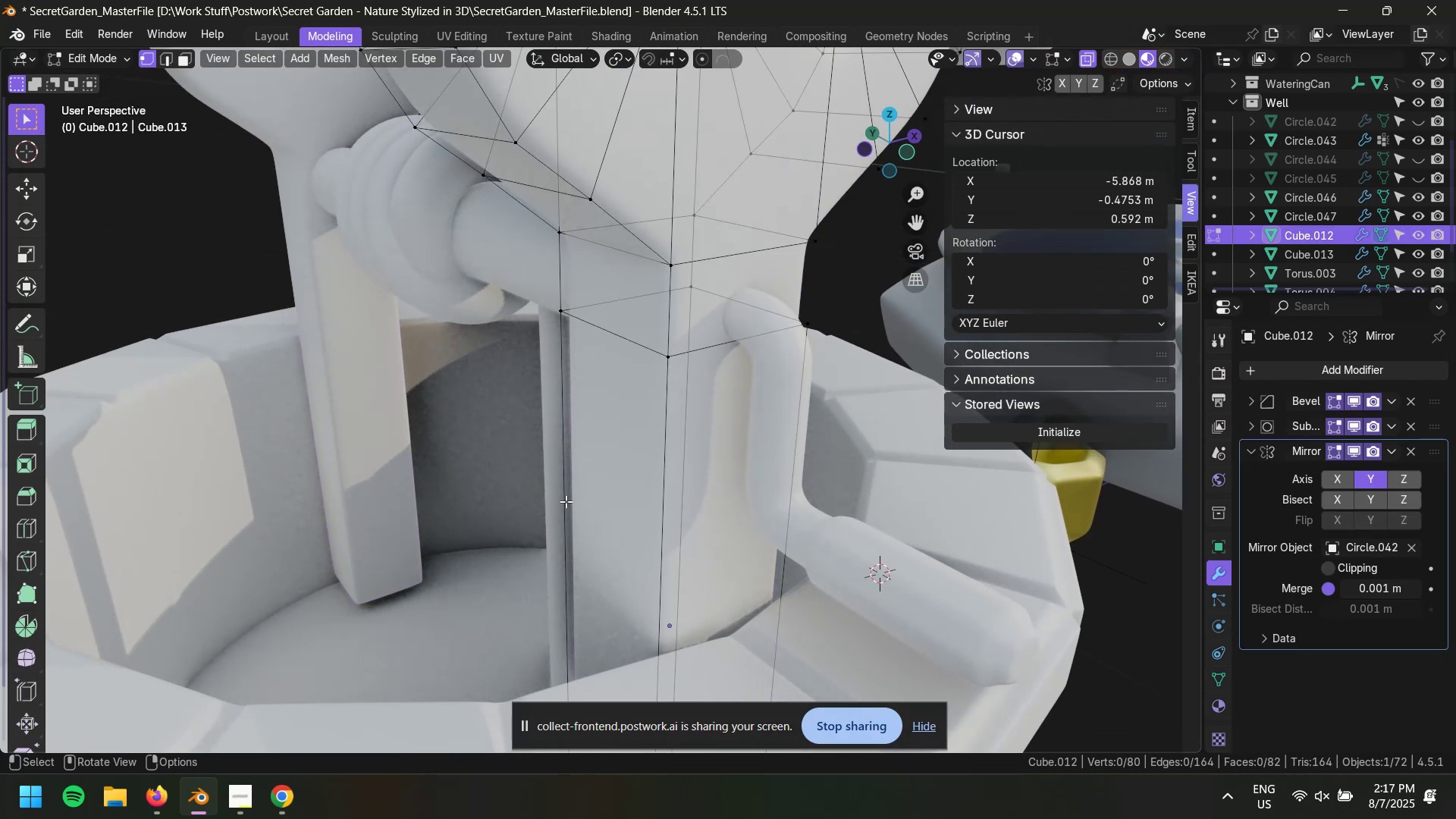 
scroll: coordinate [663, 523], scroll_direction: down, amount: 3.0
 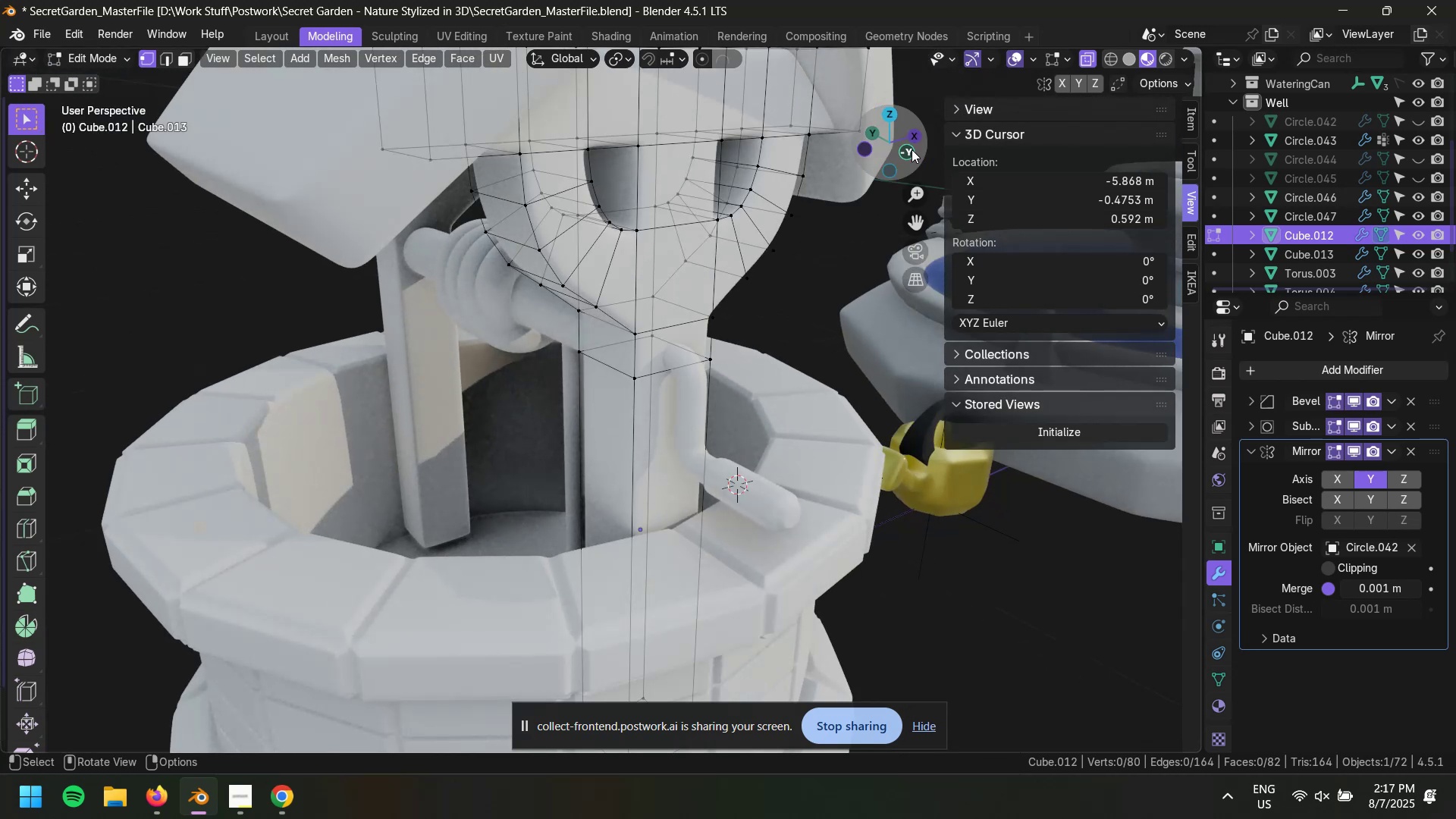 
left_click([906, 147])
 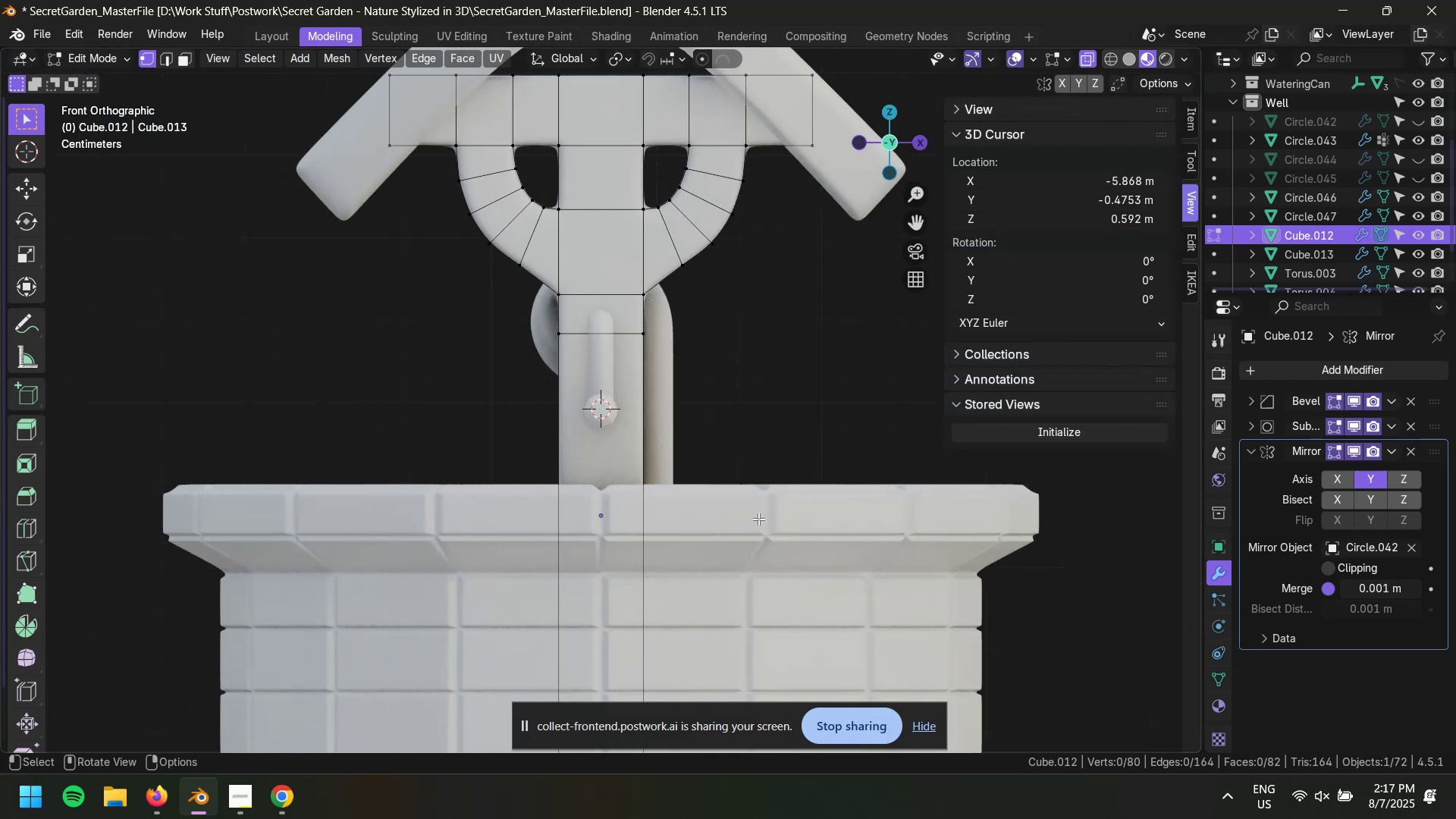 
hold_key(key=ShiftLeft, duration=0.48)
 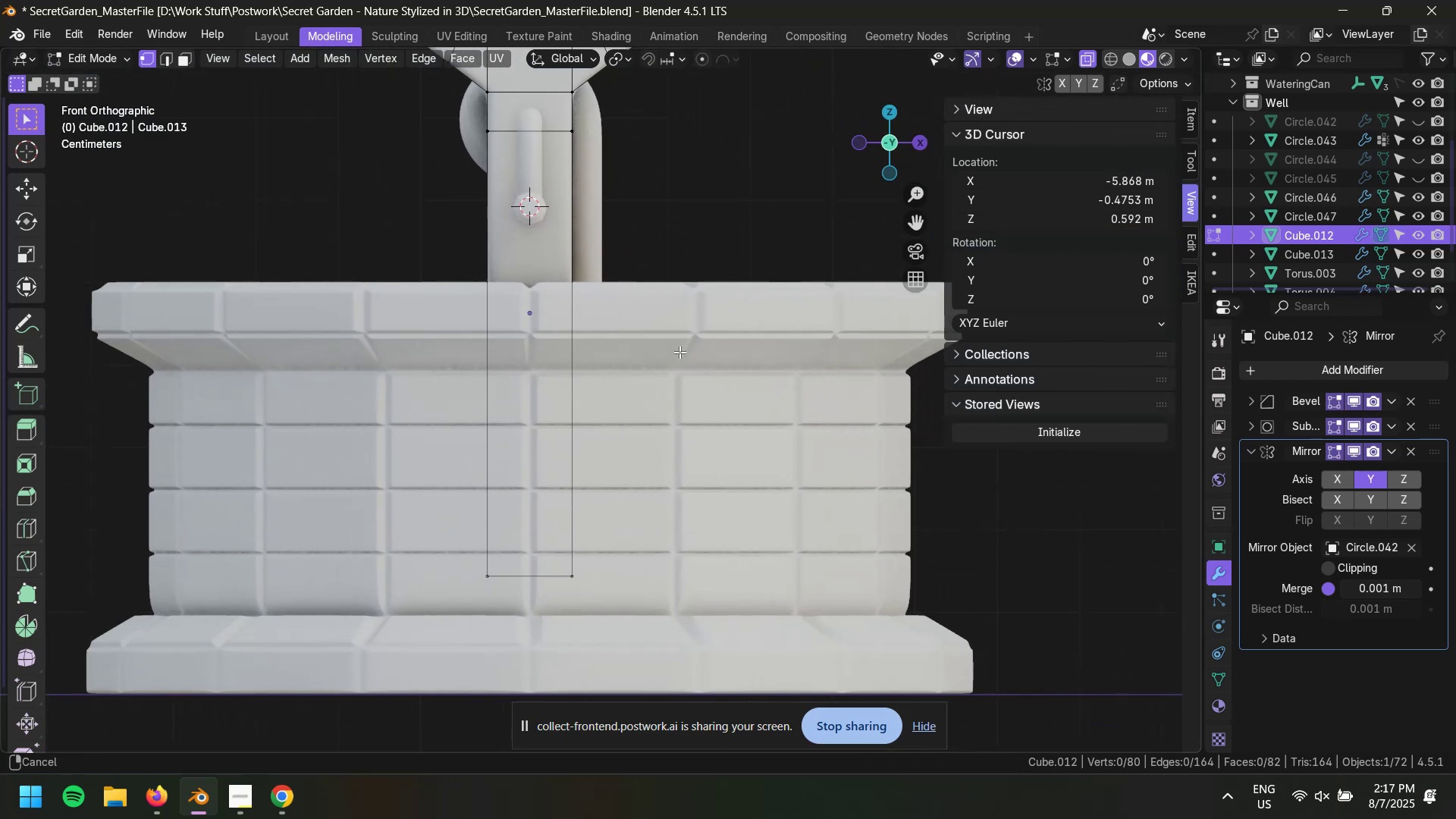 
type(1gz)
 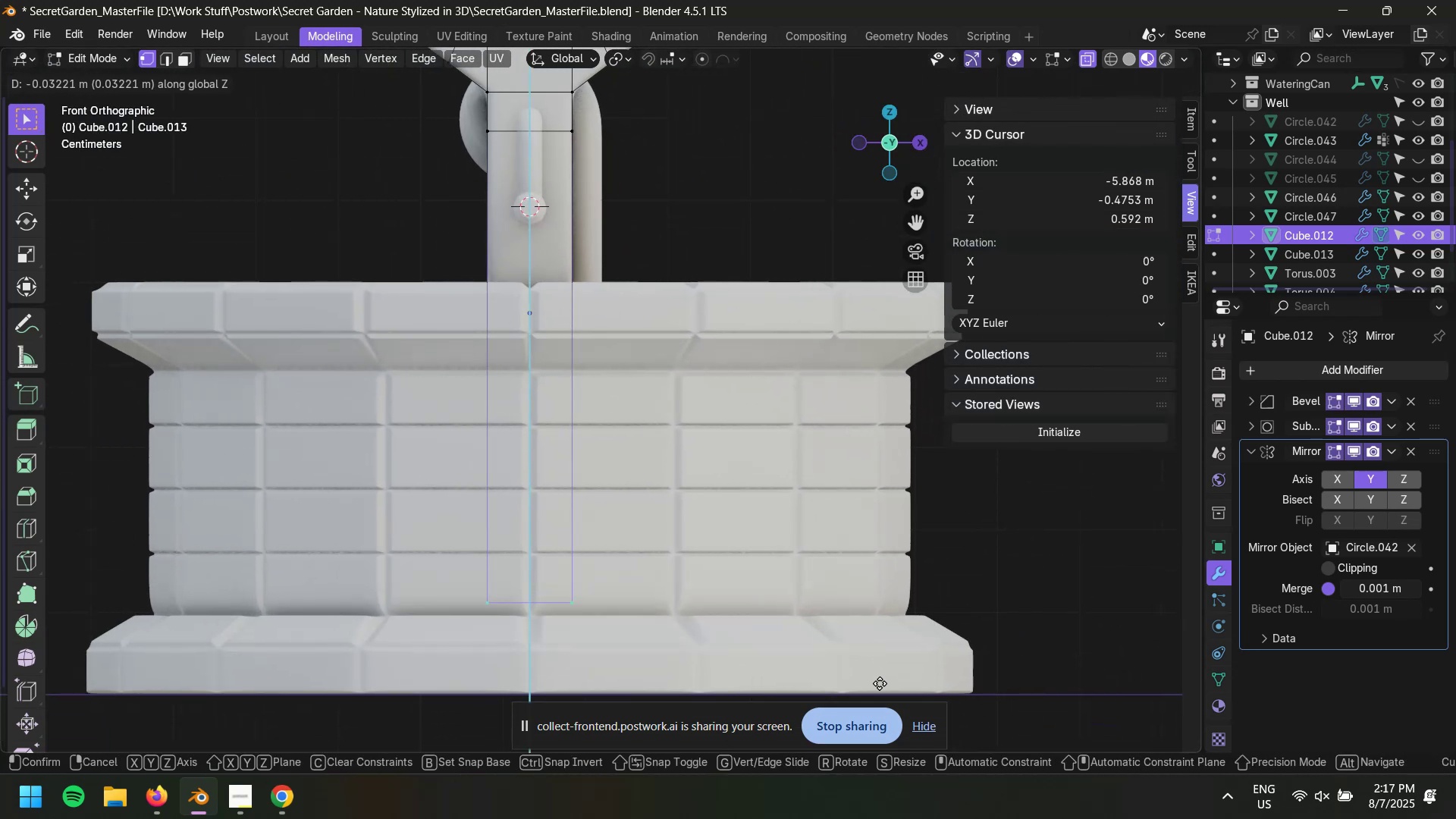 
left_click_drag(start_coordinate=[349, 529], to_coordinate=[872, 655])
 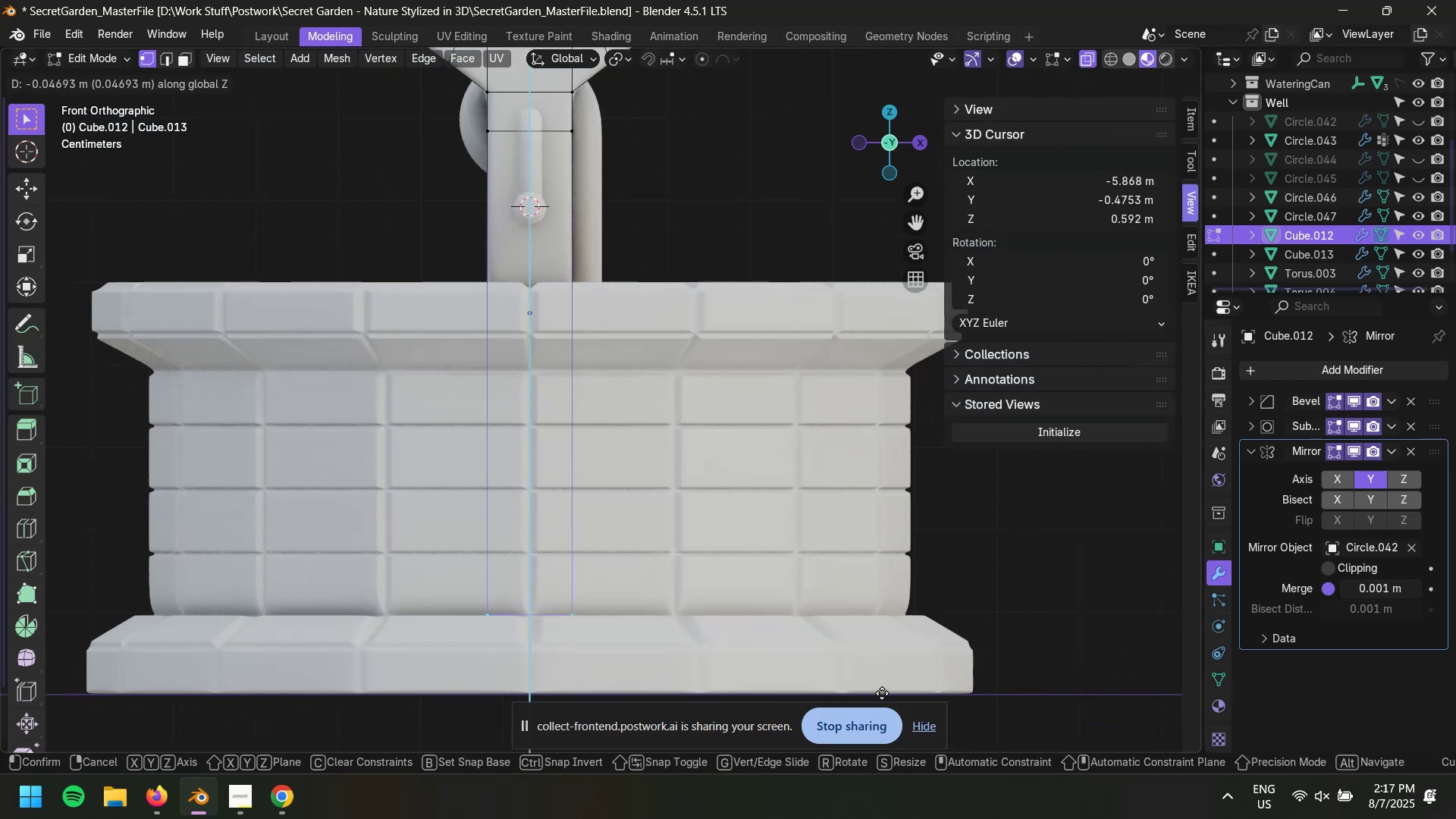 
left_click([882, 693])
 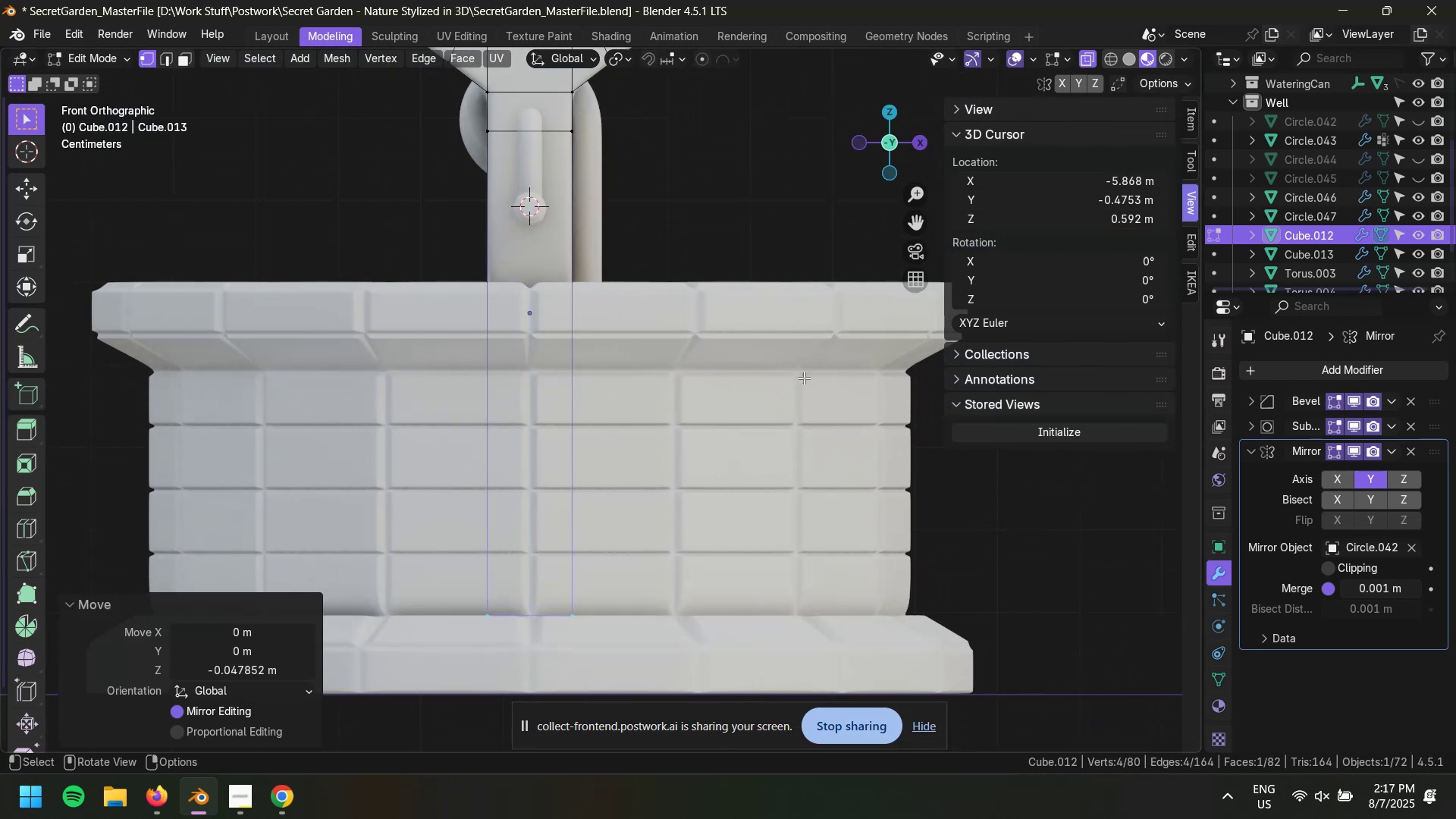 
key(Tab)
 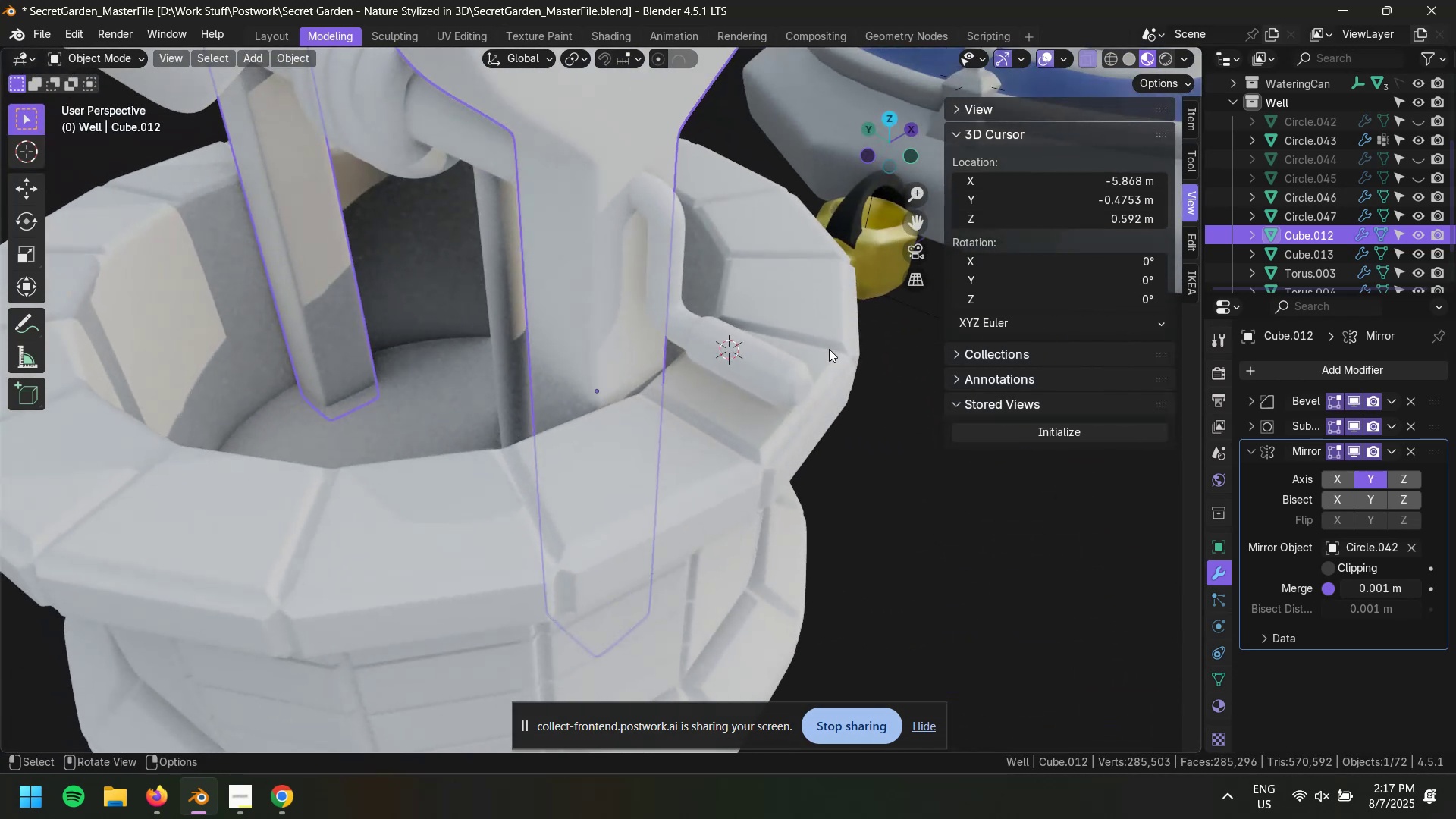 
key(Control+S)
 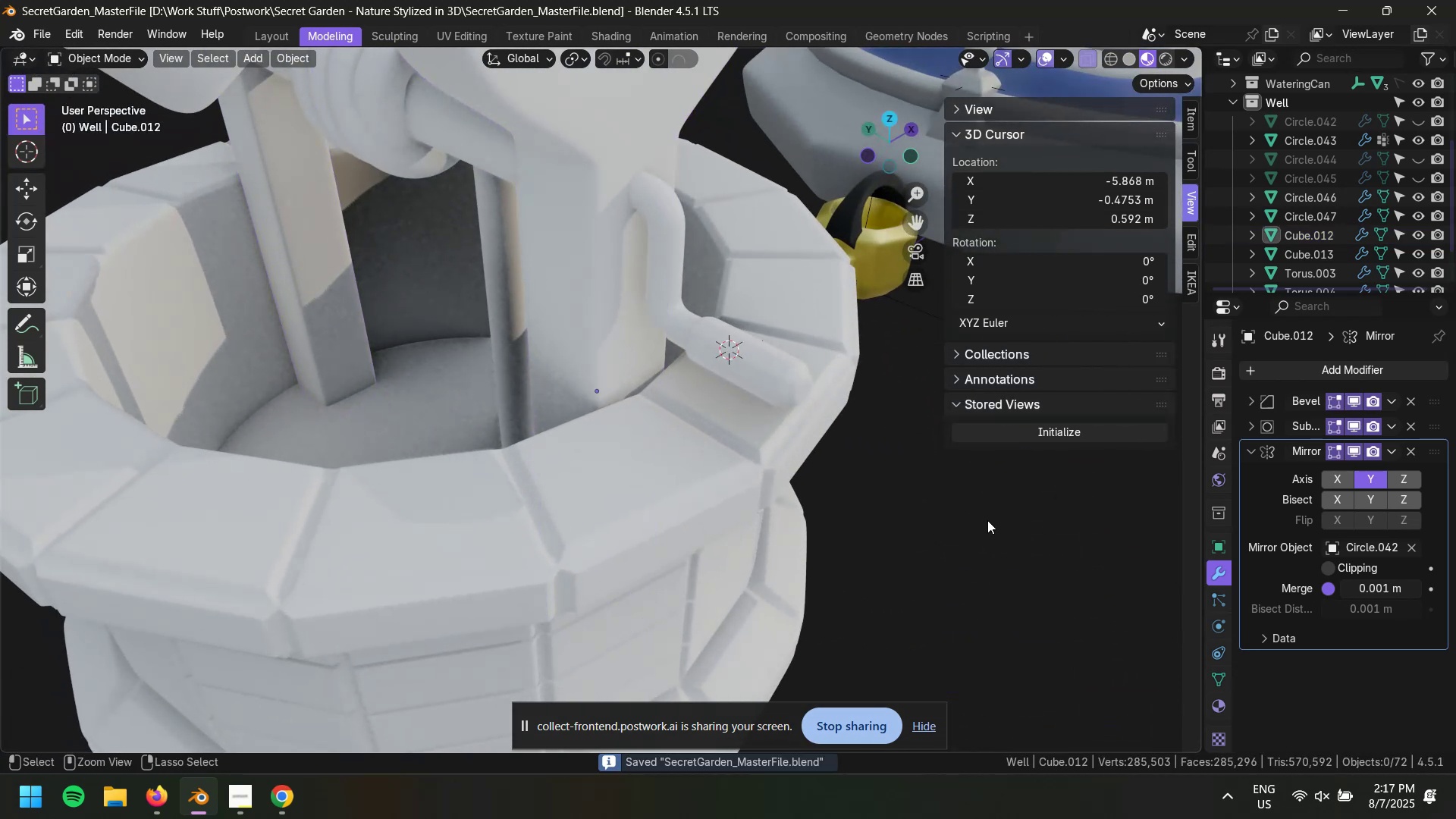 
scroll: coordinate [876, 502], scroll_direction: up, amount: 1.0
 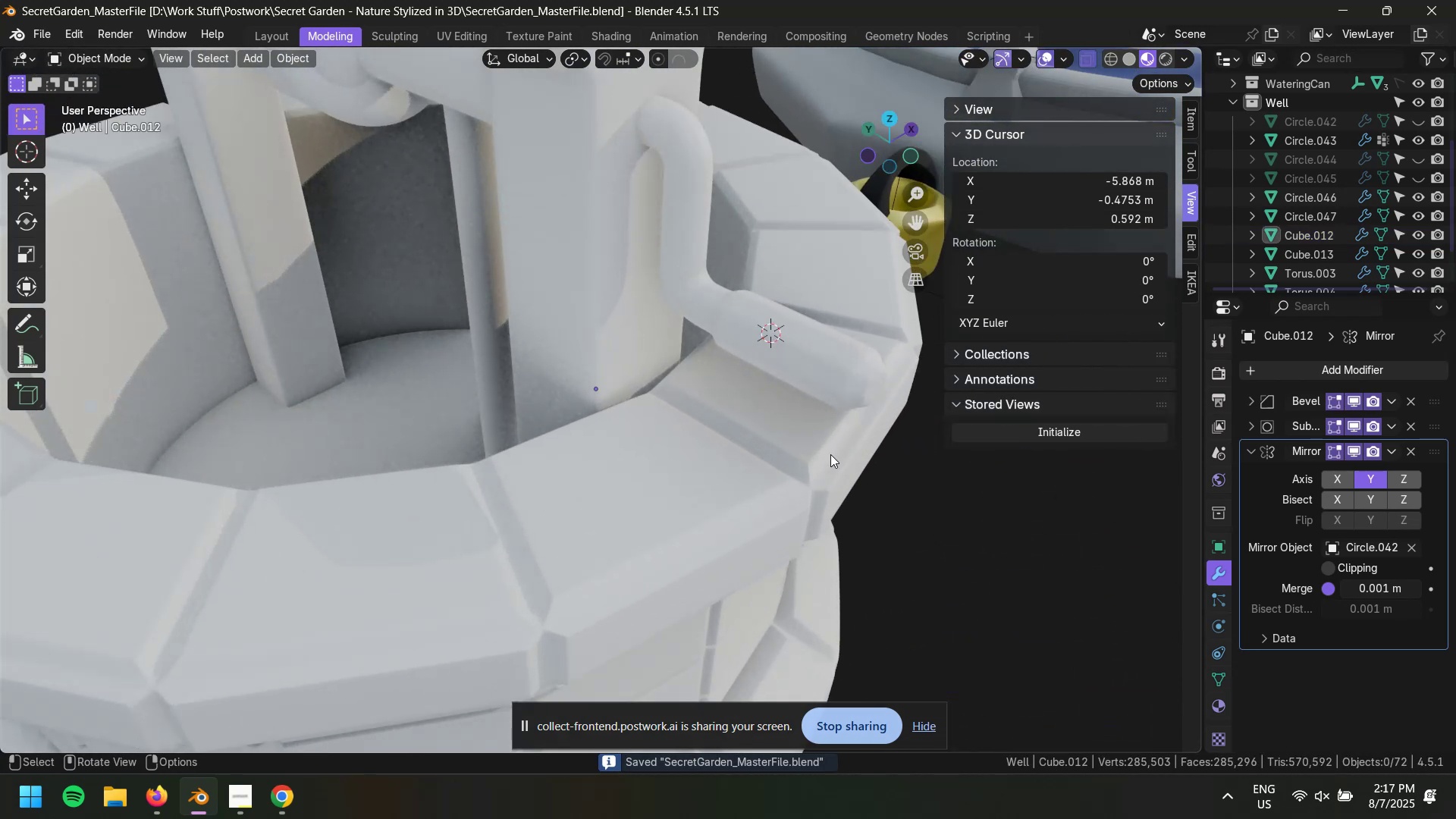 
key(Control+S)
 